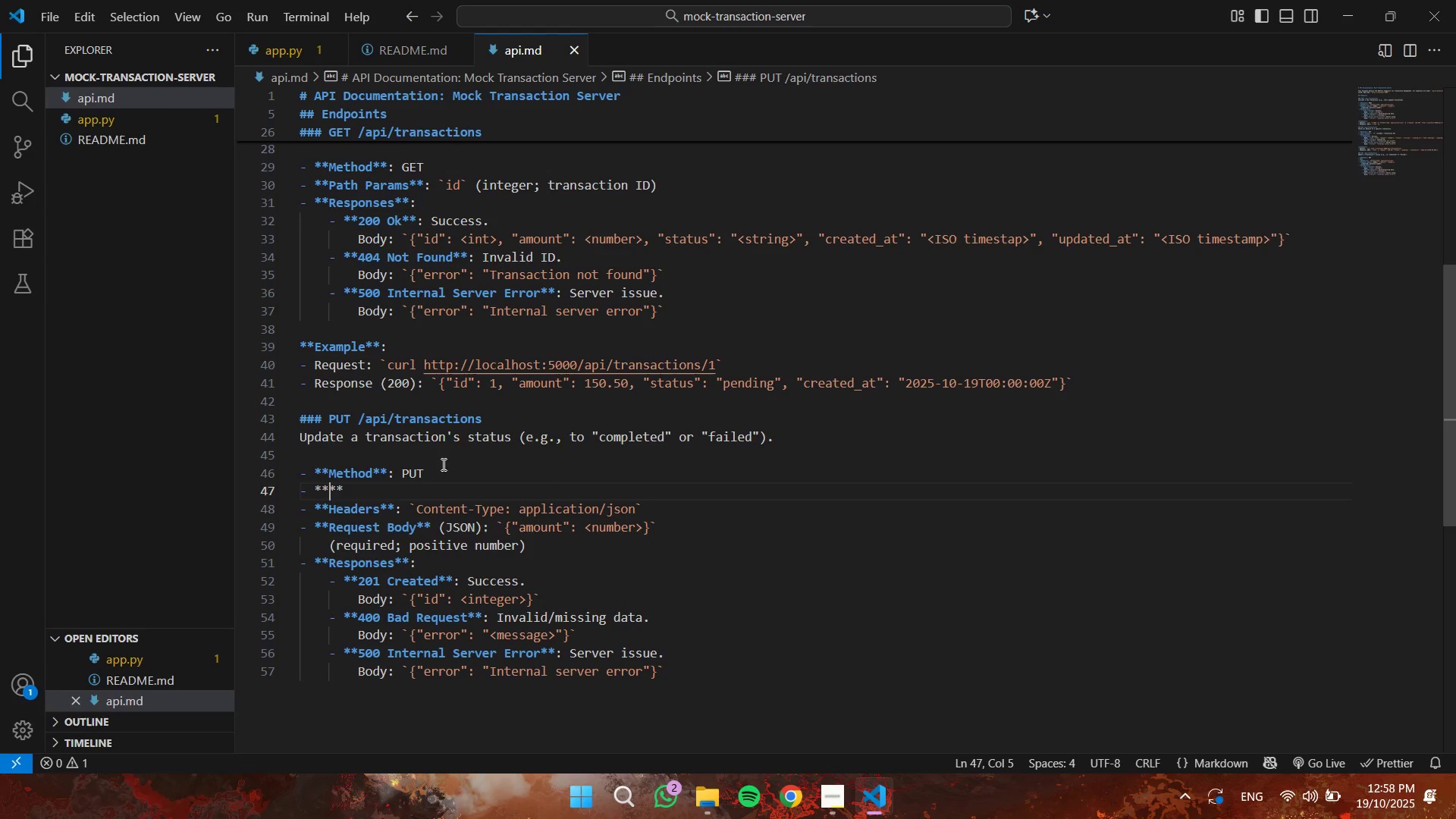 
type(Path a)
key(Backspace)
type(Params)
 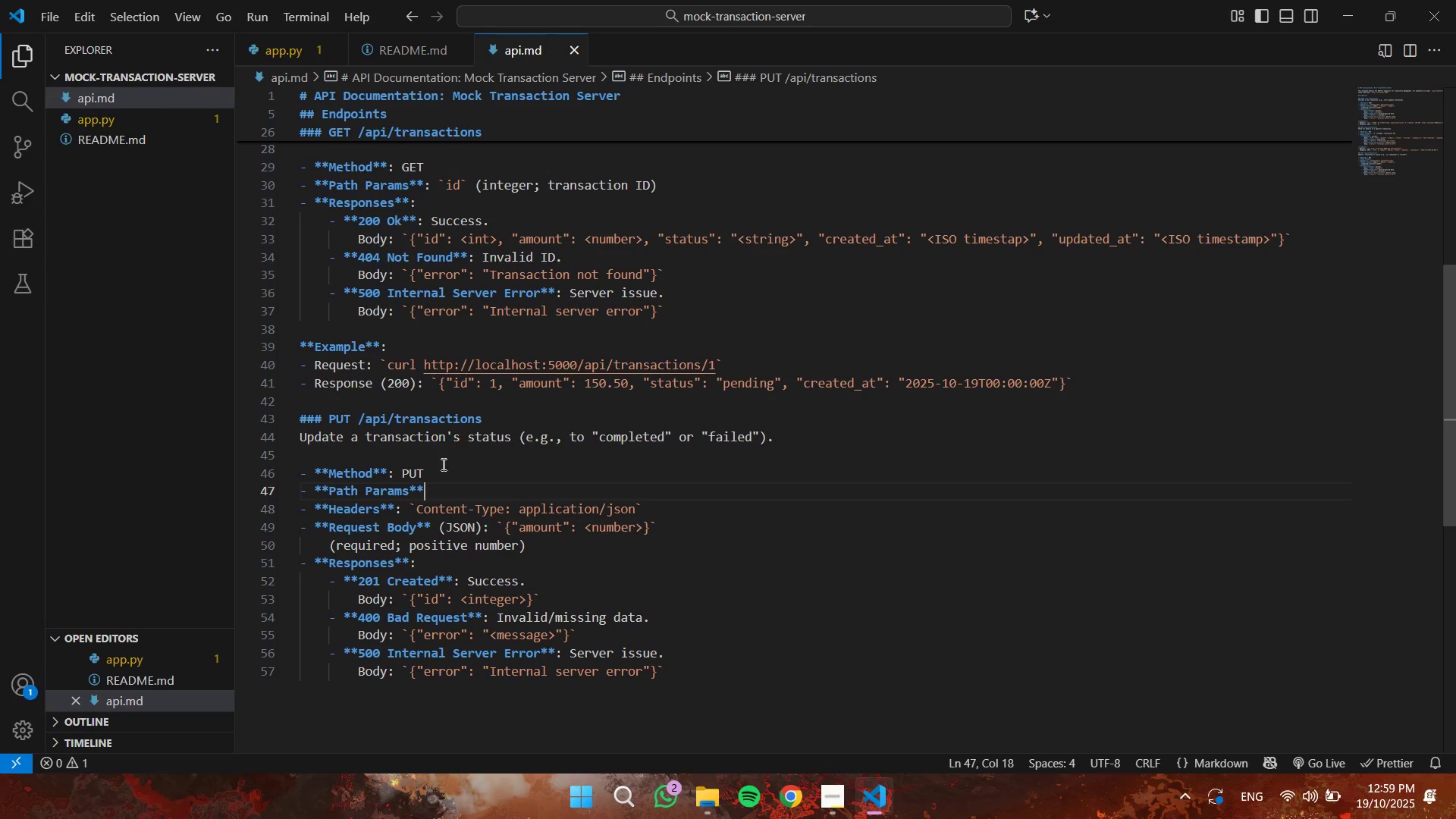 
 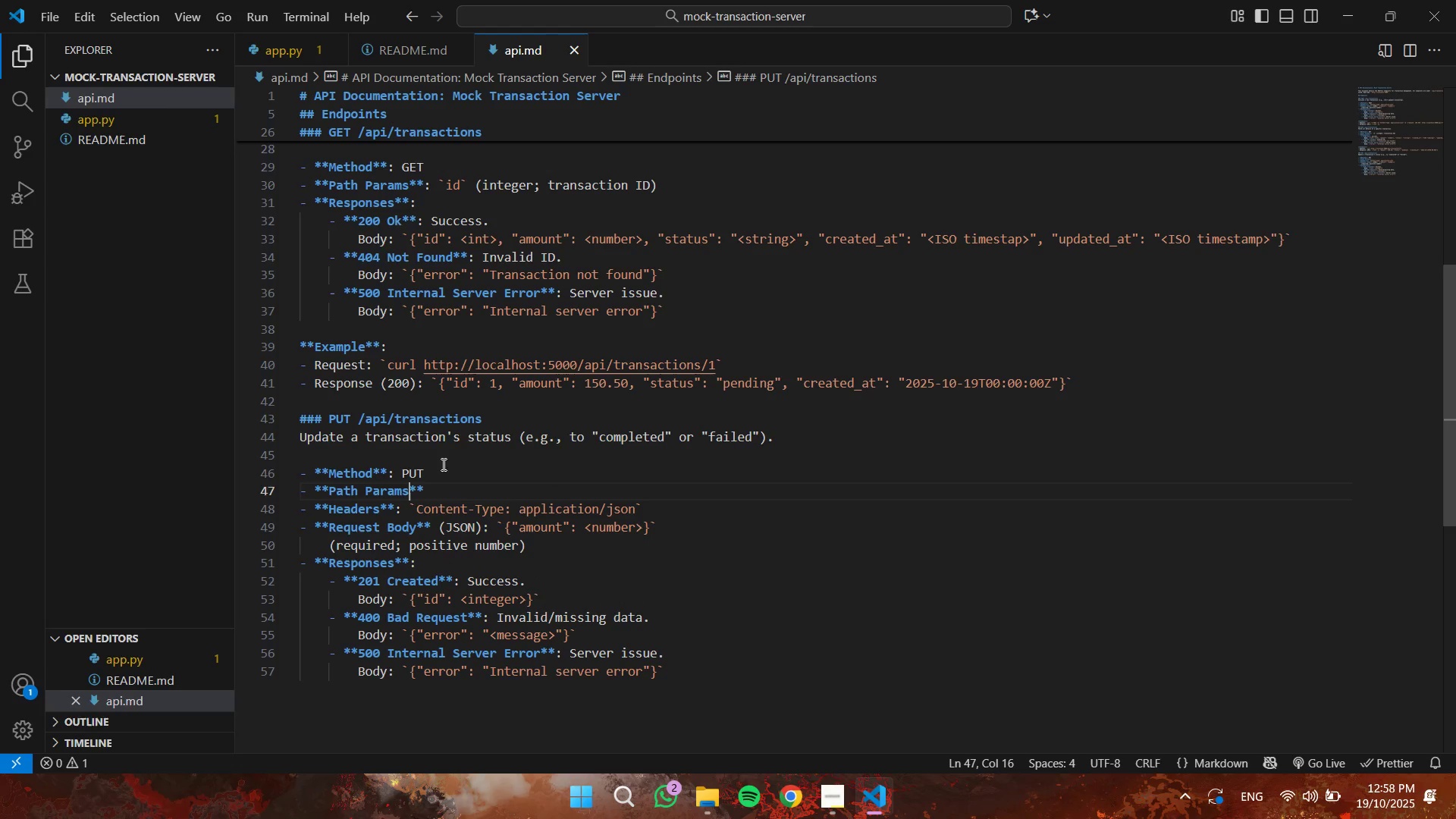 
key(ArrowRight)
 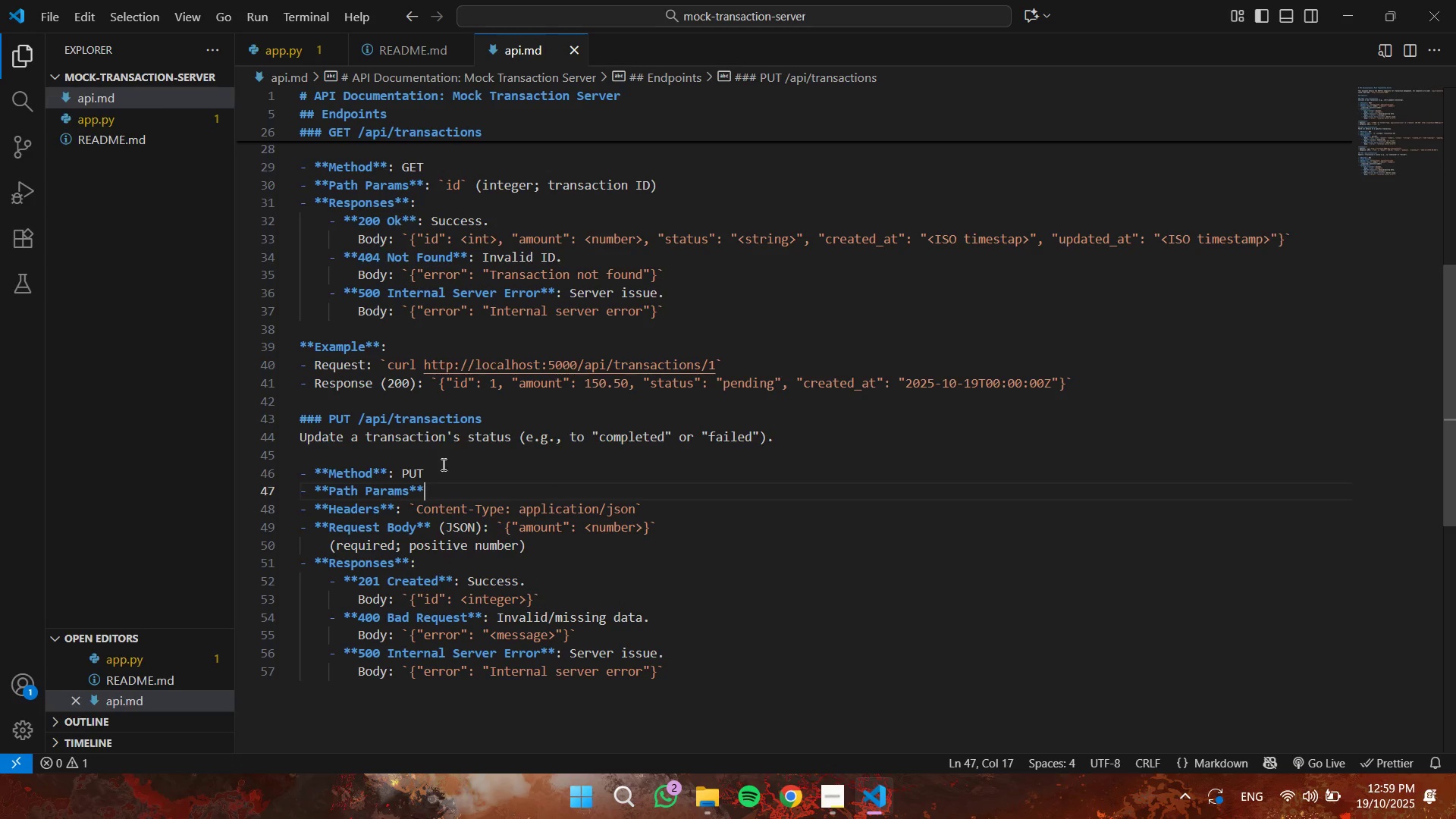 
key(ArrowRight)
 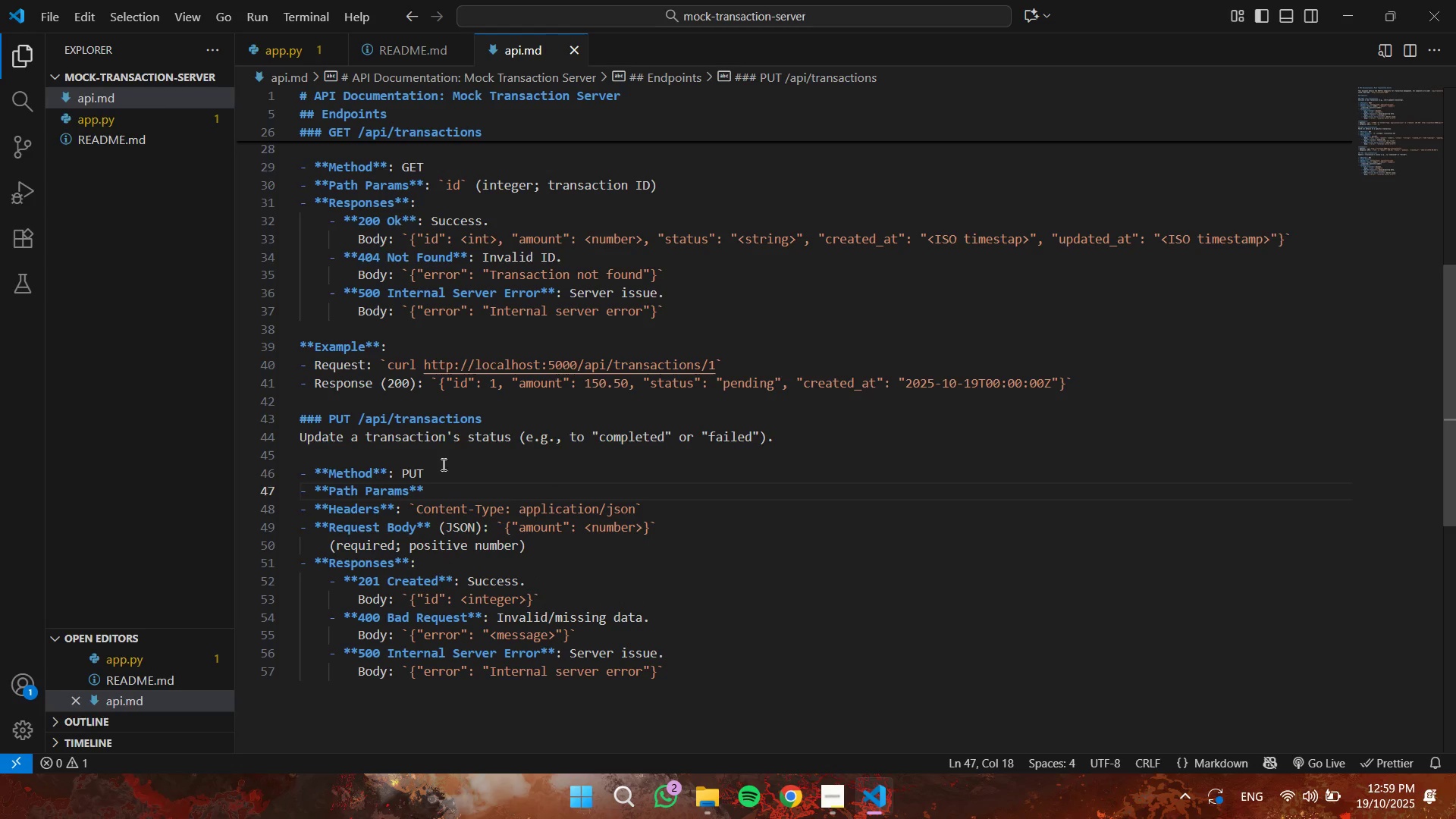 
key(Shift+Semicolon)
 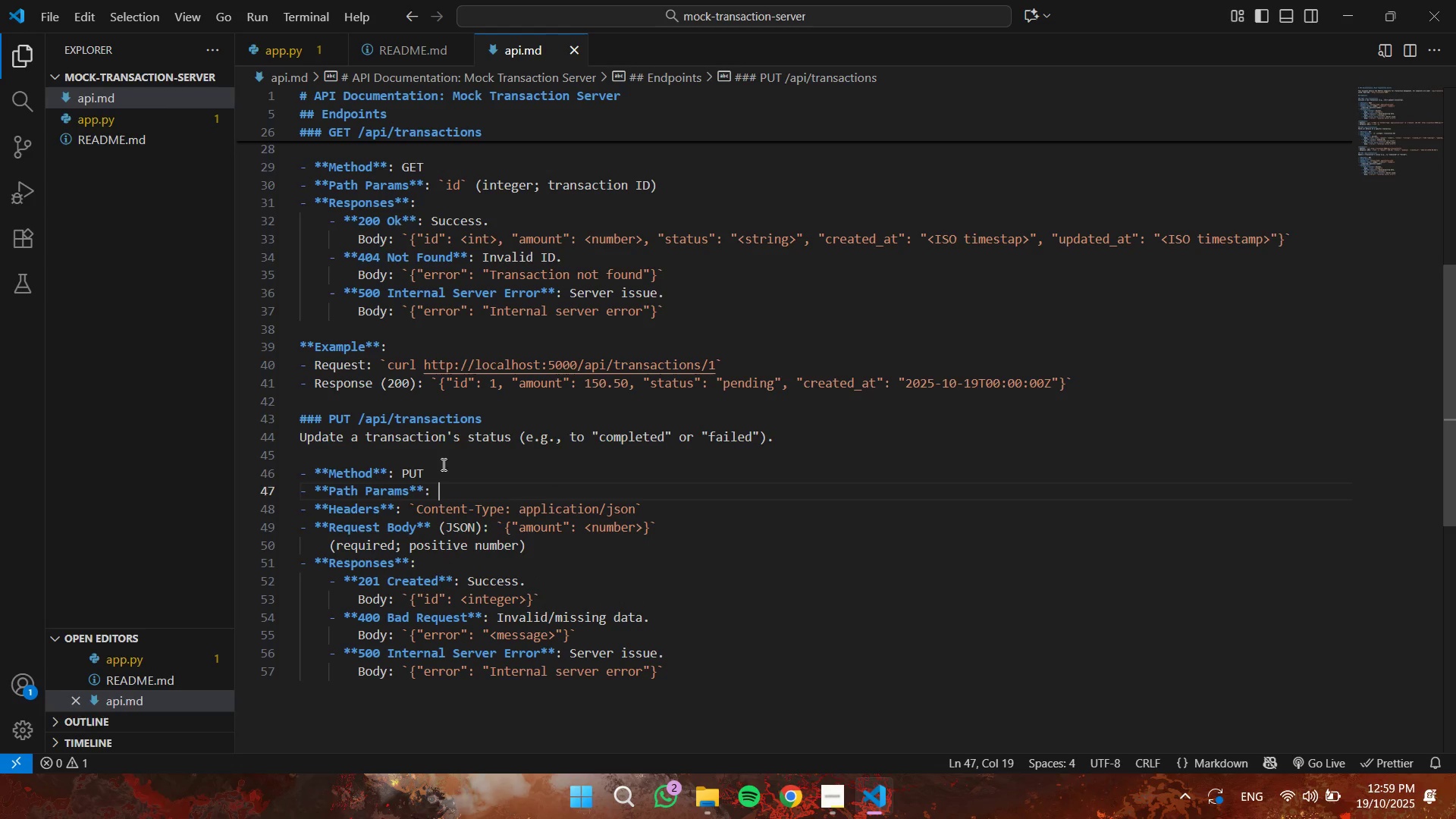 
key(Space)
 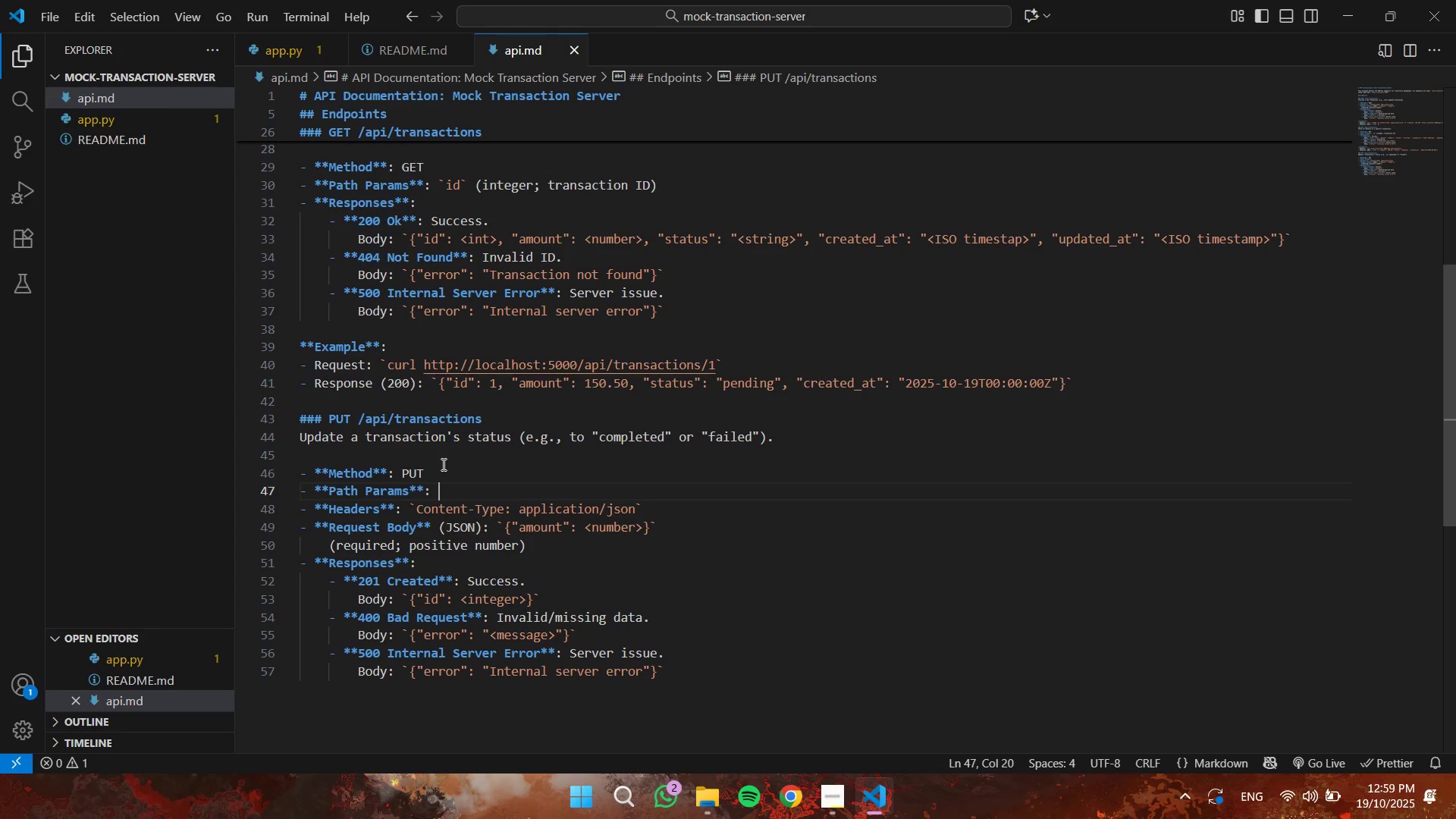 
key(Backquote)
 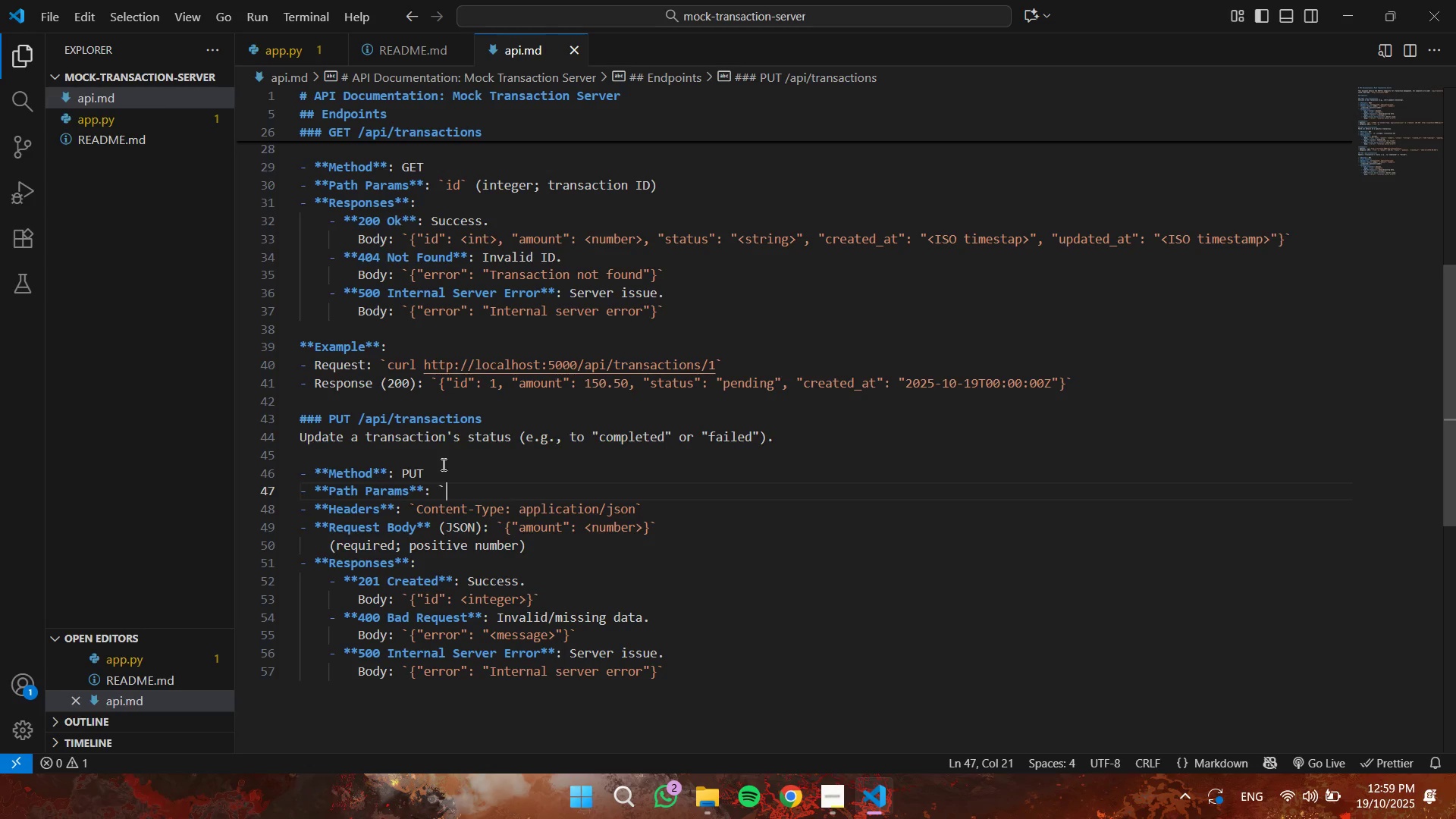 
key(Backquote)
 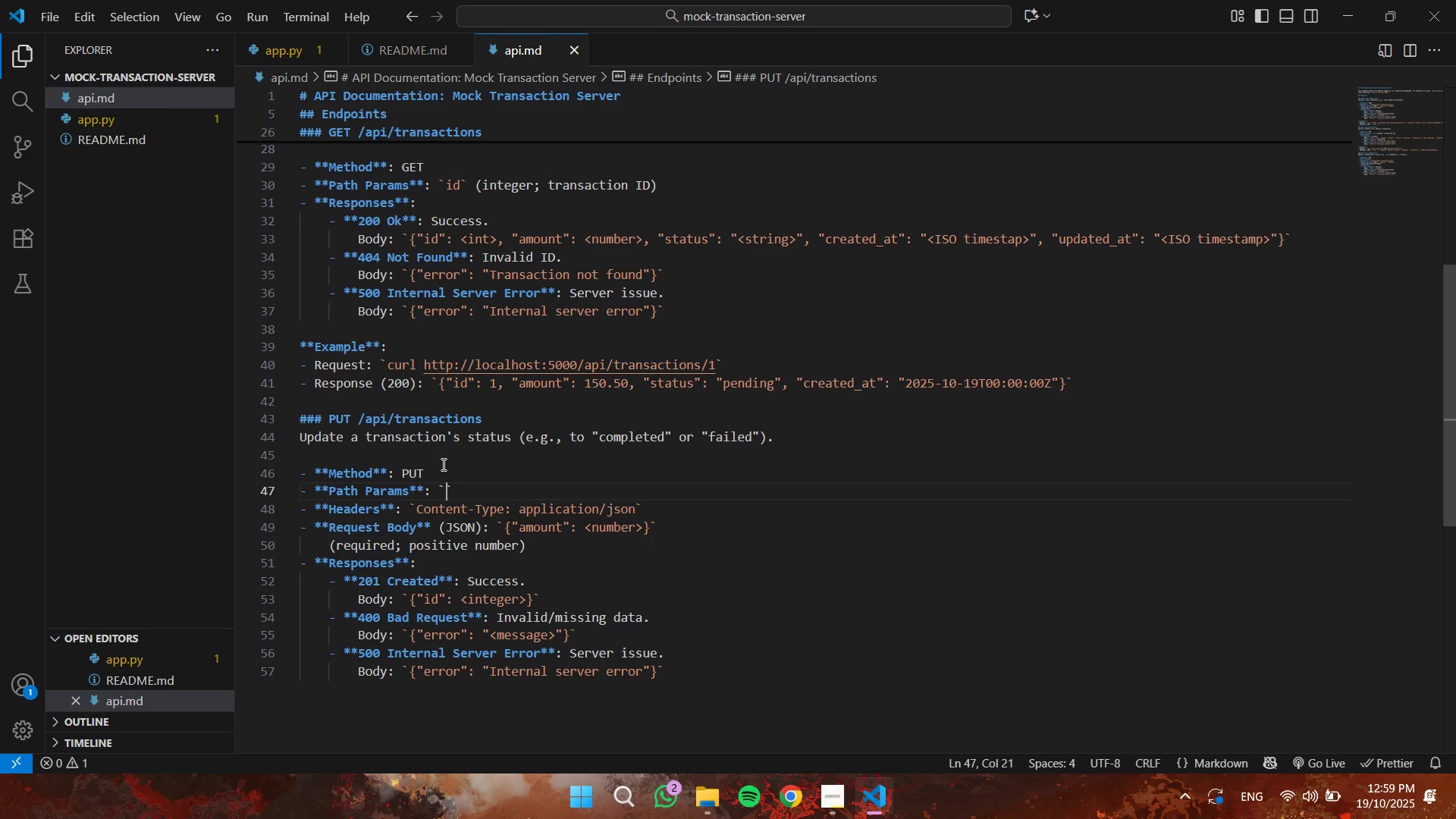 
key(ArrowLeft)
 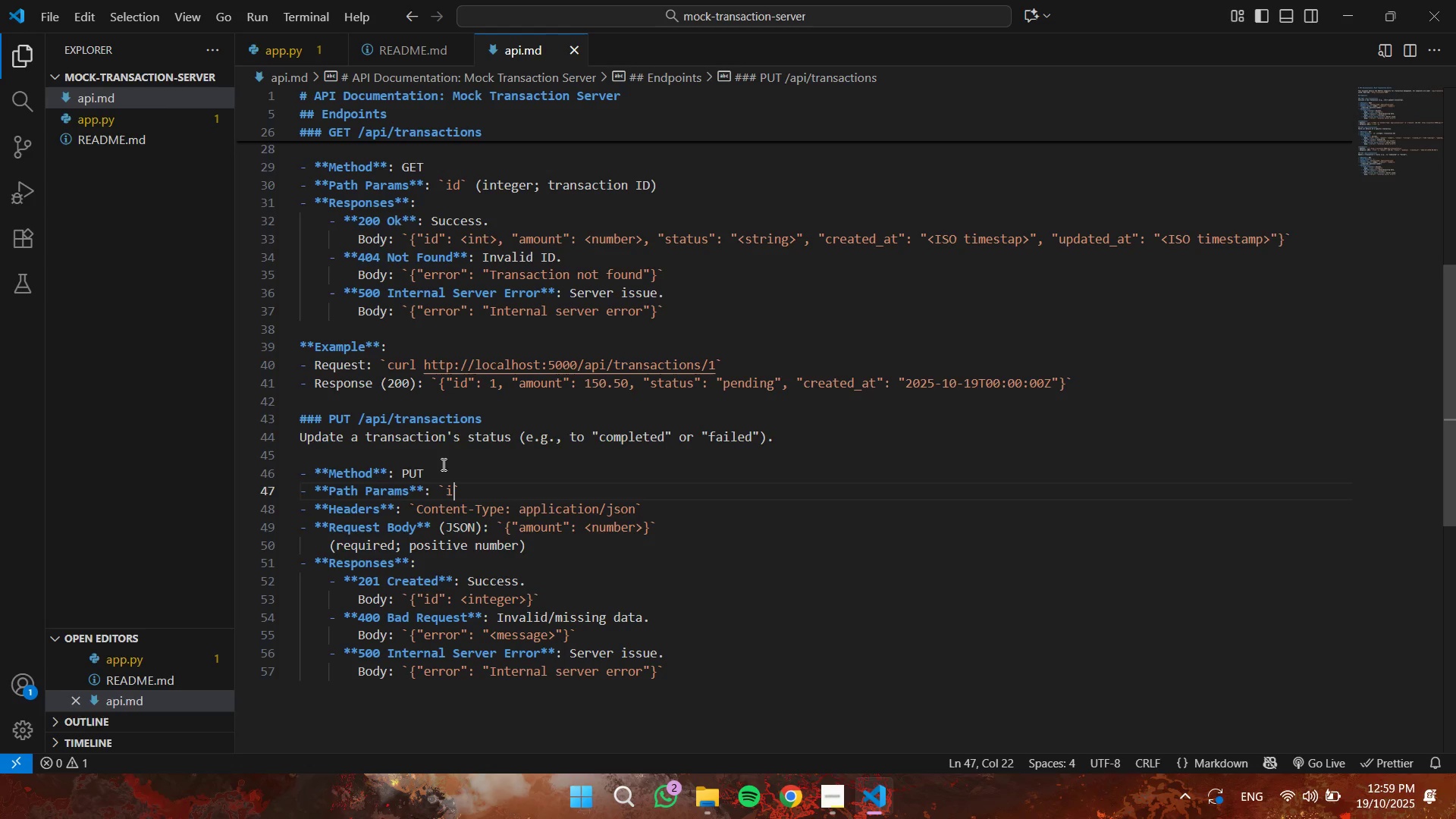 
type(id)
 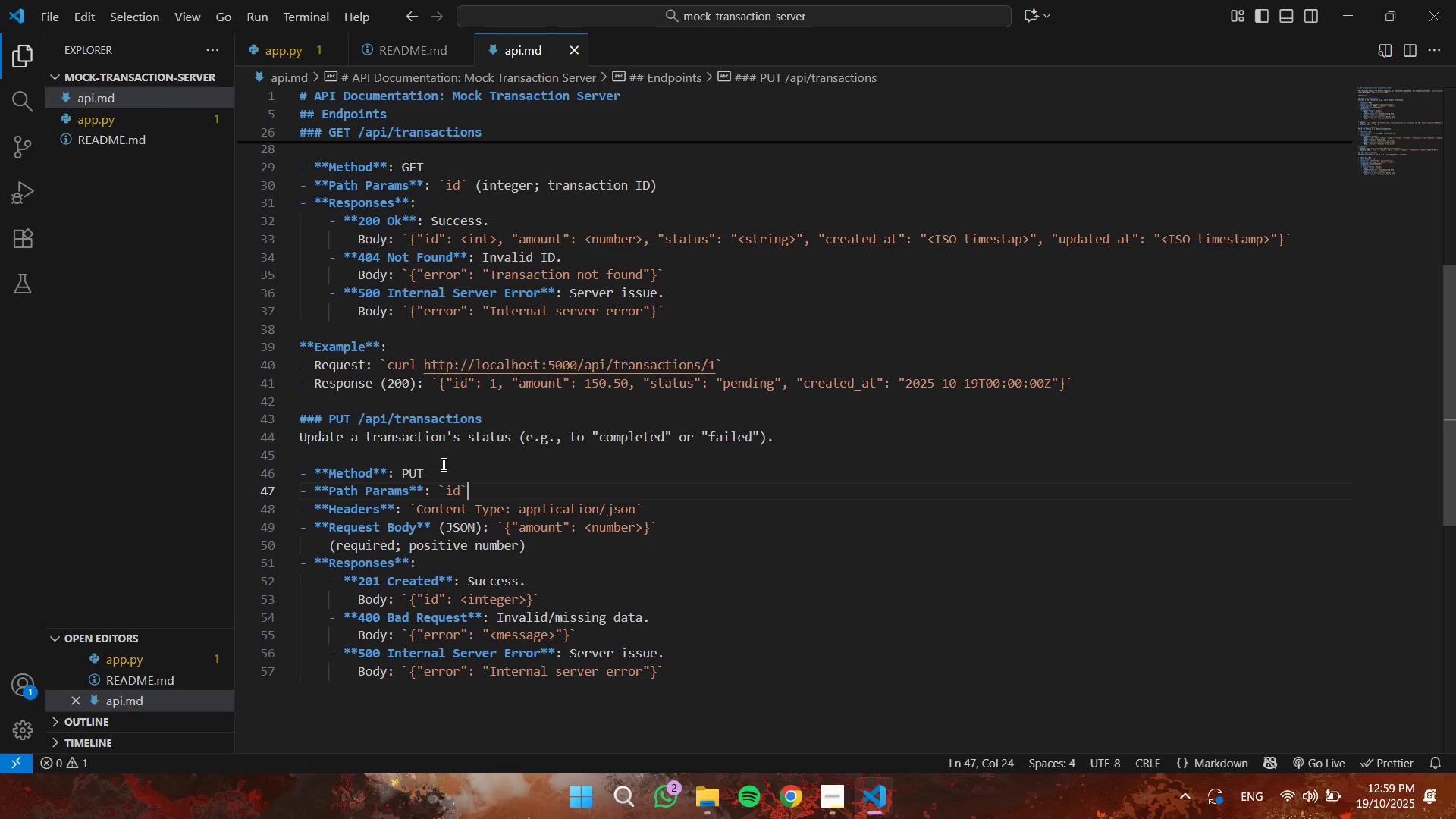 
key(ArrowRight)
 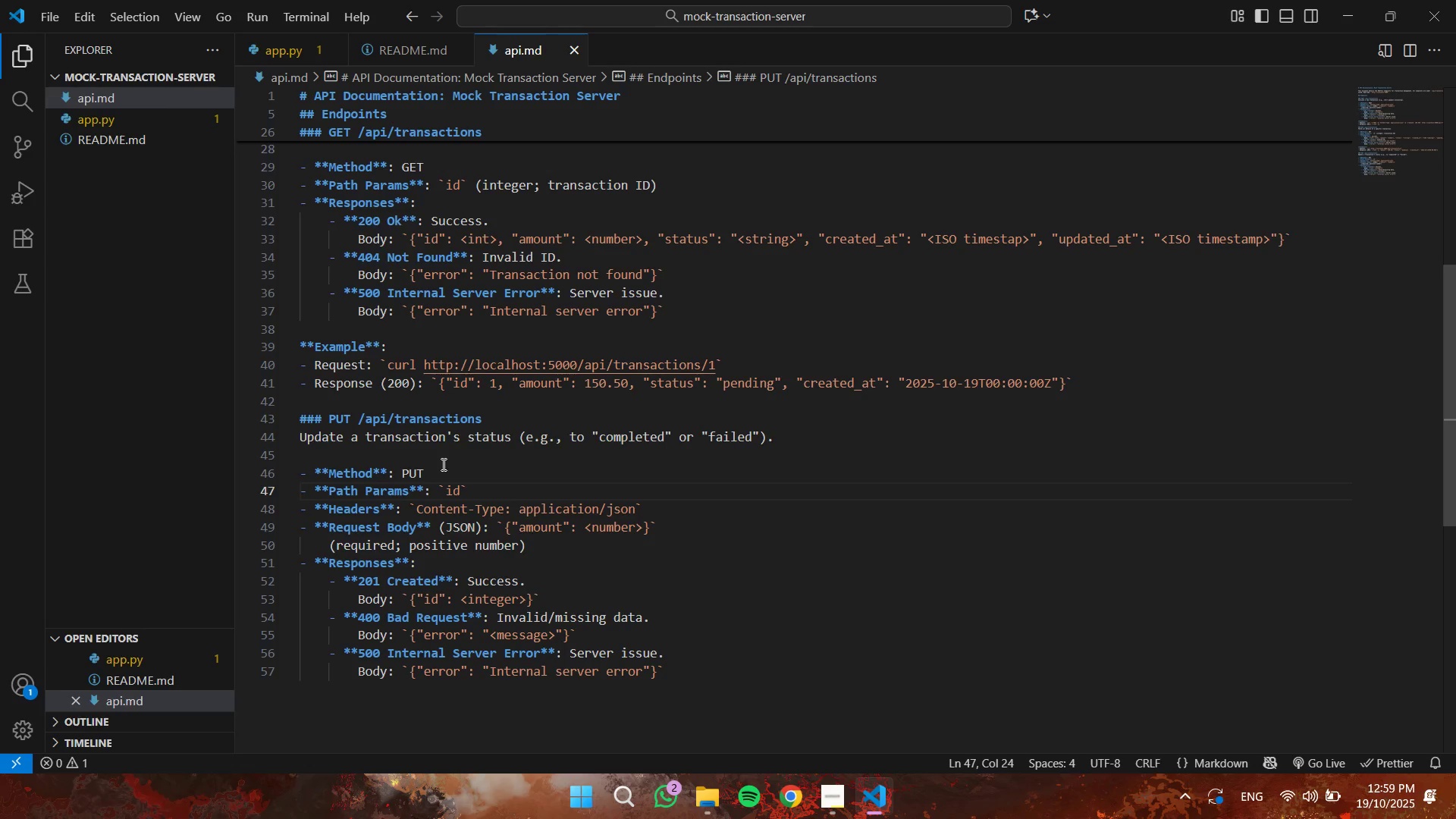 
key(Space)
 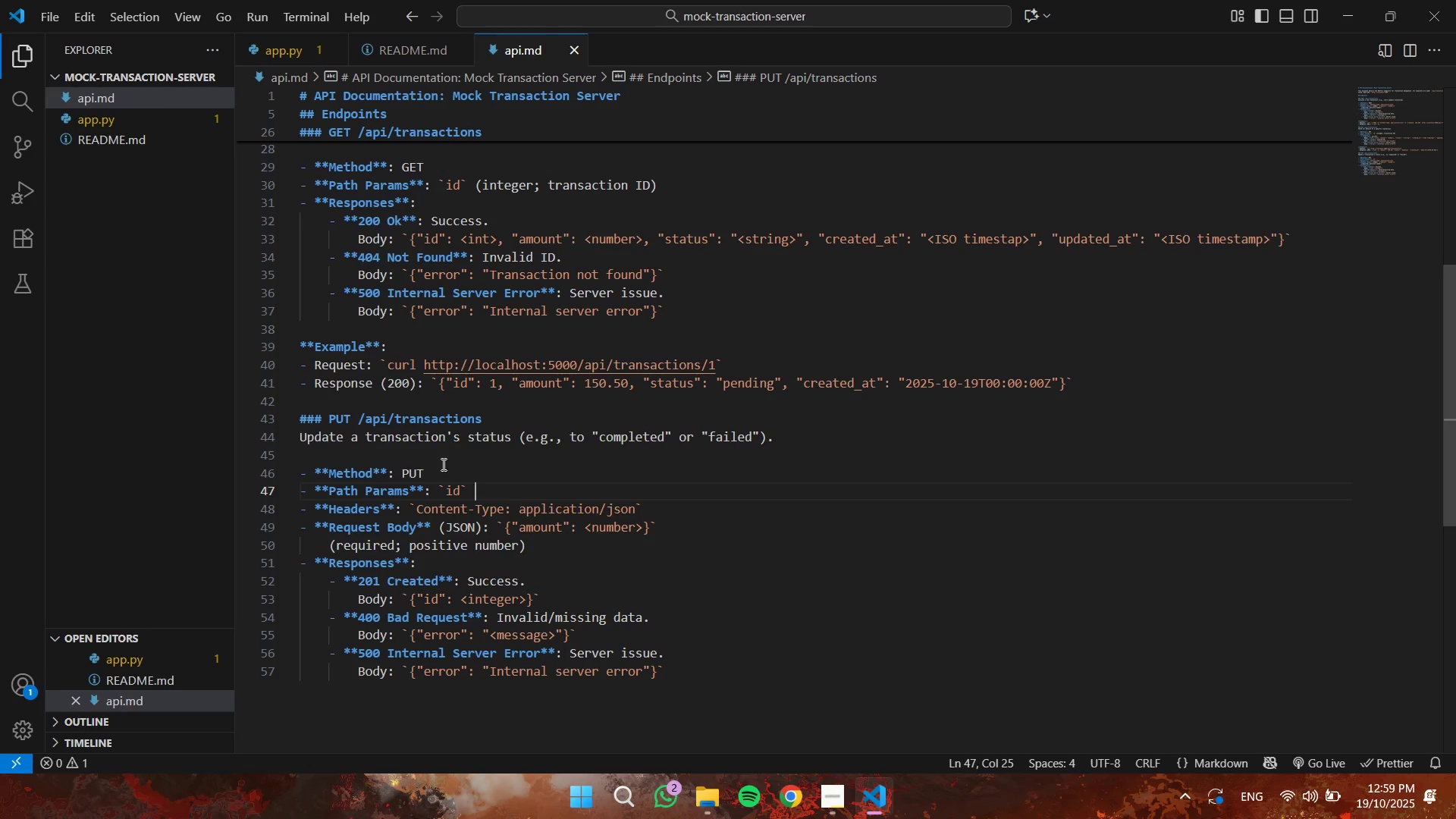 
hold_key(key=ShiftLeft, duration=1.52)
 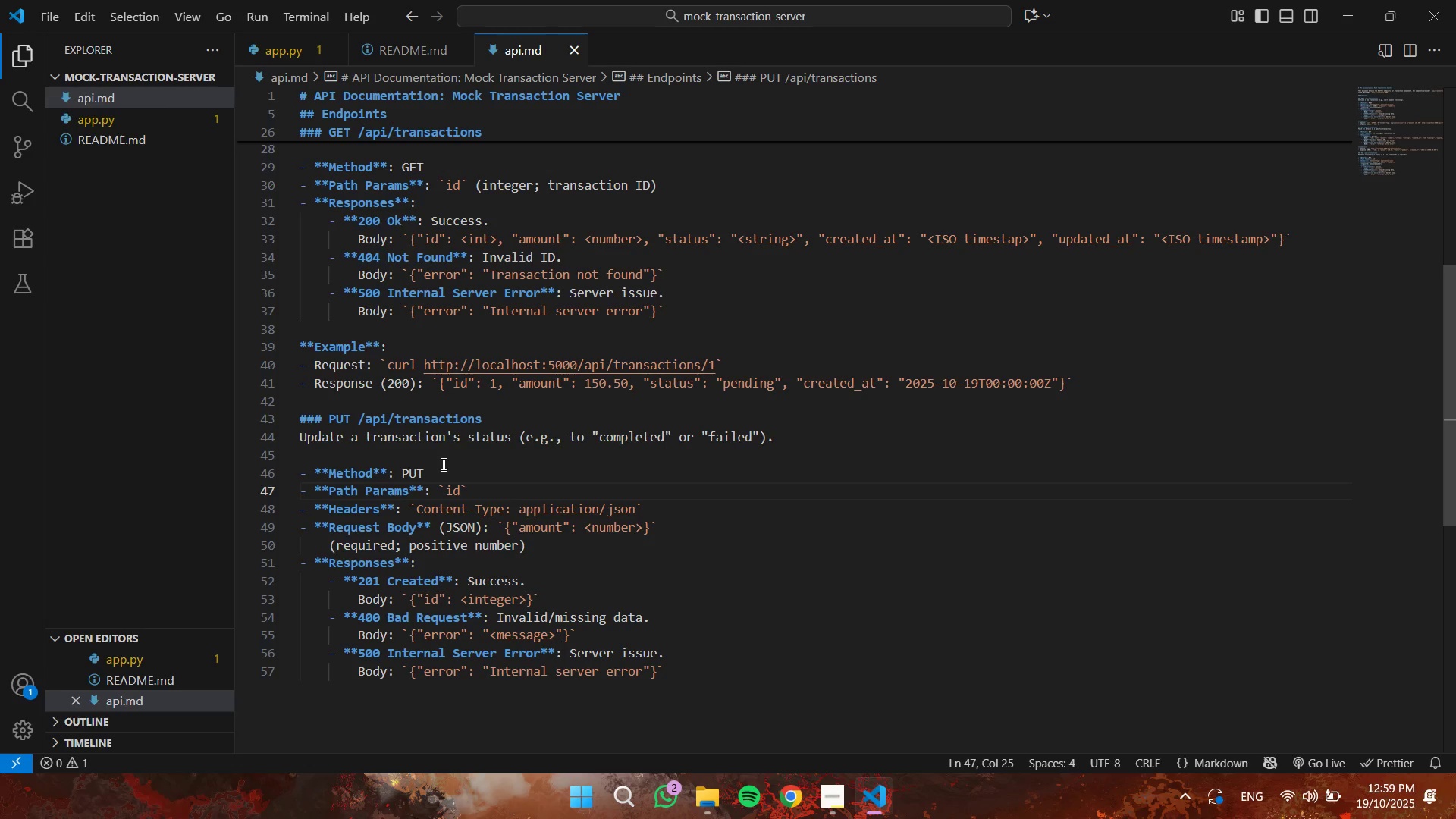 
hold_key(key=ShiftLeft, duration=1.36)
 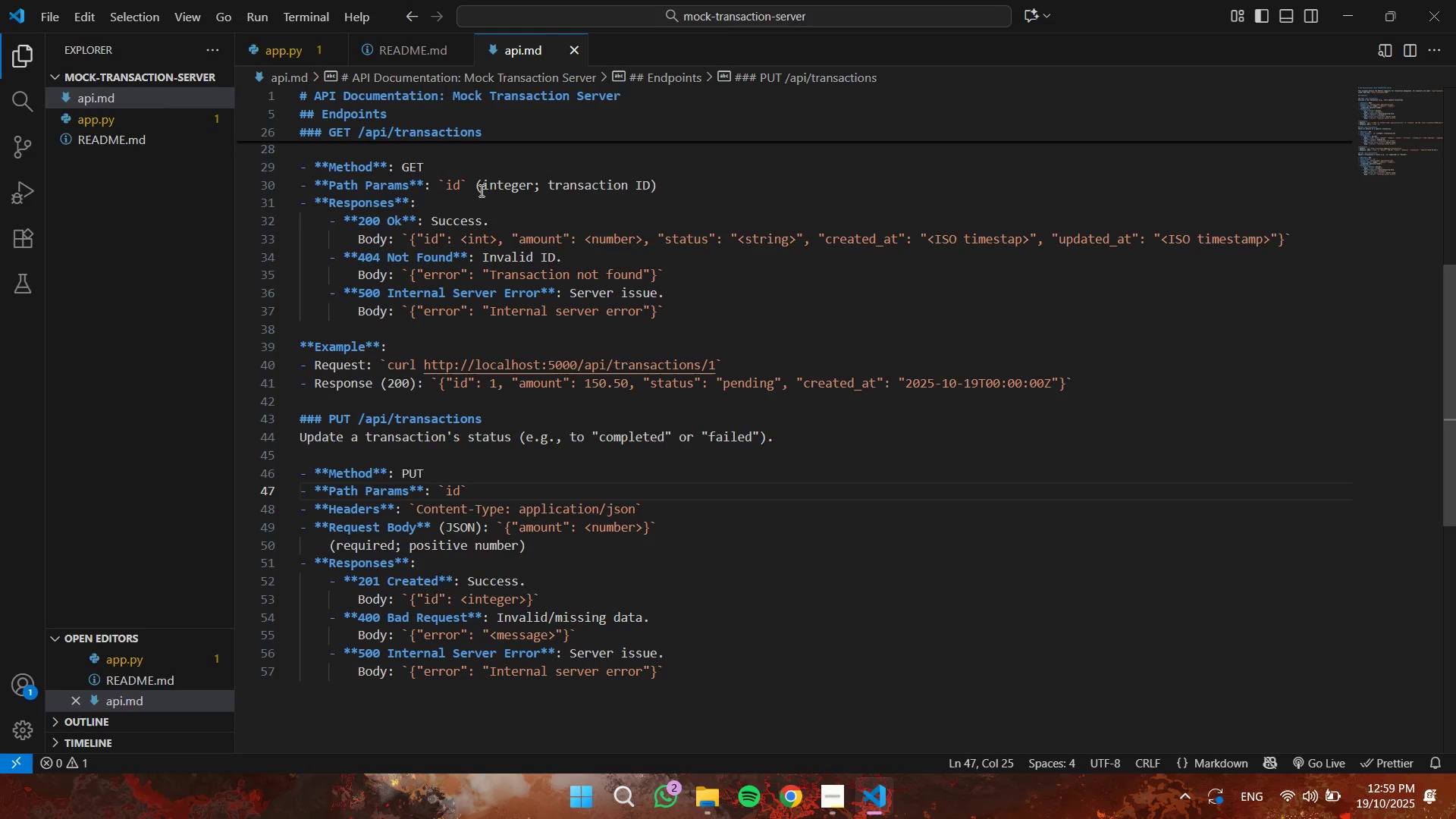 
left_click([475, 187])
 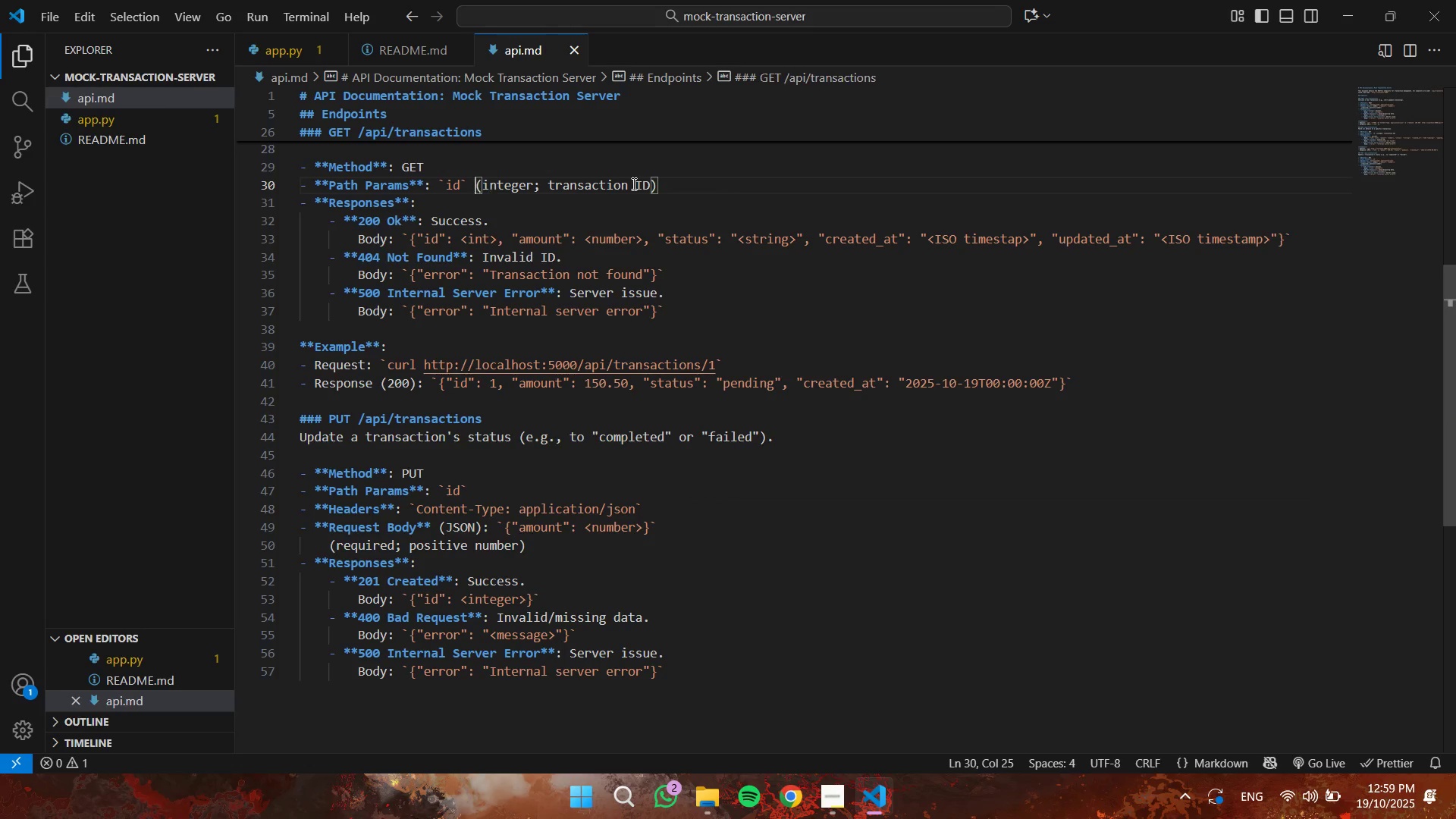 
hold_key(key=ShiftLeft, duration=0.46)
 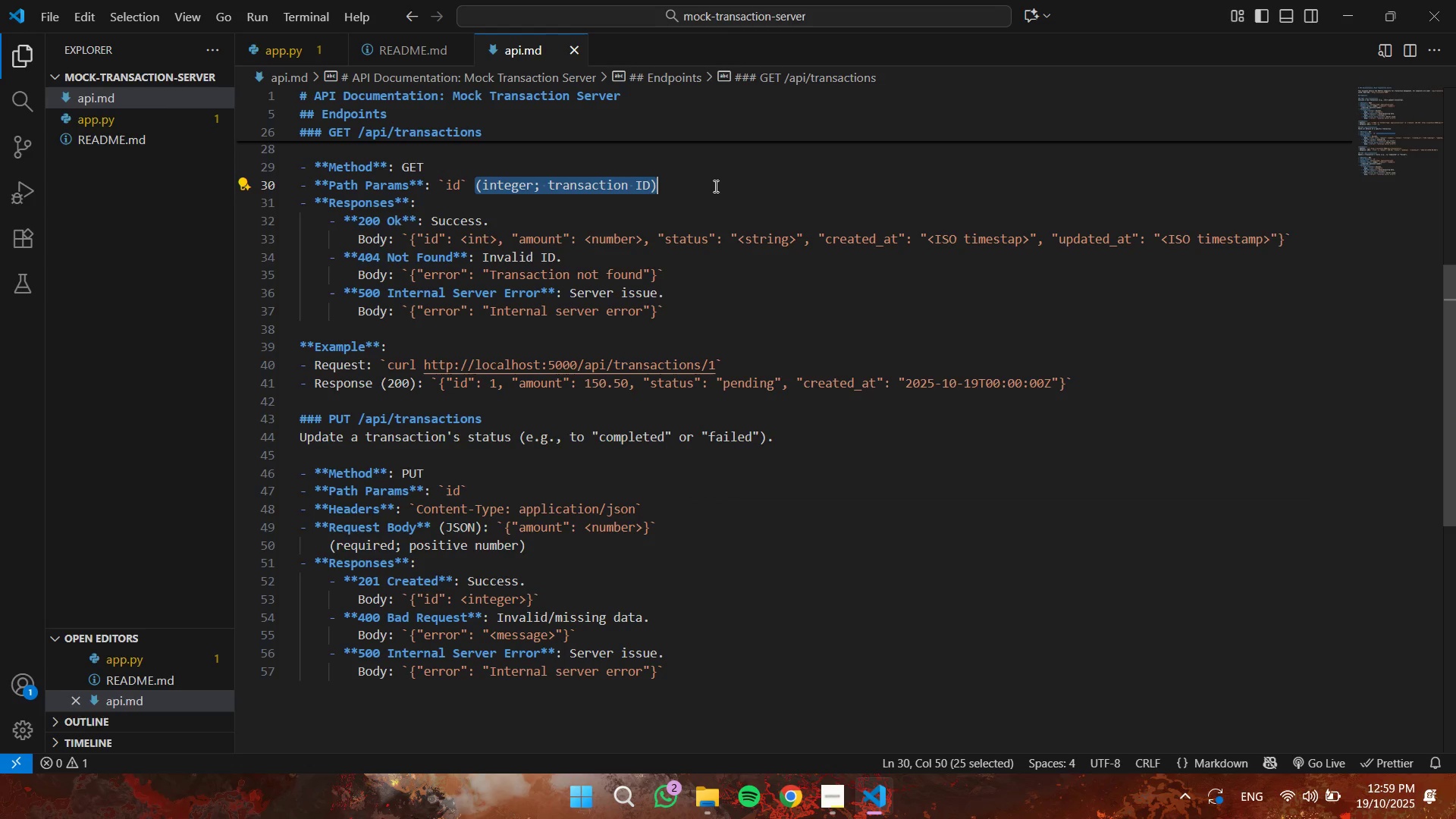 
key(Control+C)
 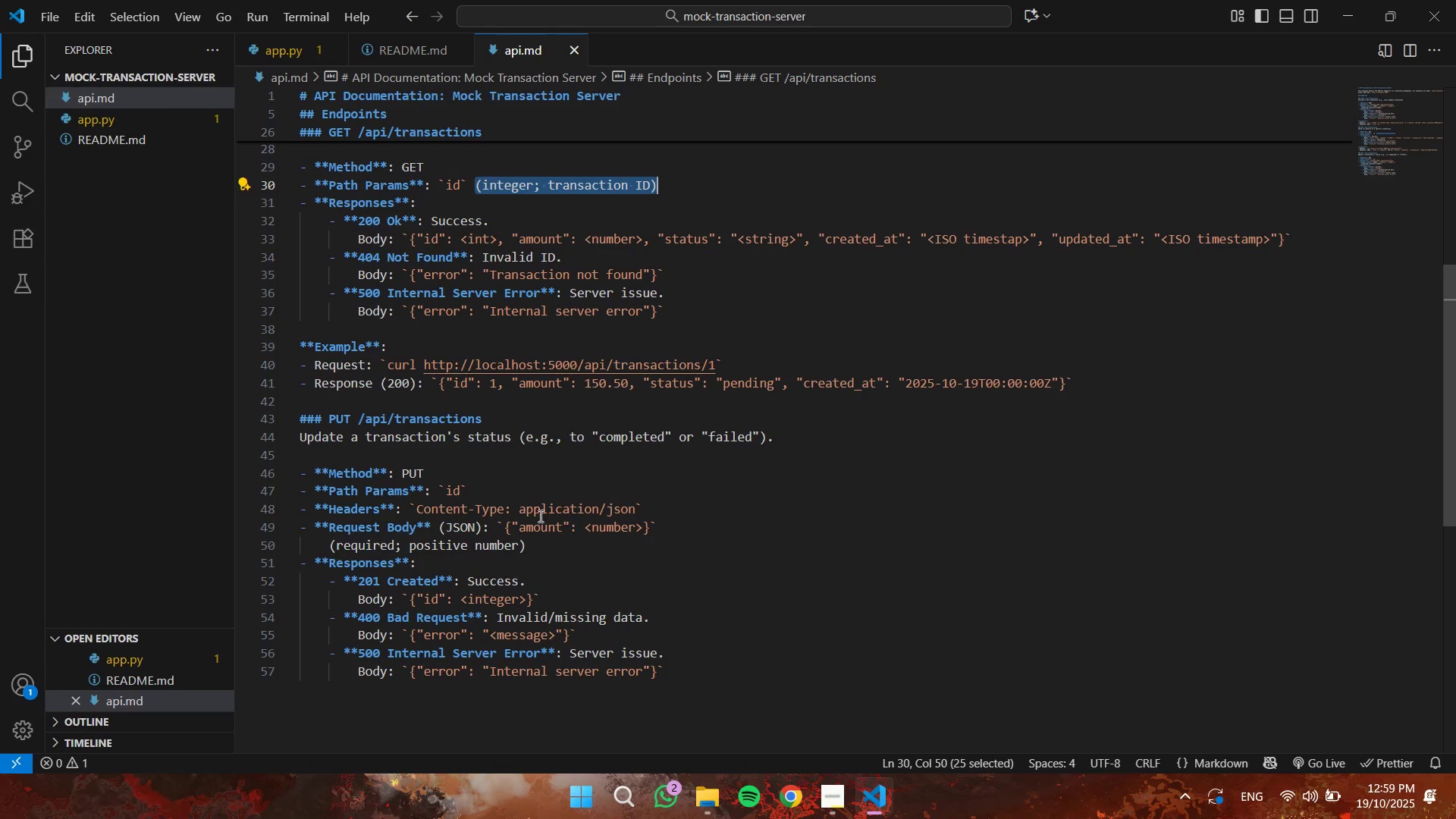 
left_click([544, 482])
 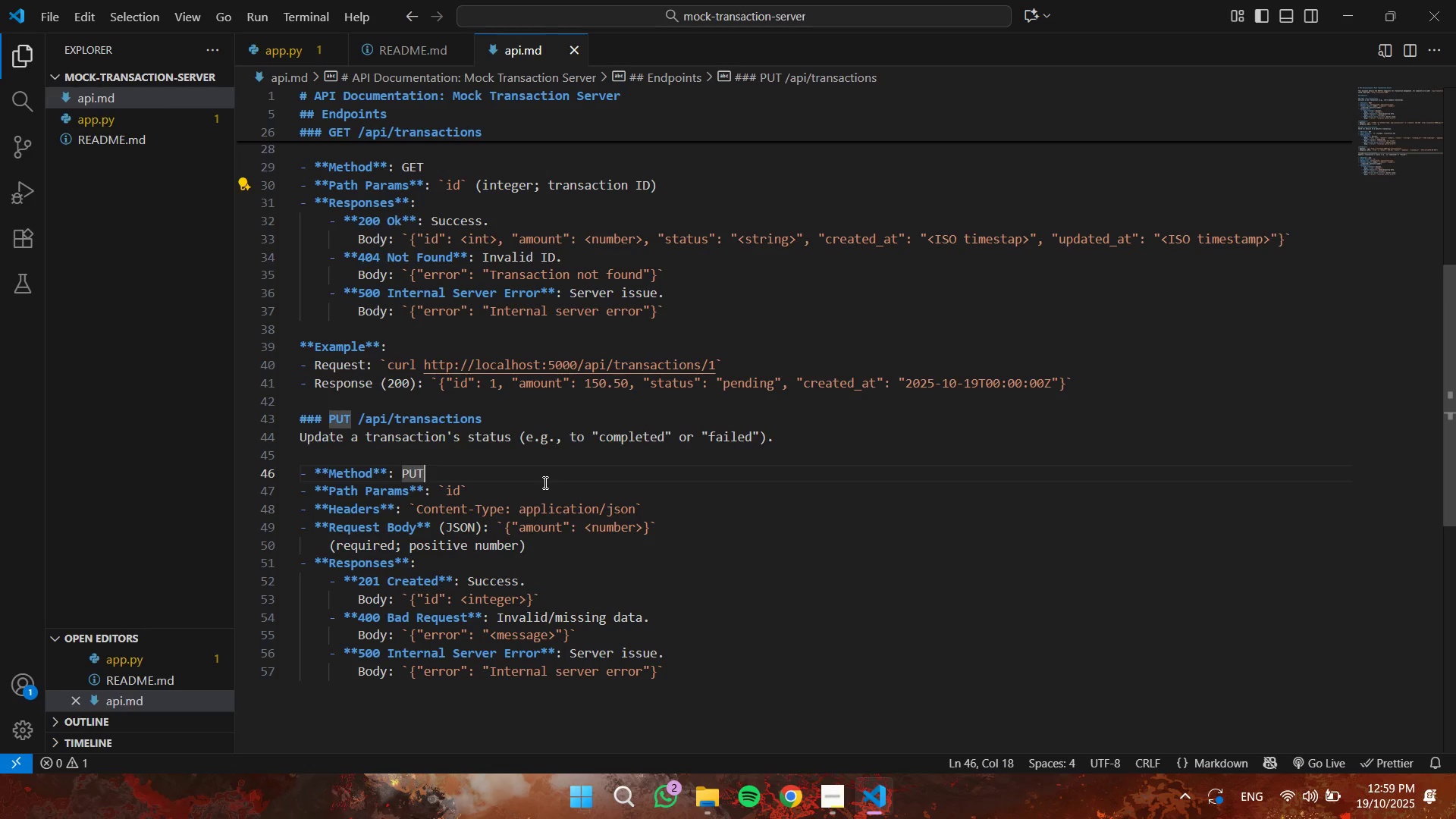 
key(Control+V)
 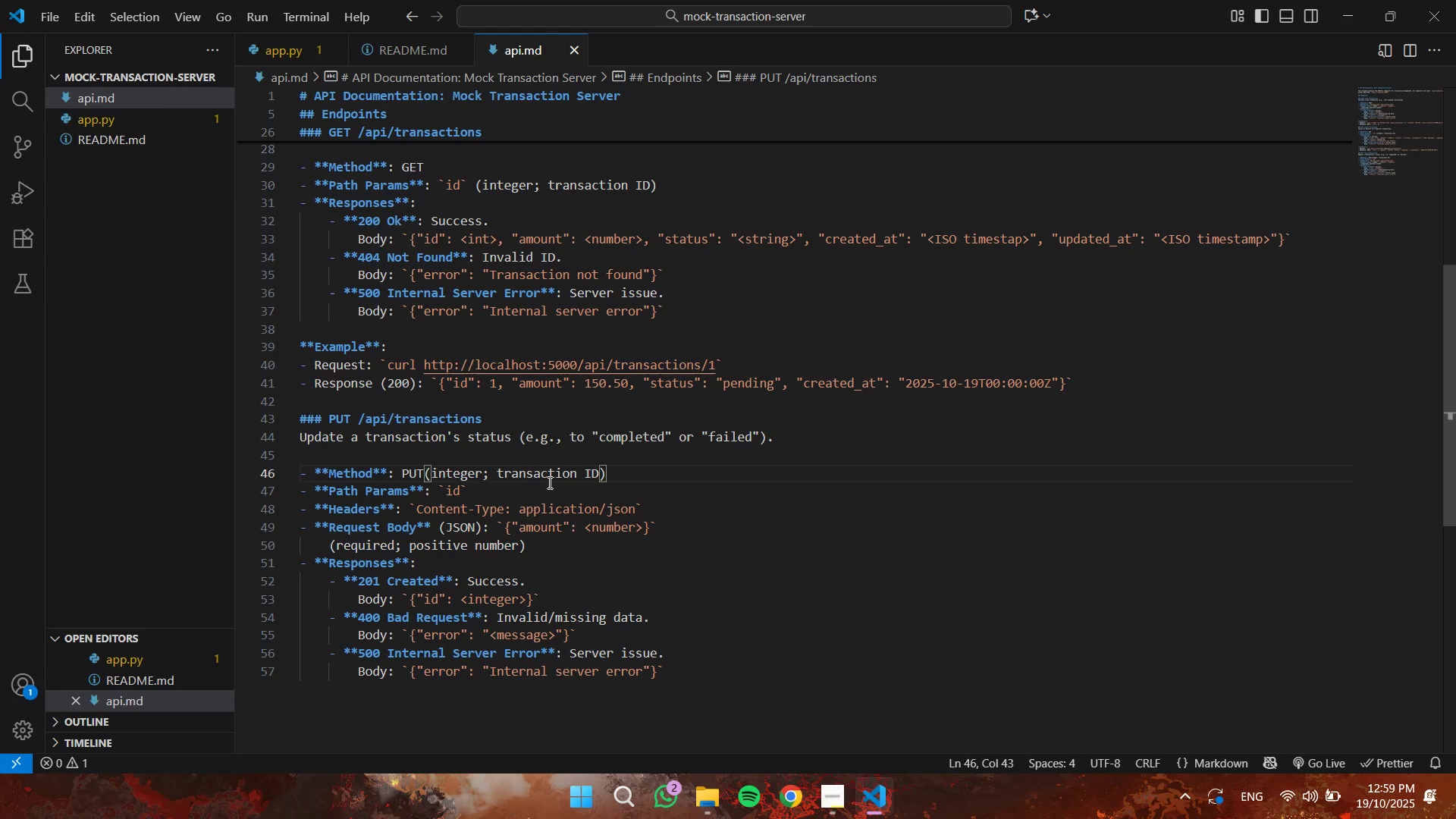 
key(Control+Z)
 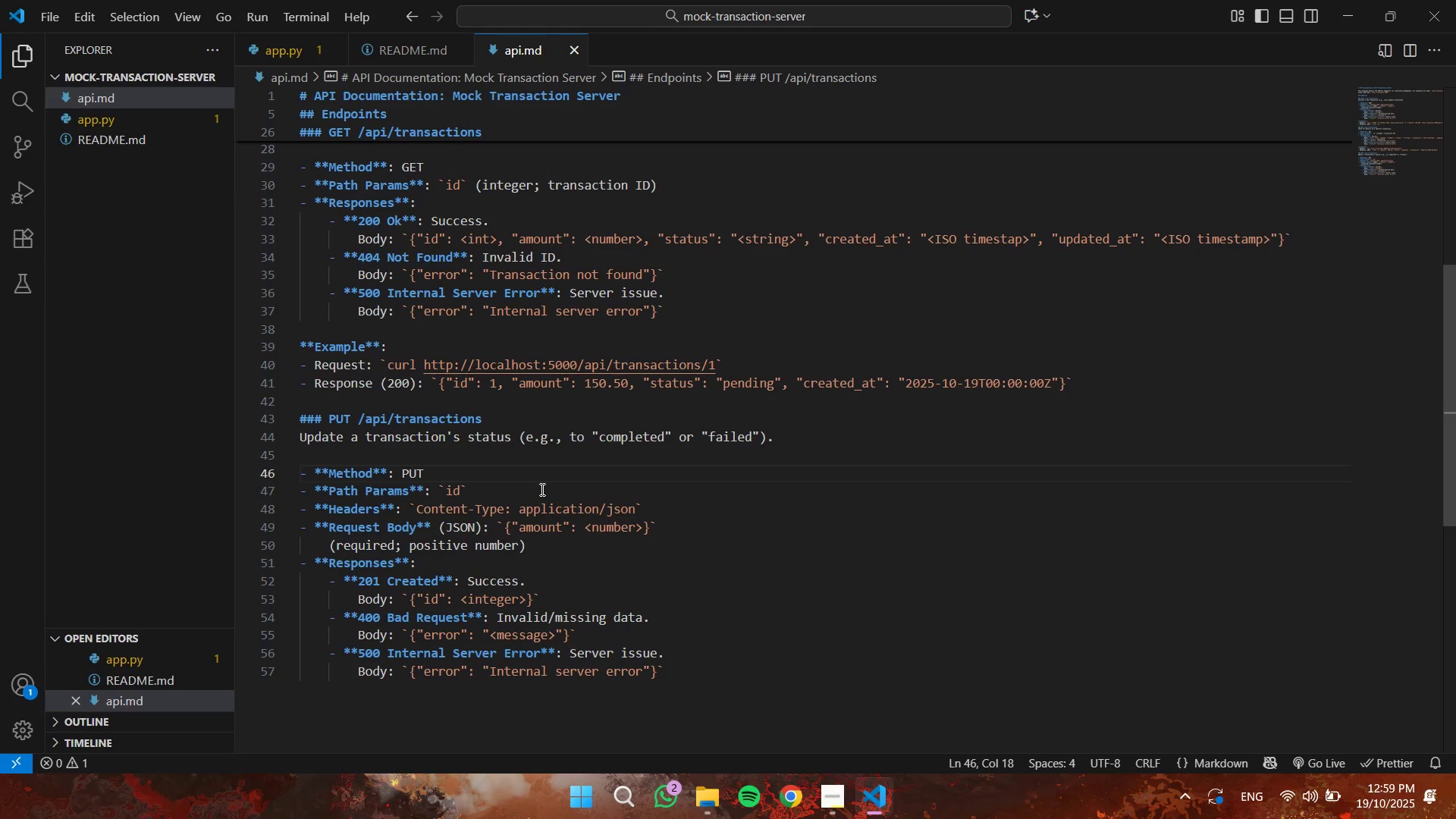 
left_click([541, 489])
 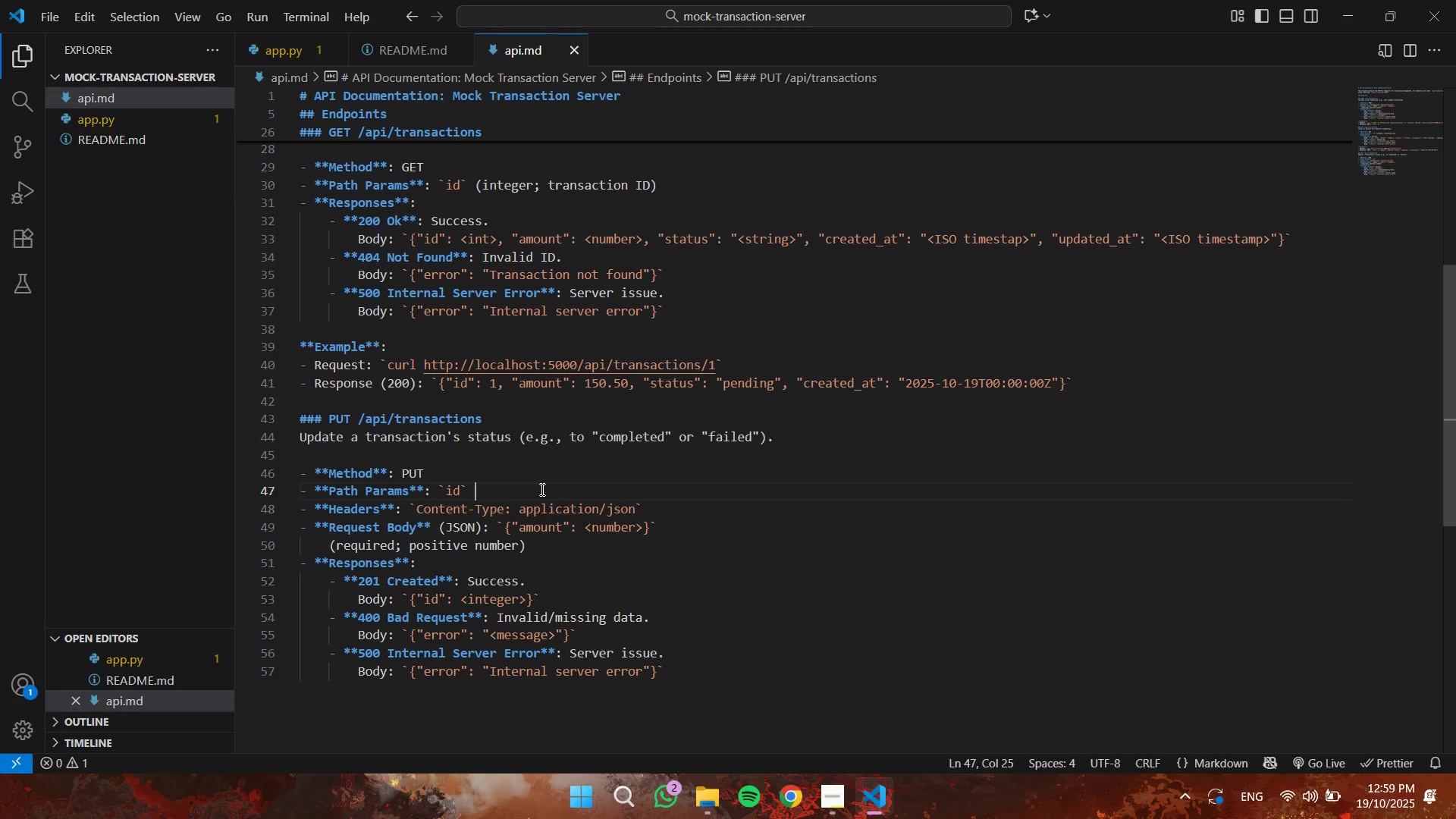 
key(Control+V)
 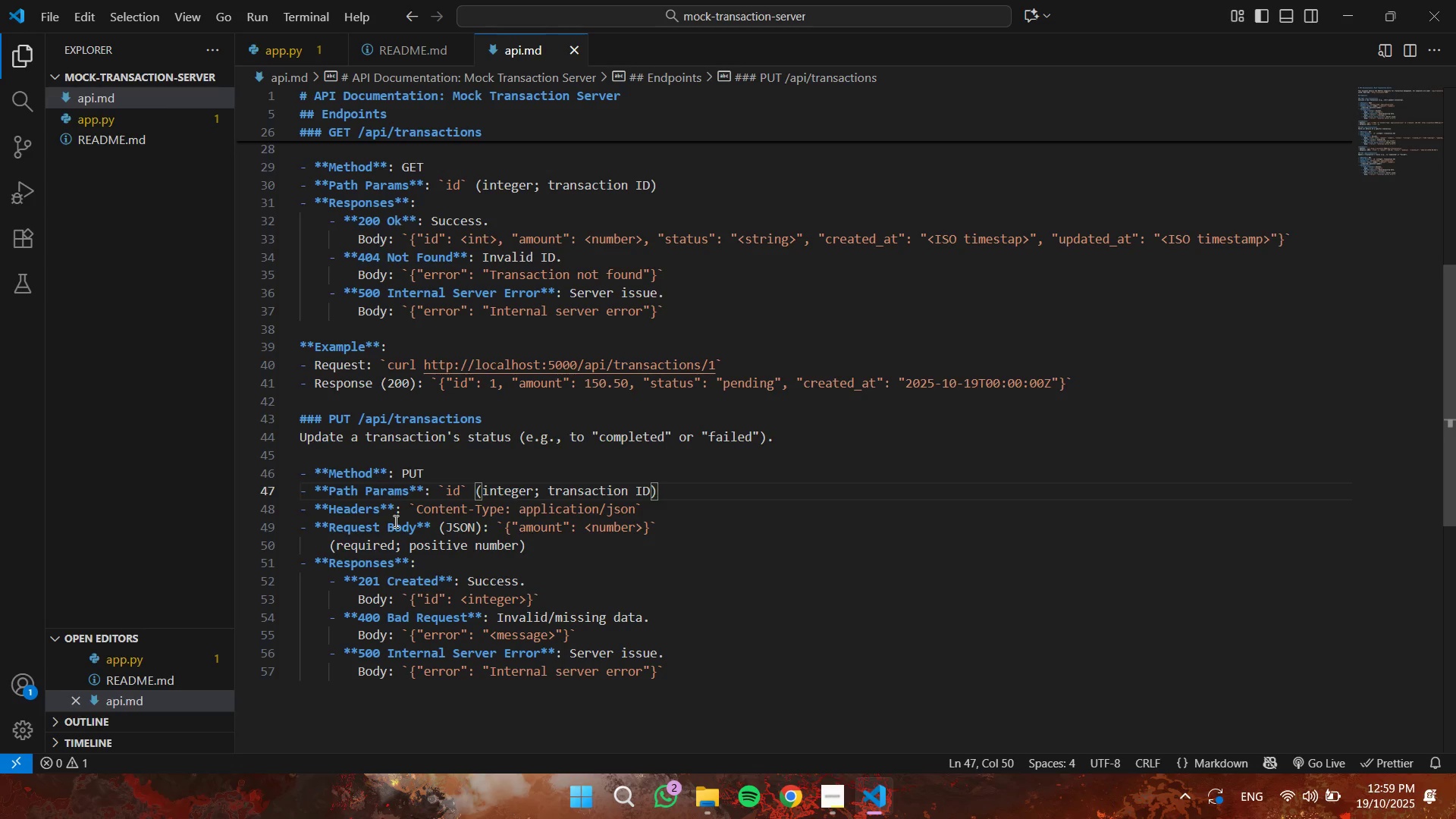 
wait(12.7)
 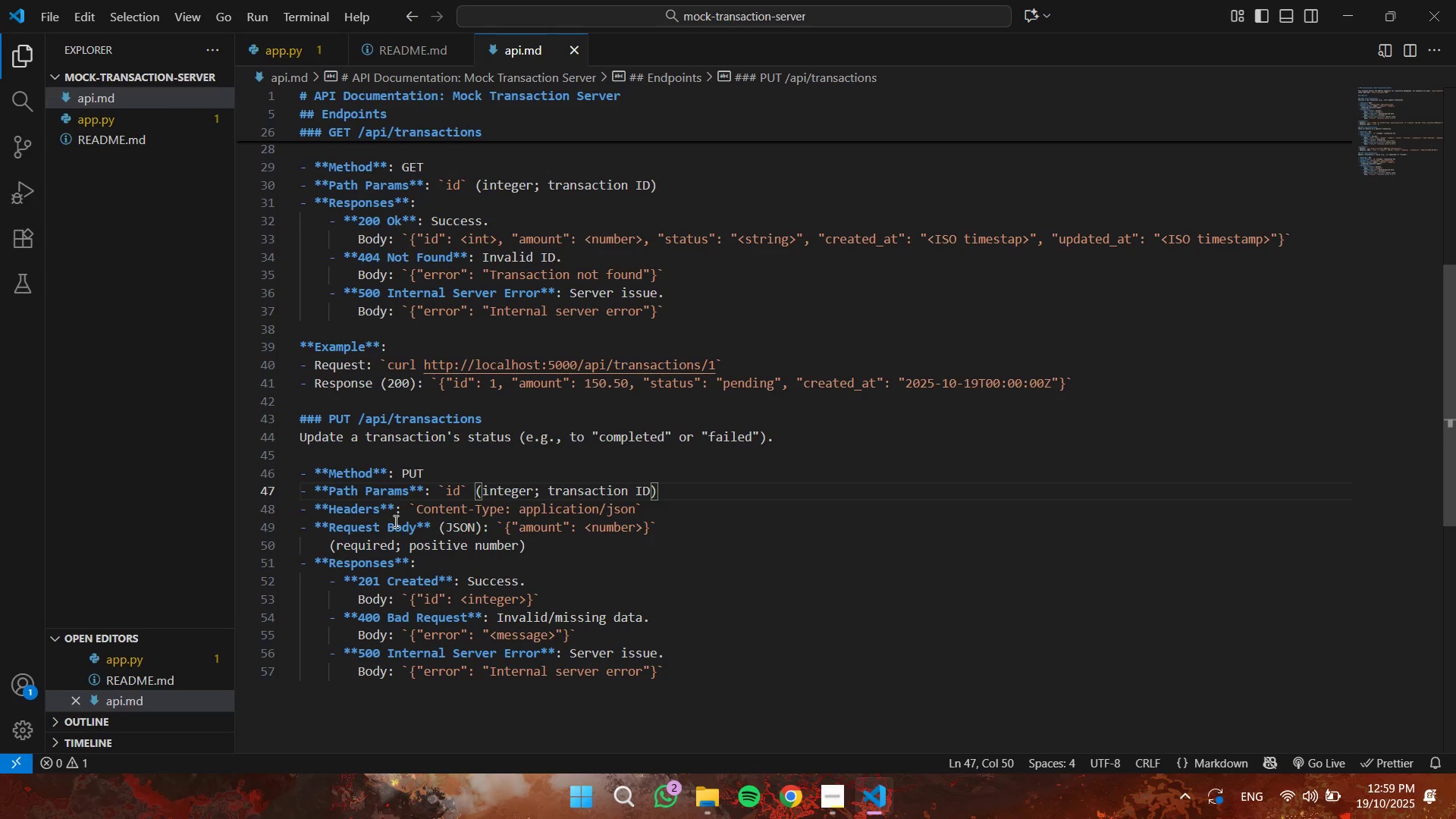 
left_click([544, 532])
 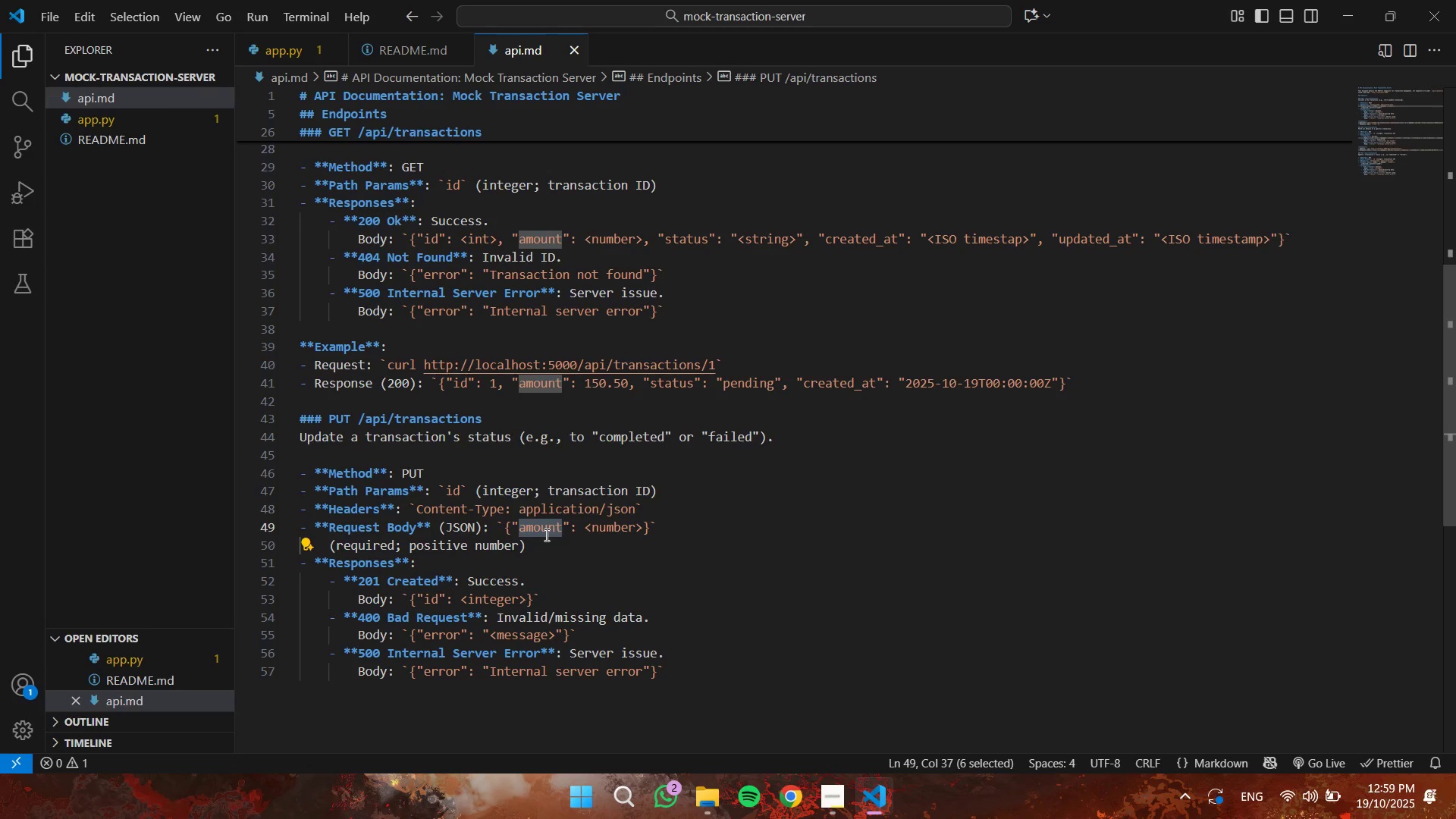 
type(sa)
key(Backspace)
type(tatus)
 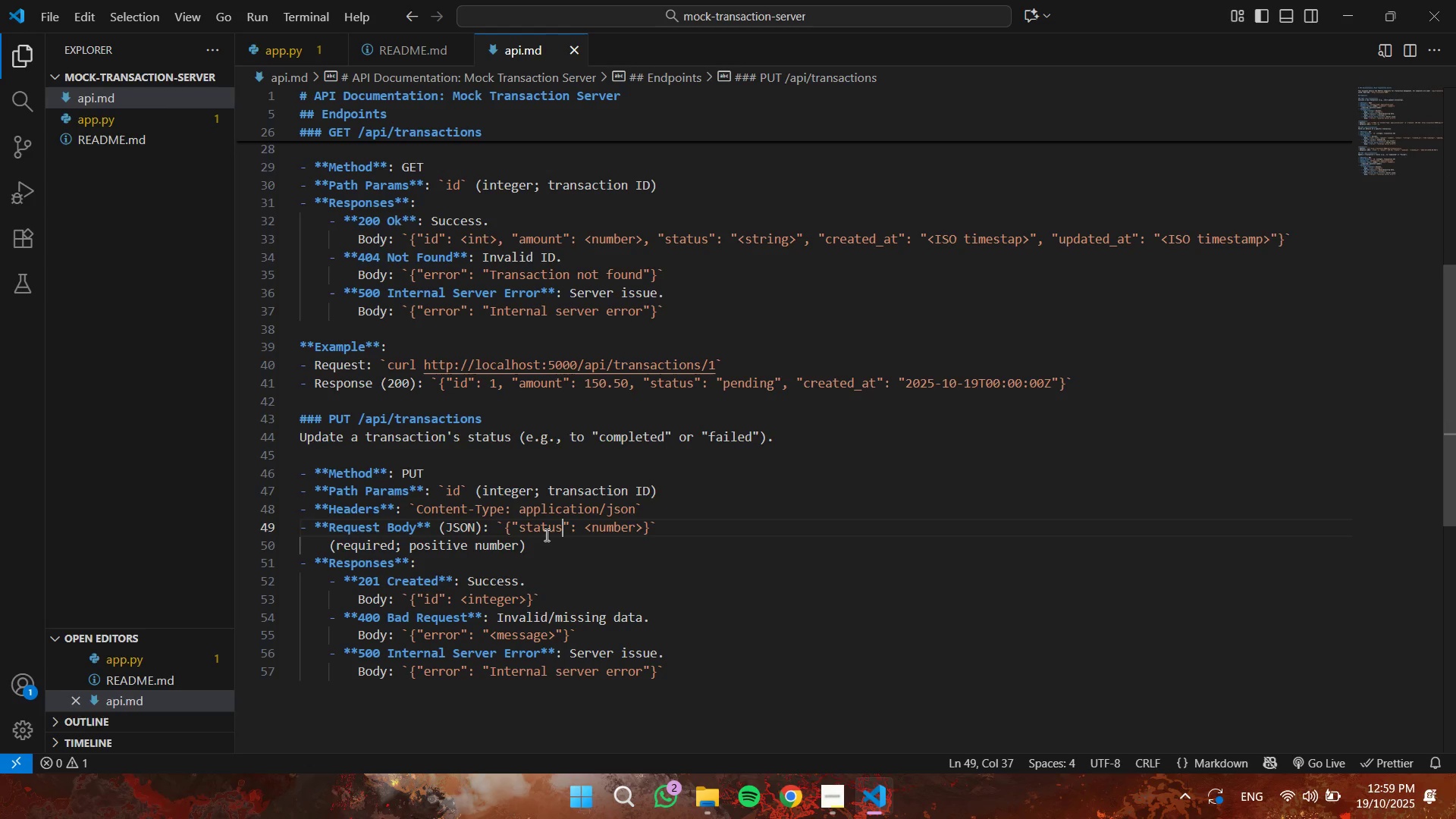 
key(ArrowRight)
 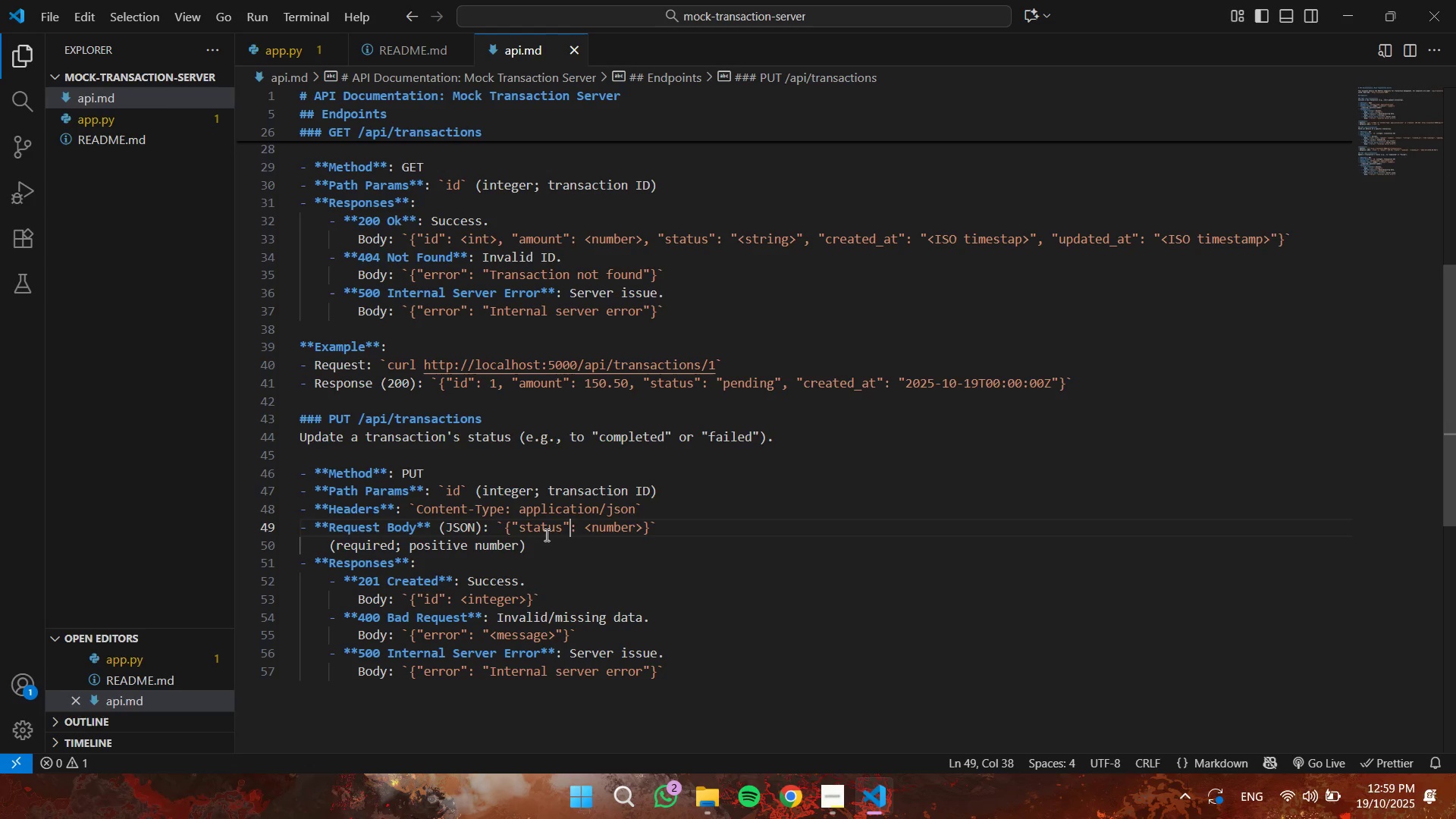 
key(ArrowRight)
 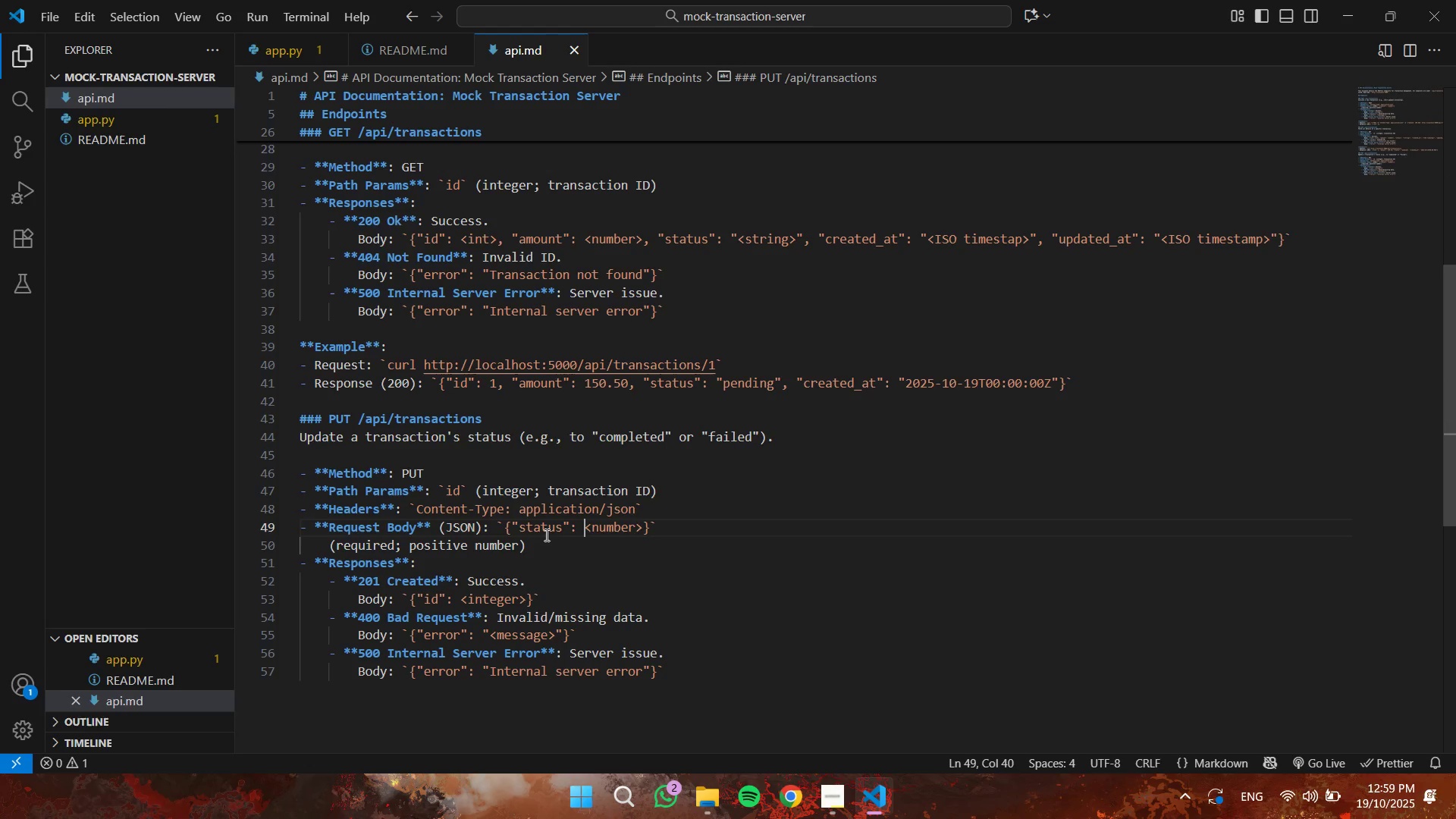 
key(ArrowRight)
 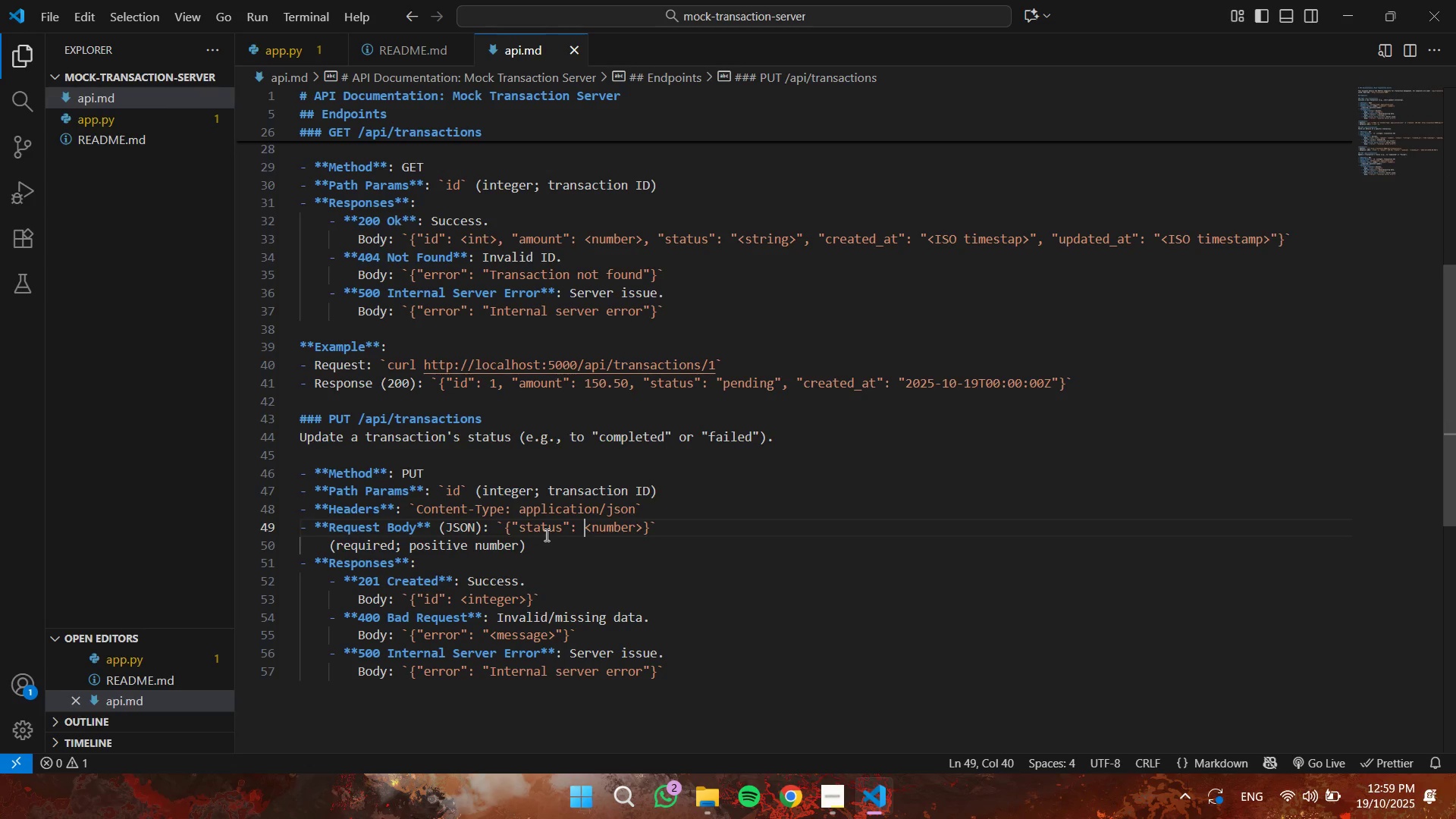 
key(Control+Shift+ArrowRight)
 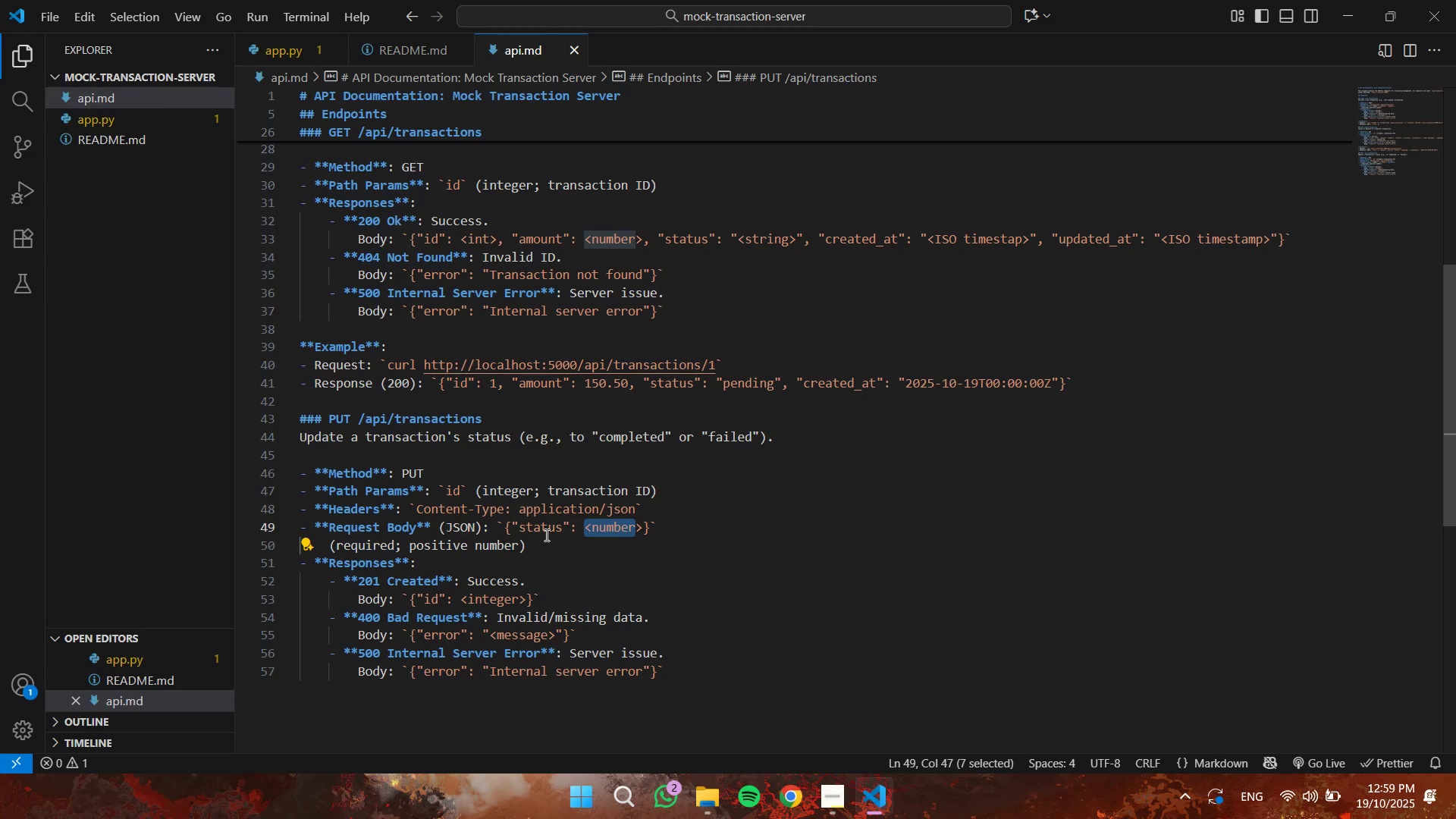 
key(Shift+ArrowRight)
 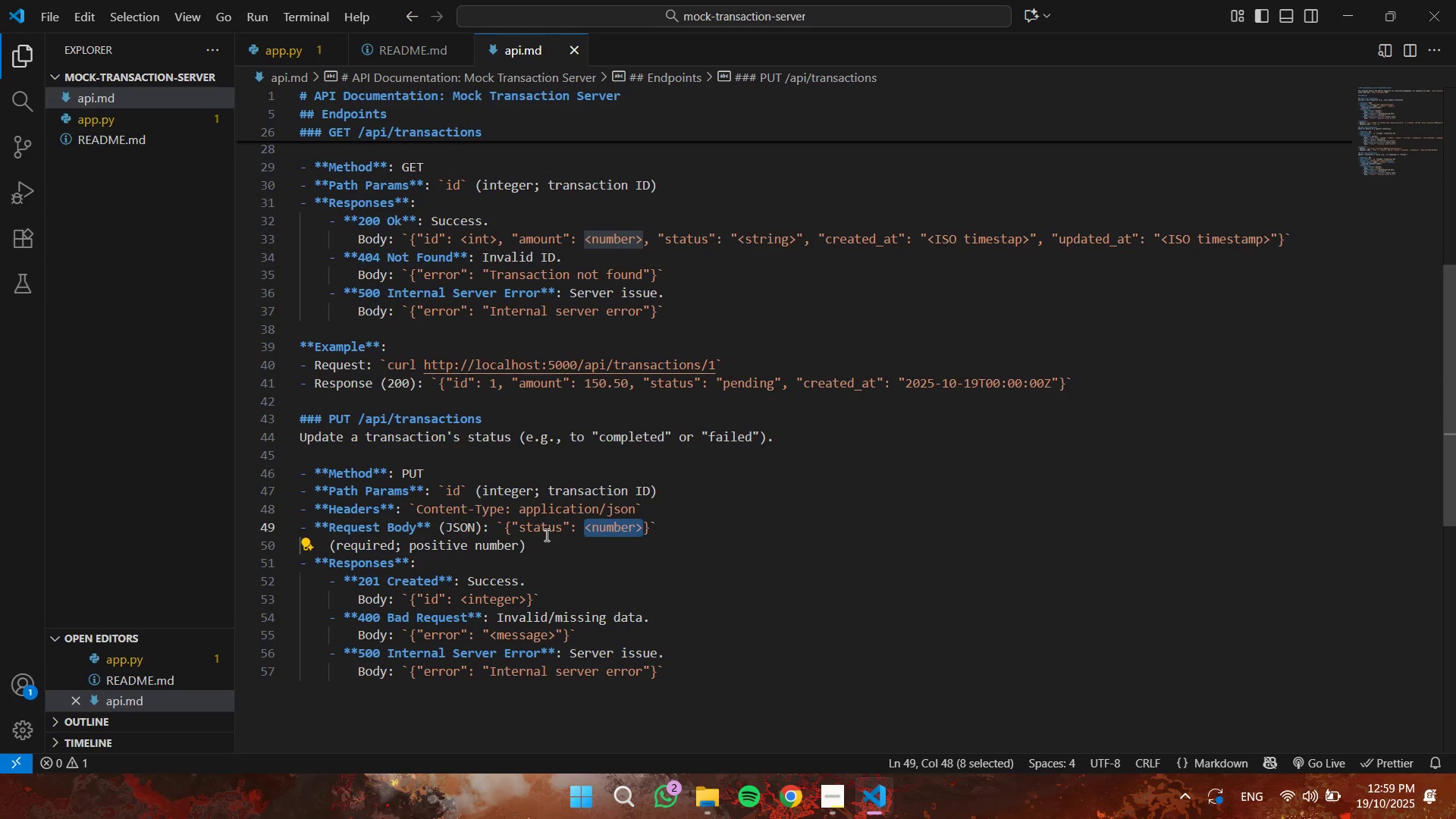 
key(Backspace)
 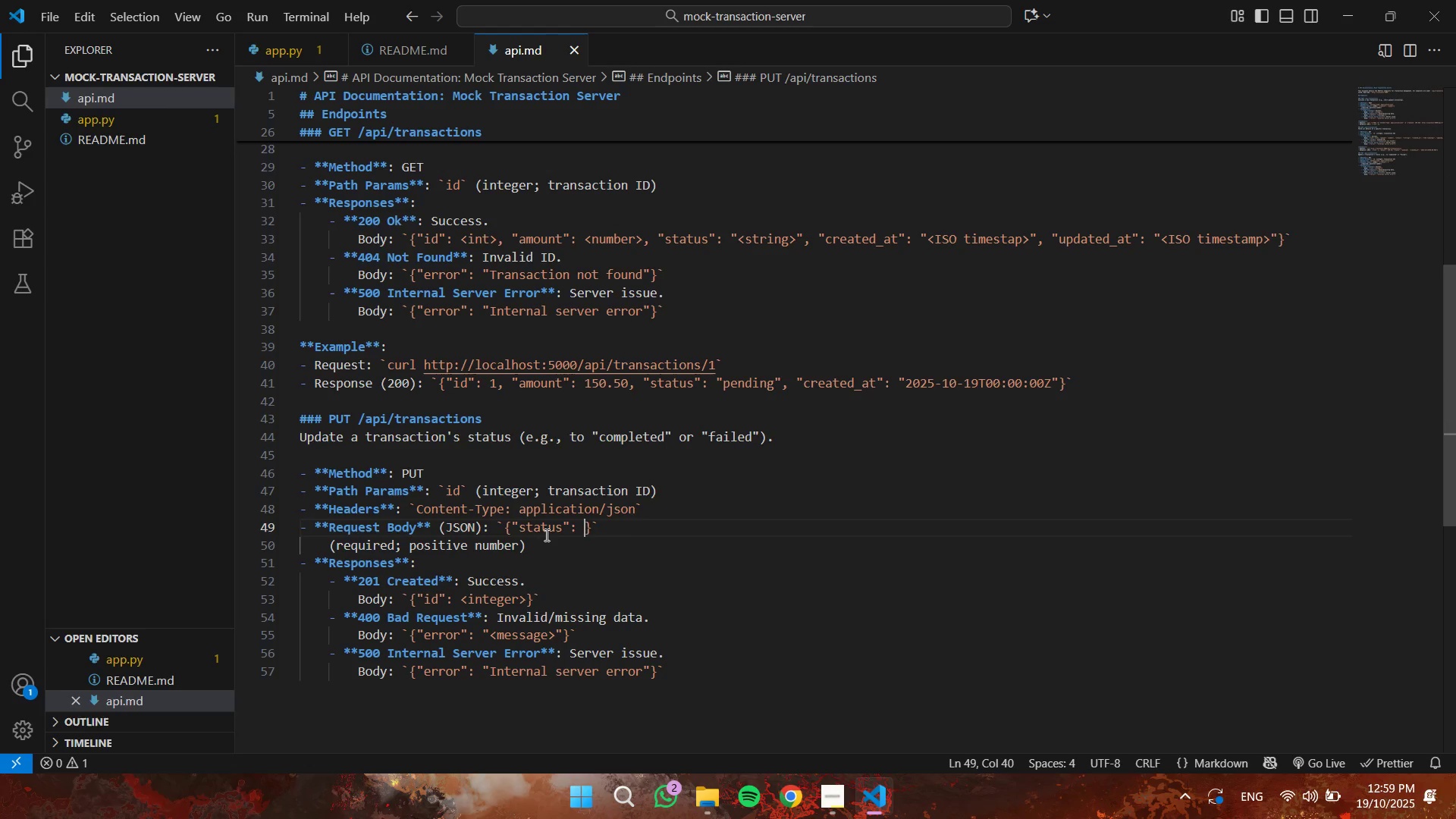 
key(Shift+Quote)
 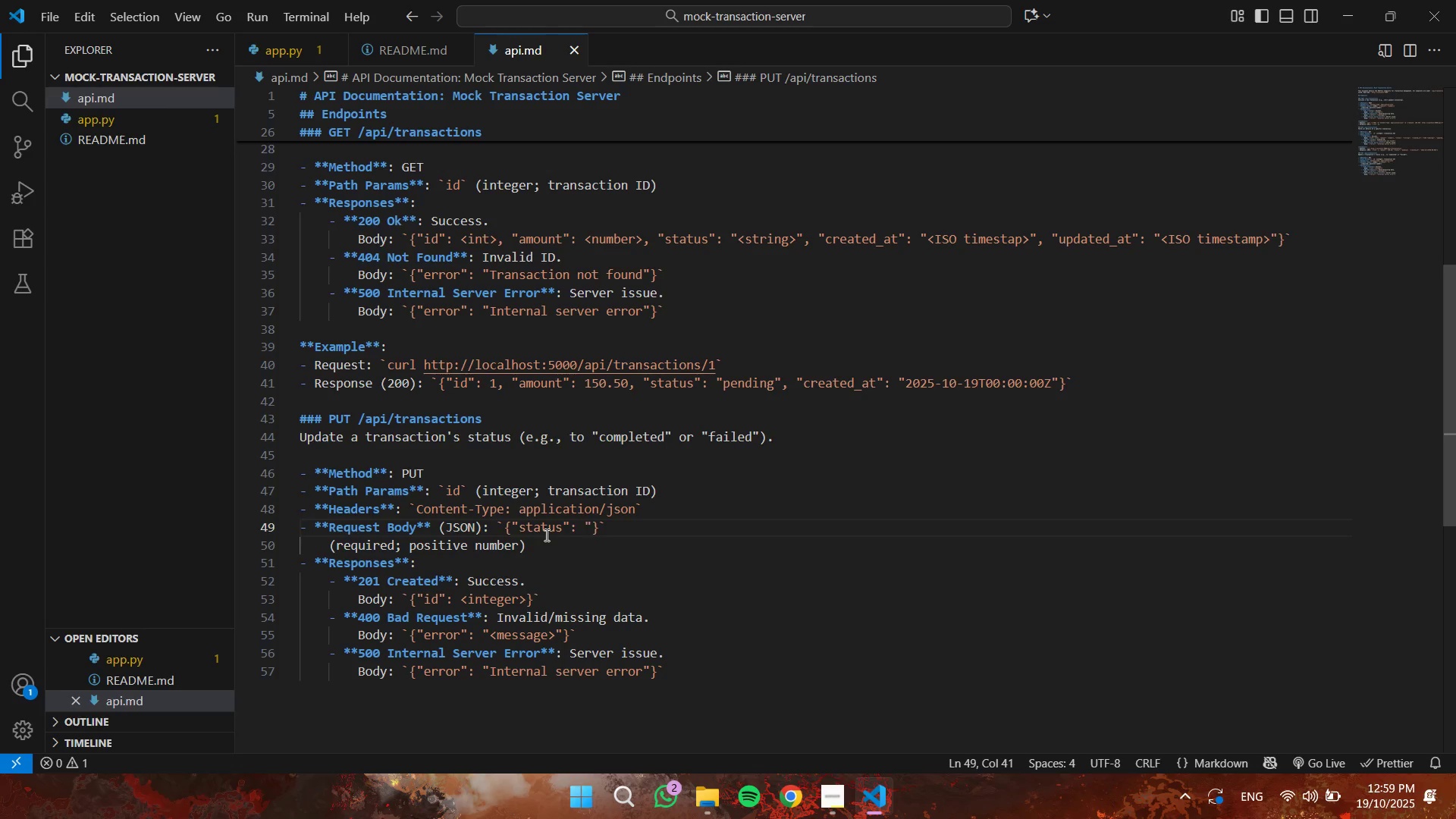 
key(Shift+Quote)
 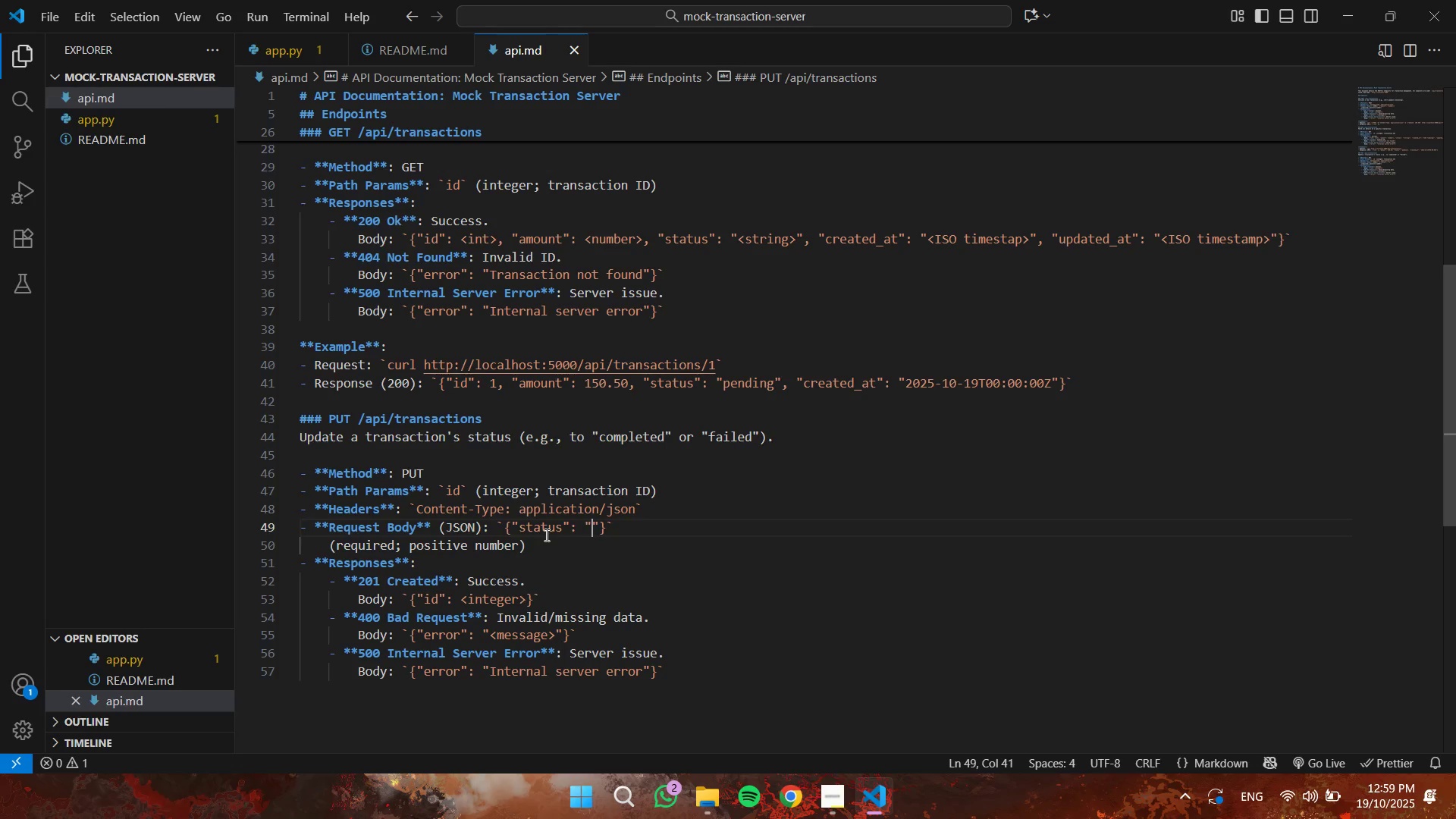 
key(ArrowLeft)
 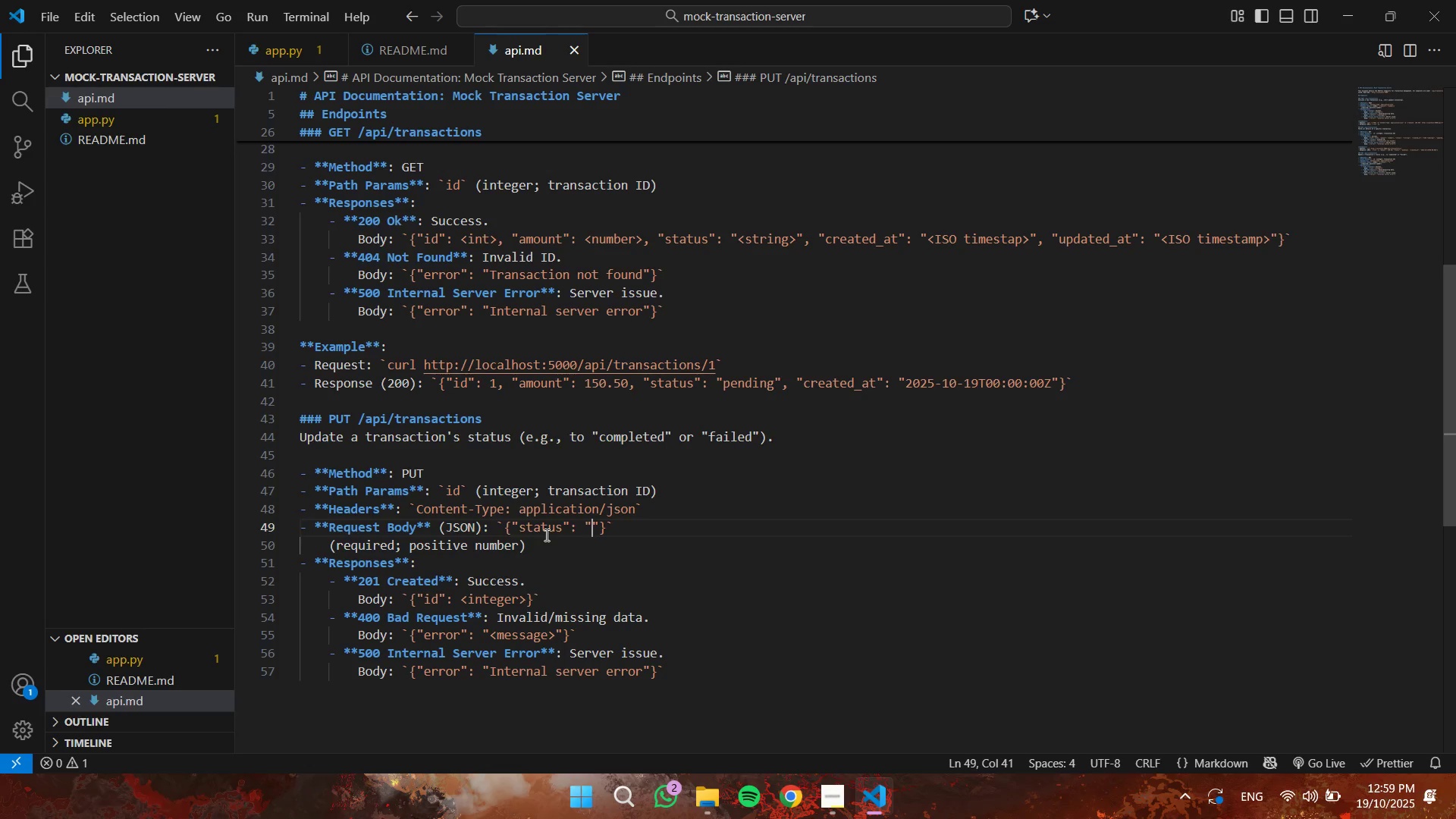 
type(<string>)
 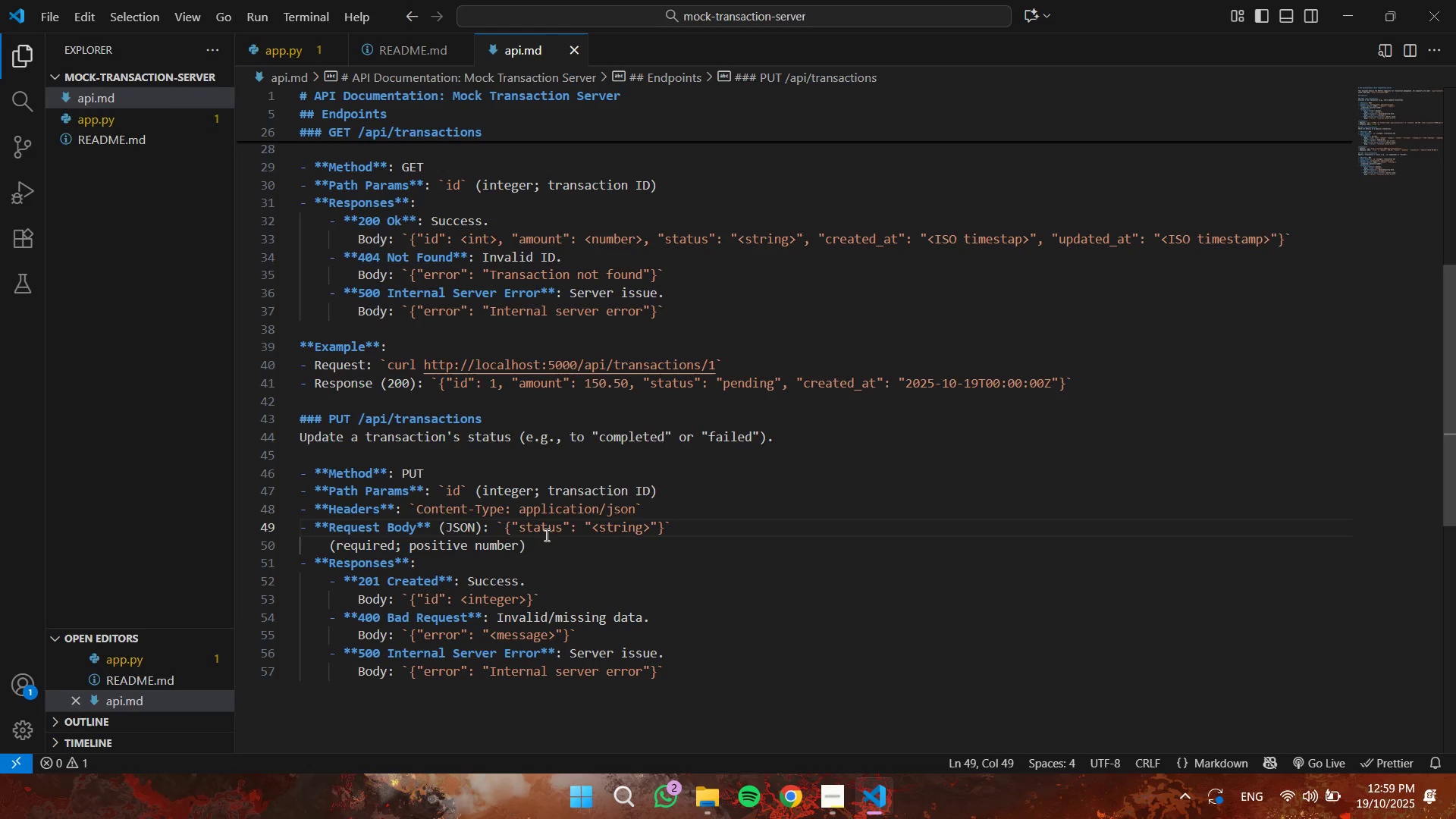 
wait(5.85)
 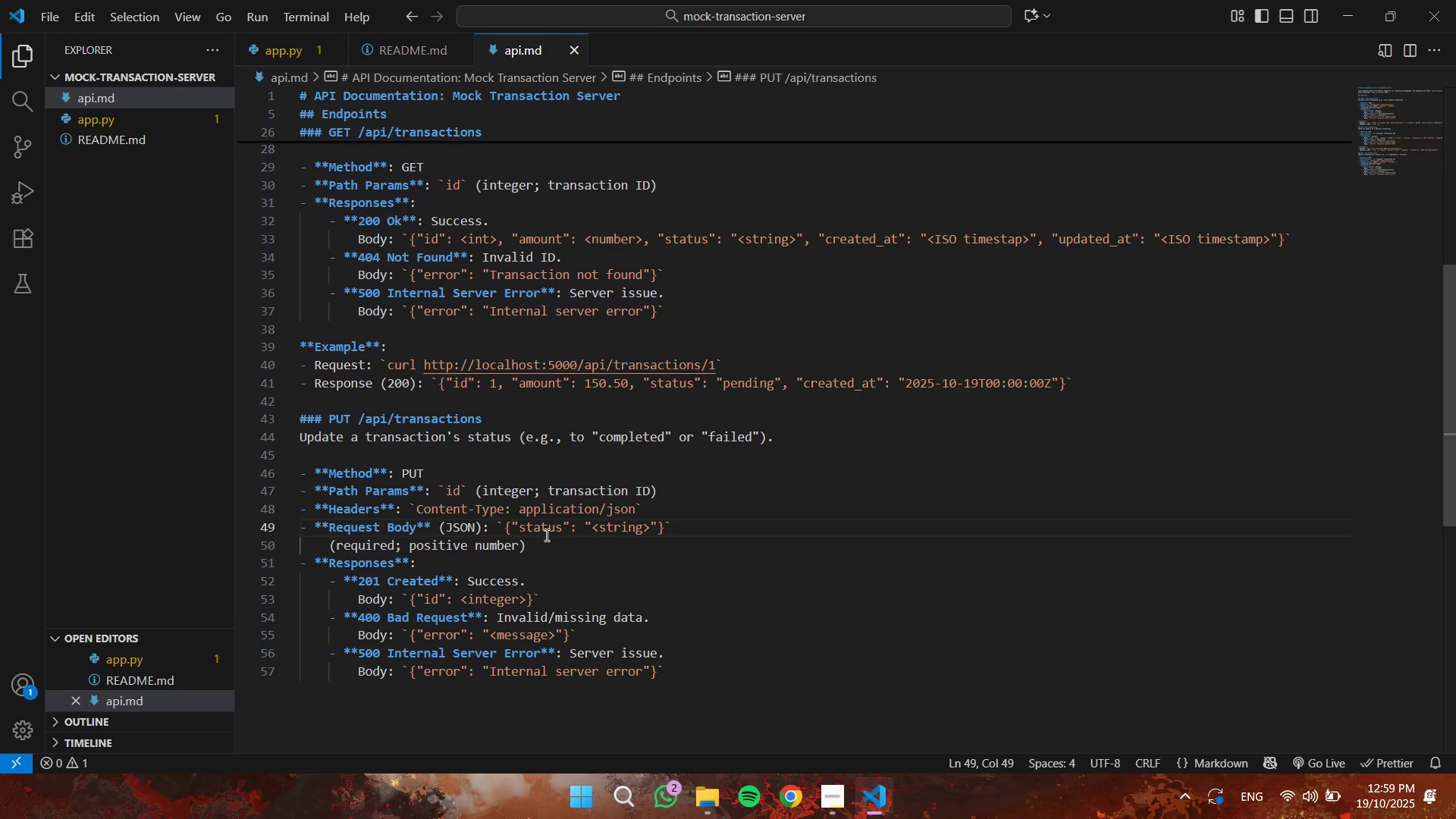 
left_click([716, 529])
 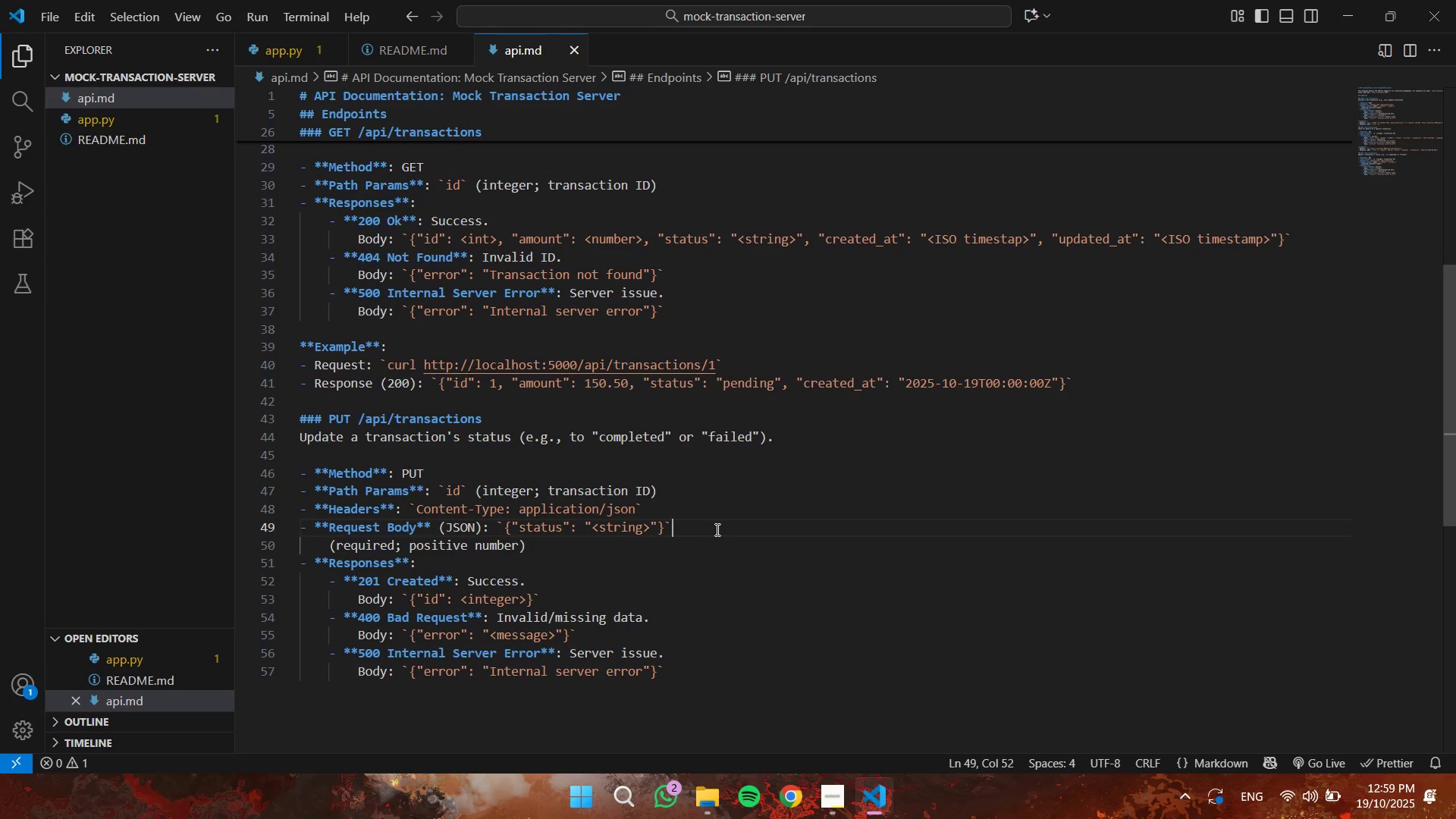 
key(ArrowDown)
 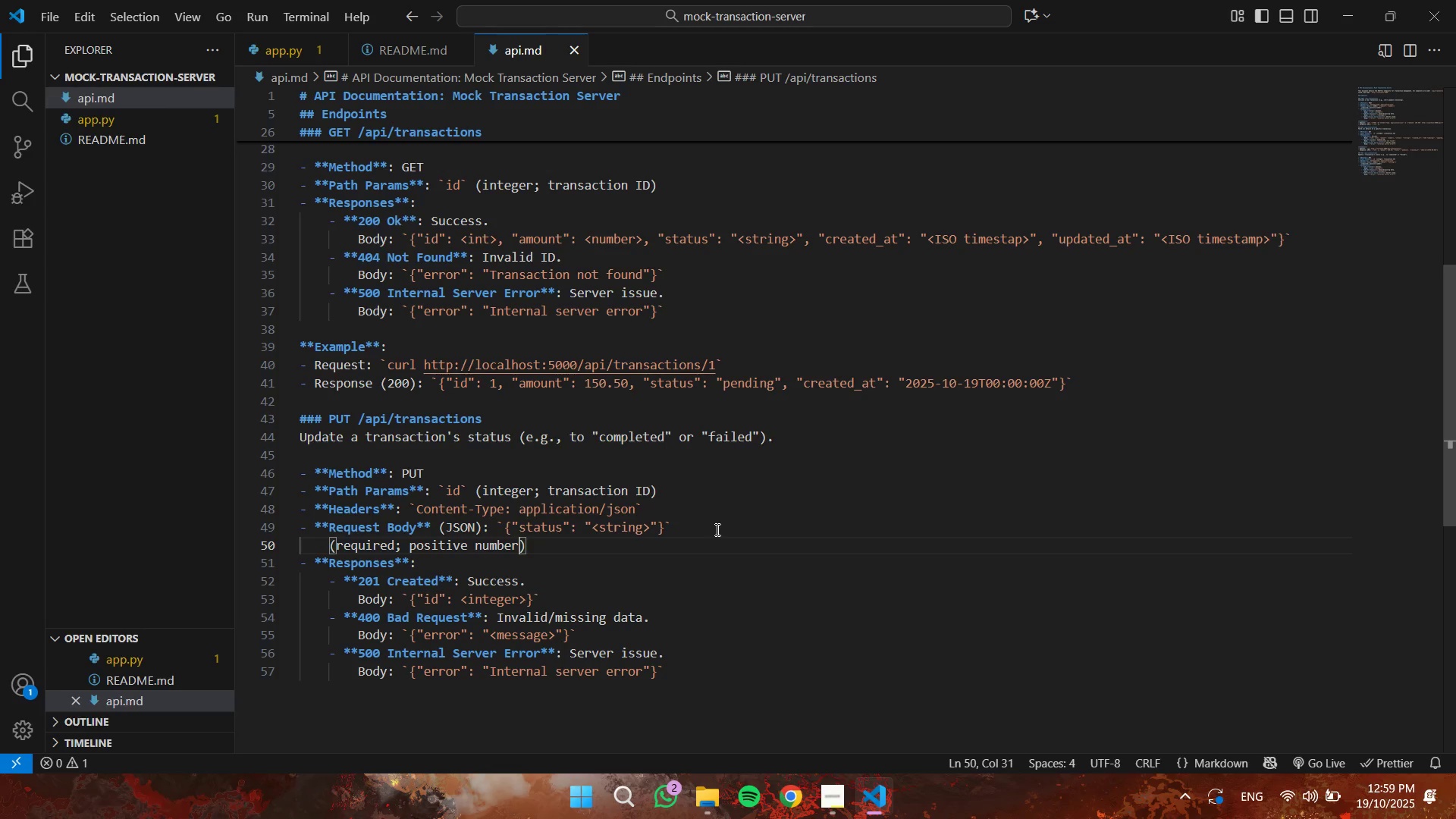 
key(ArrowLeft)
 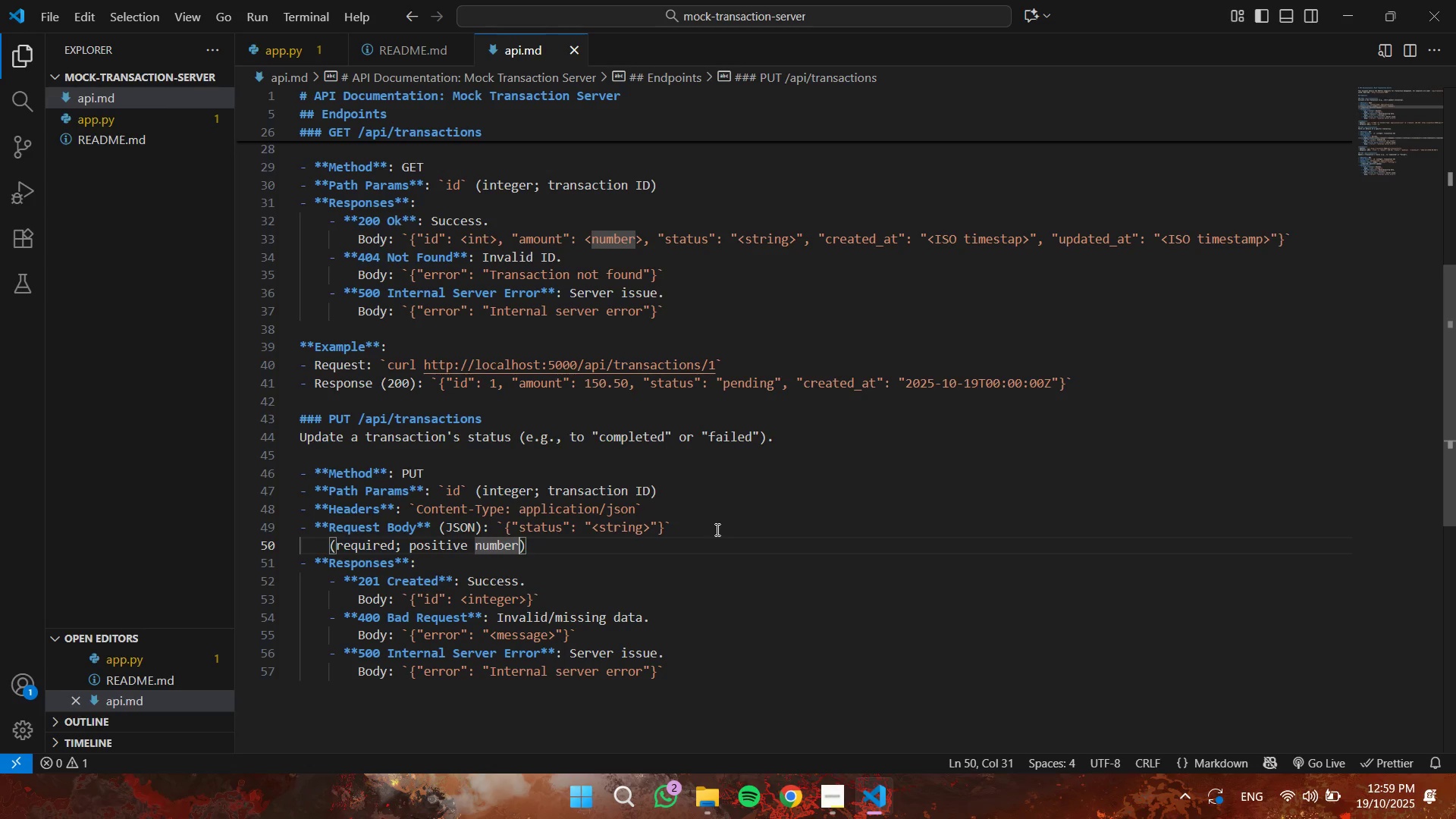 
key(Control+ControlLeft)
 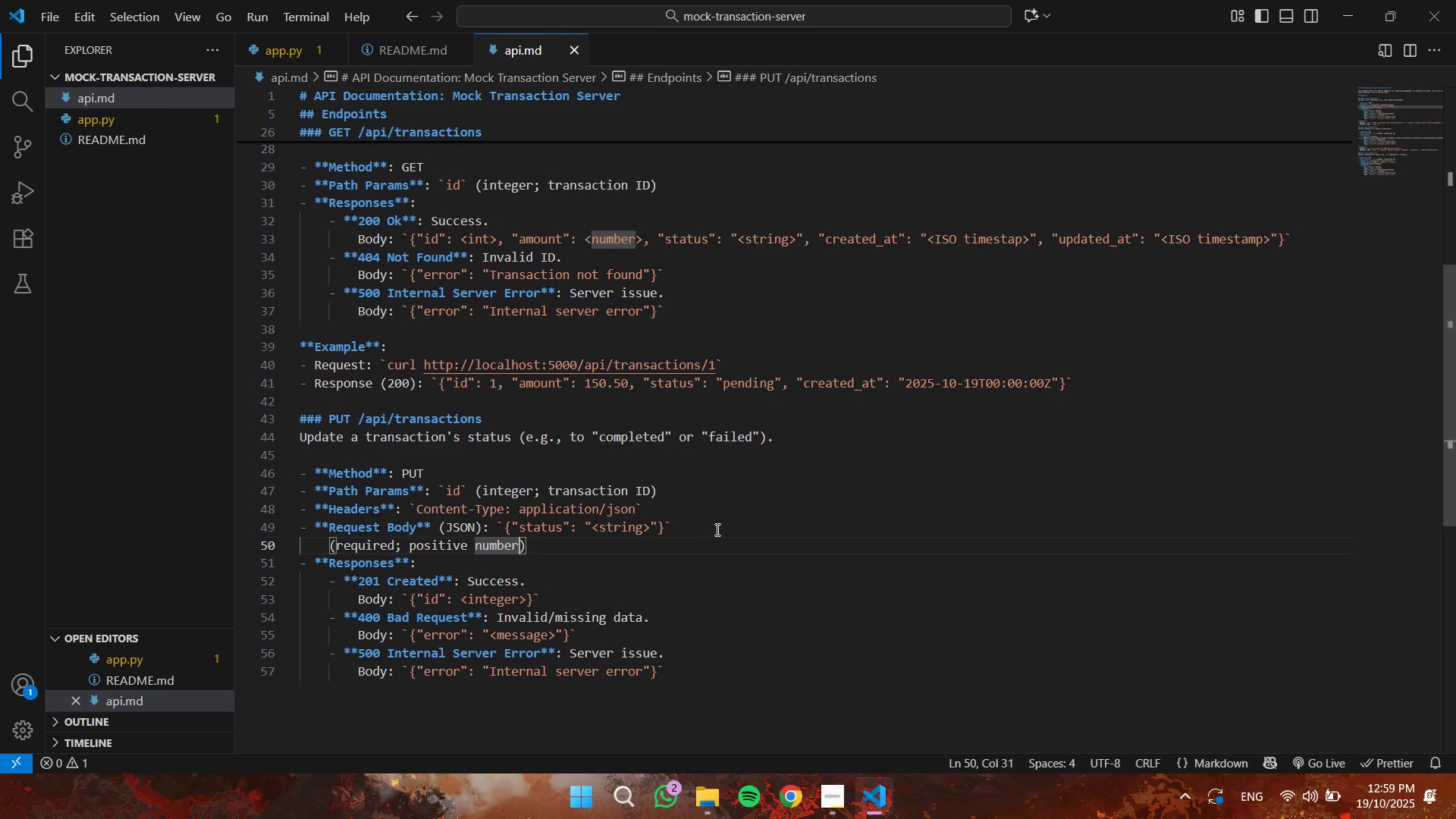 
key(Control+Shift+ArrowLeft)
 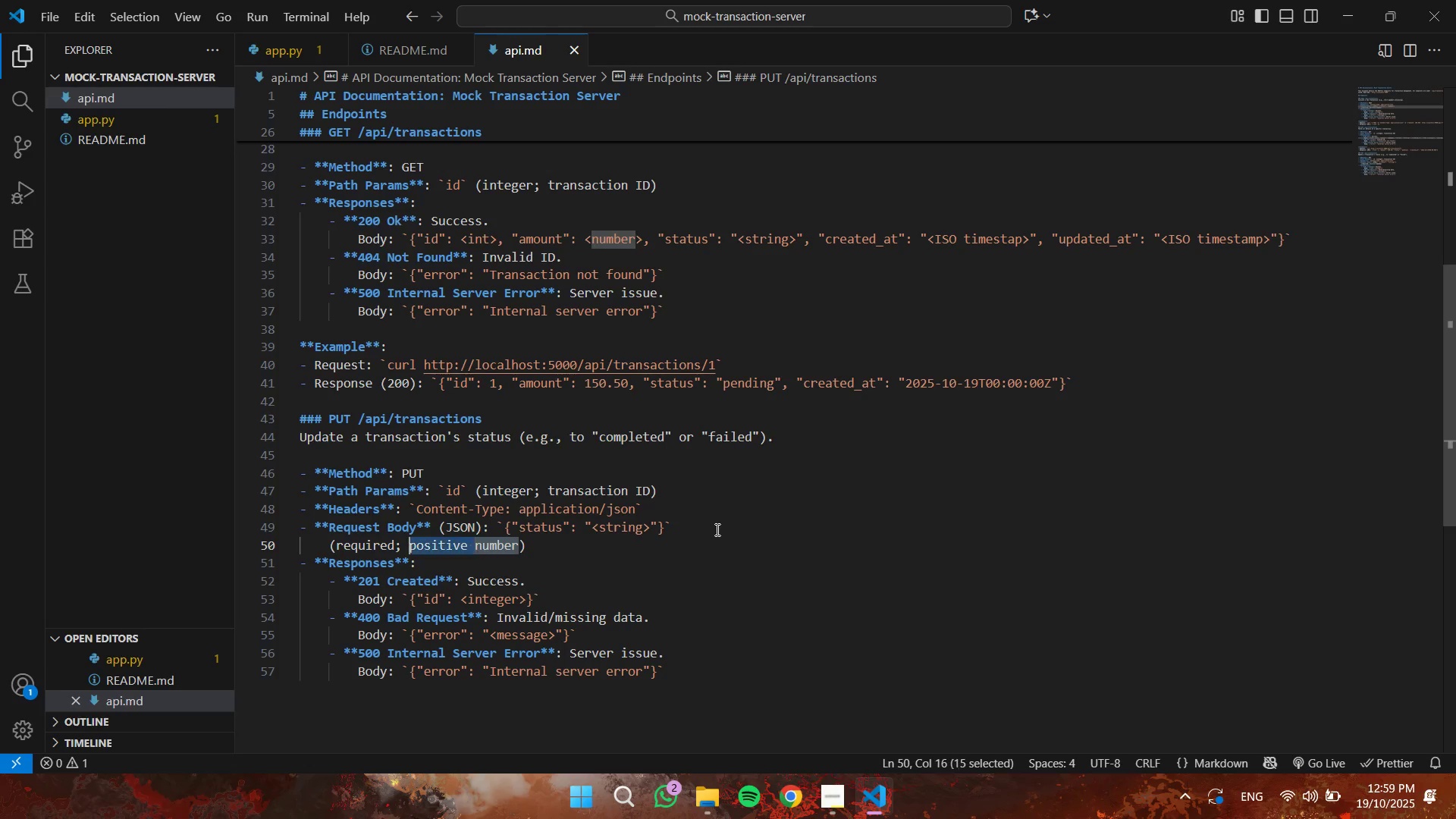 
key(Control+Shift+ArrowLeft)
 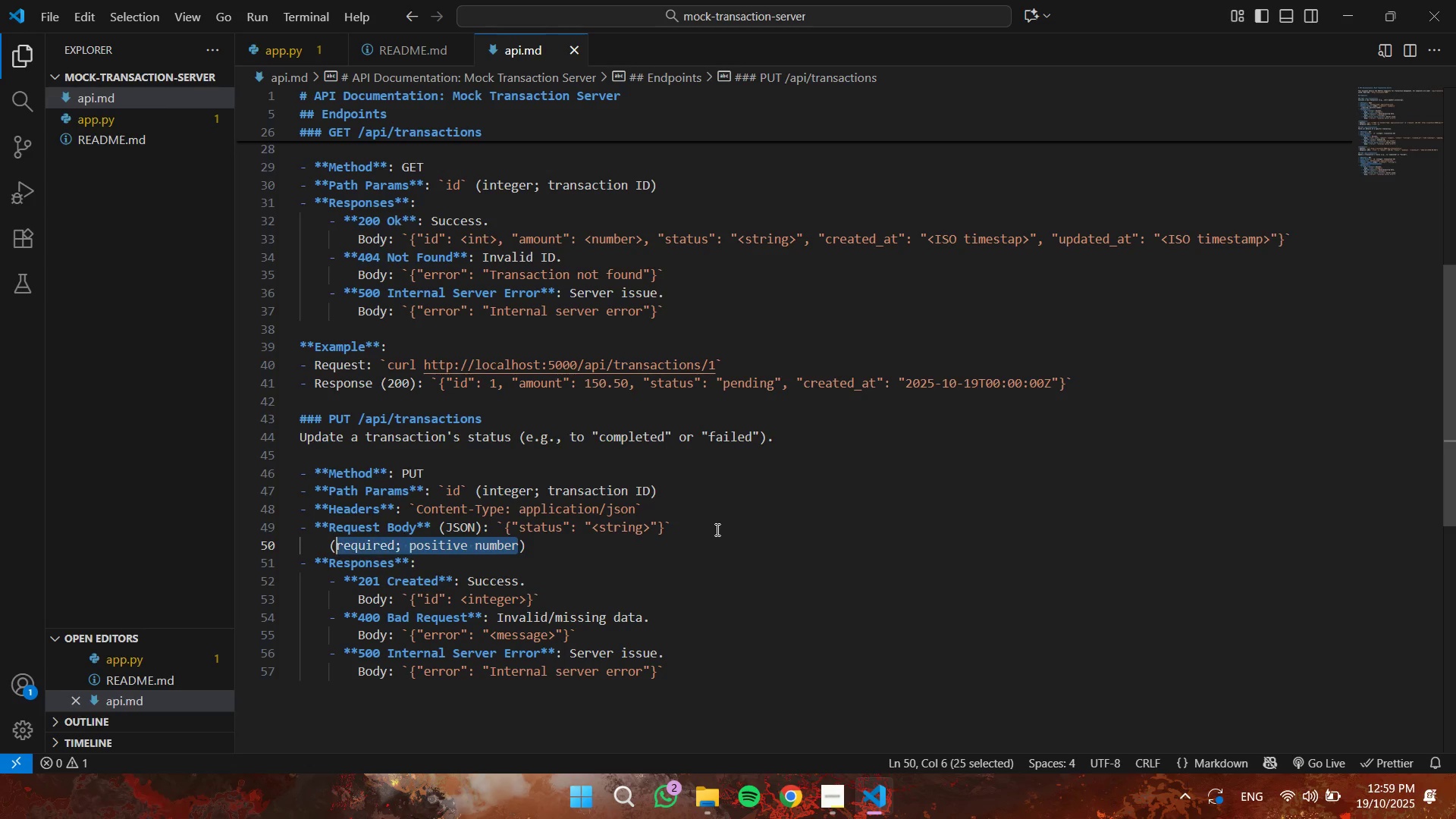 
key(Control+Shift+ArrowLeft)
 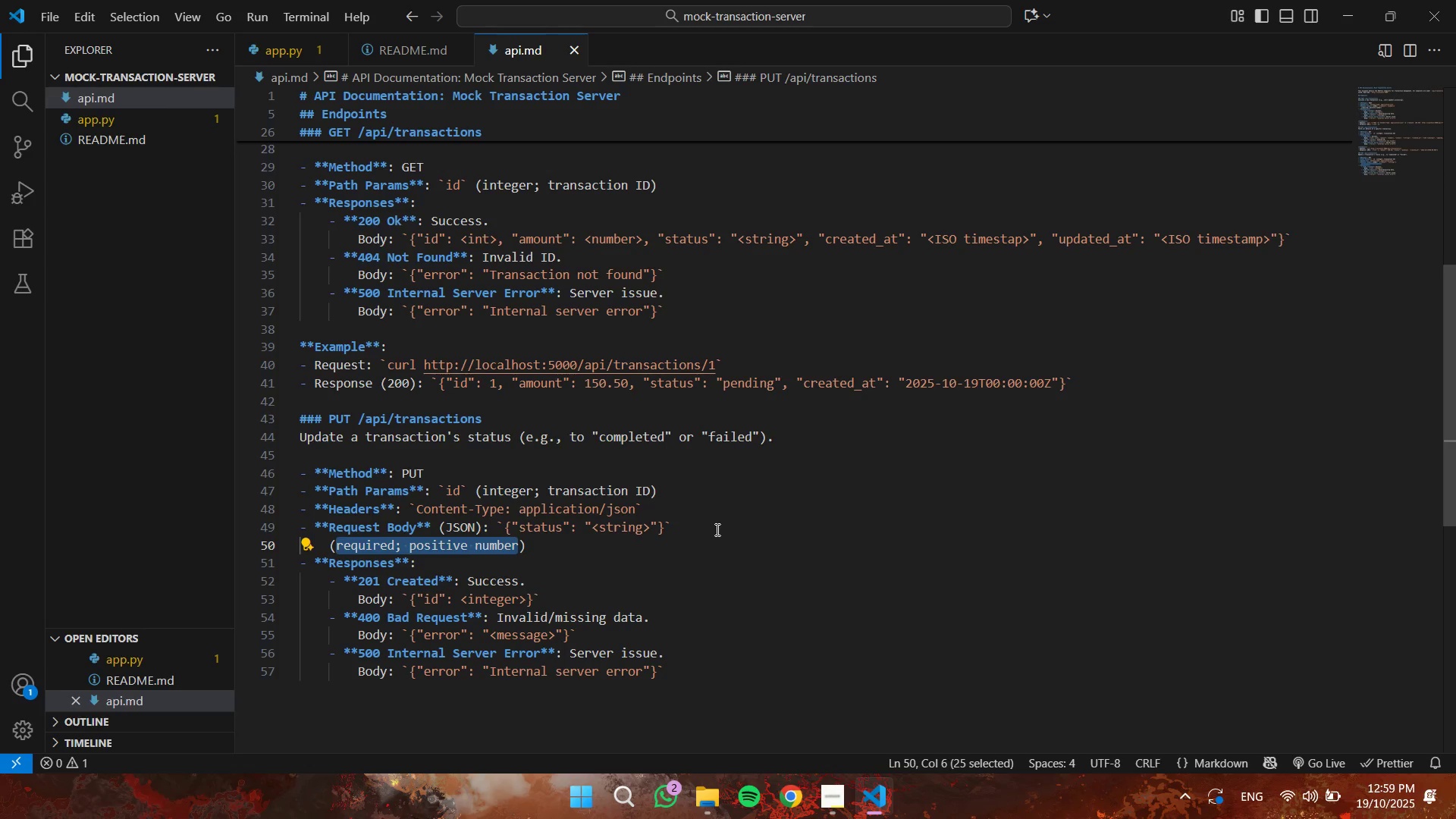 
type(valid: "pending", "completed", "failed", "cancelled")
 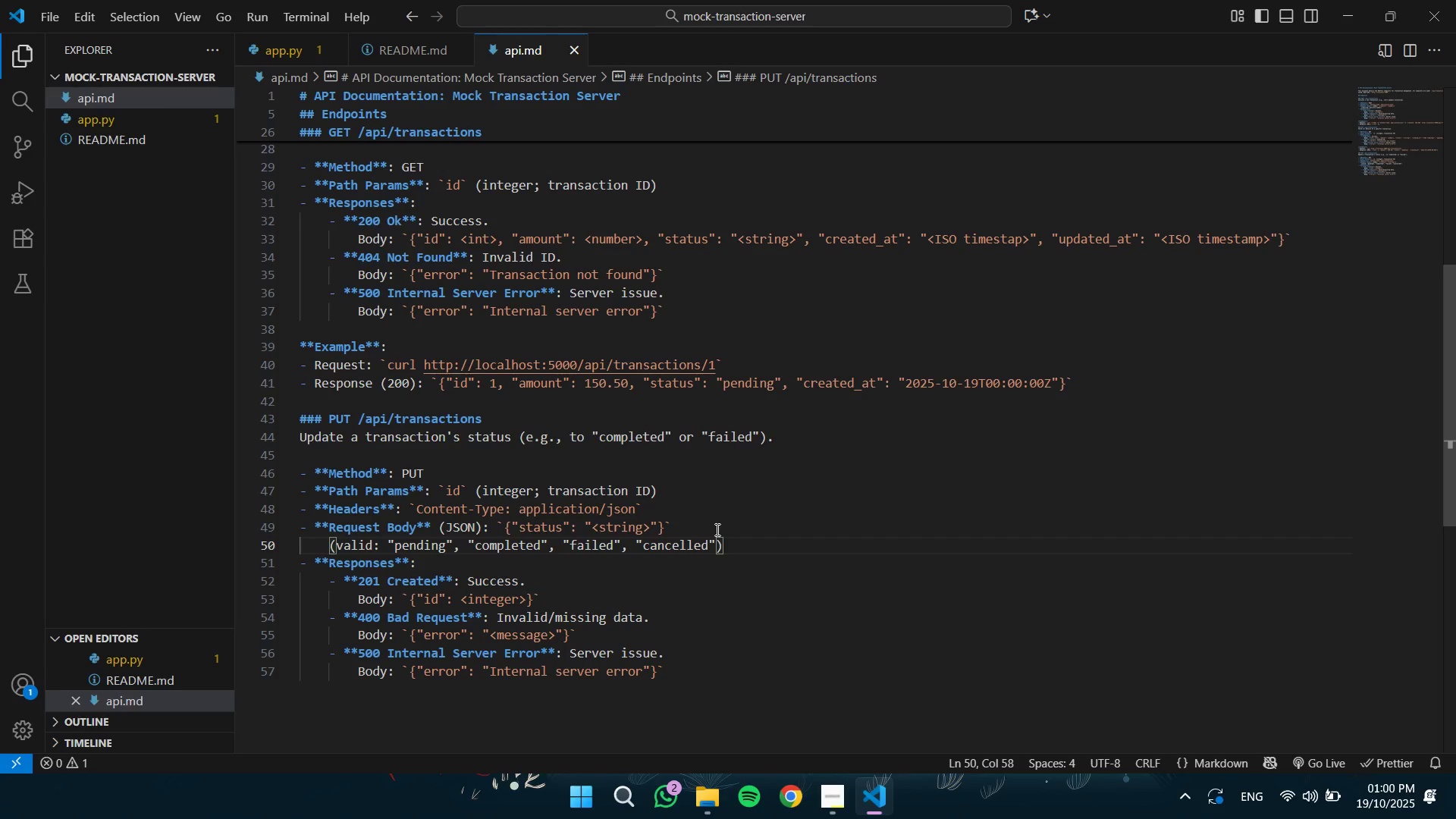 
key(ArrowRight)
 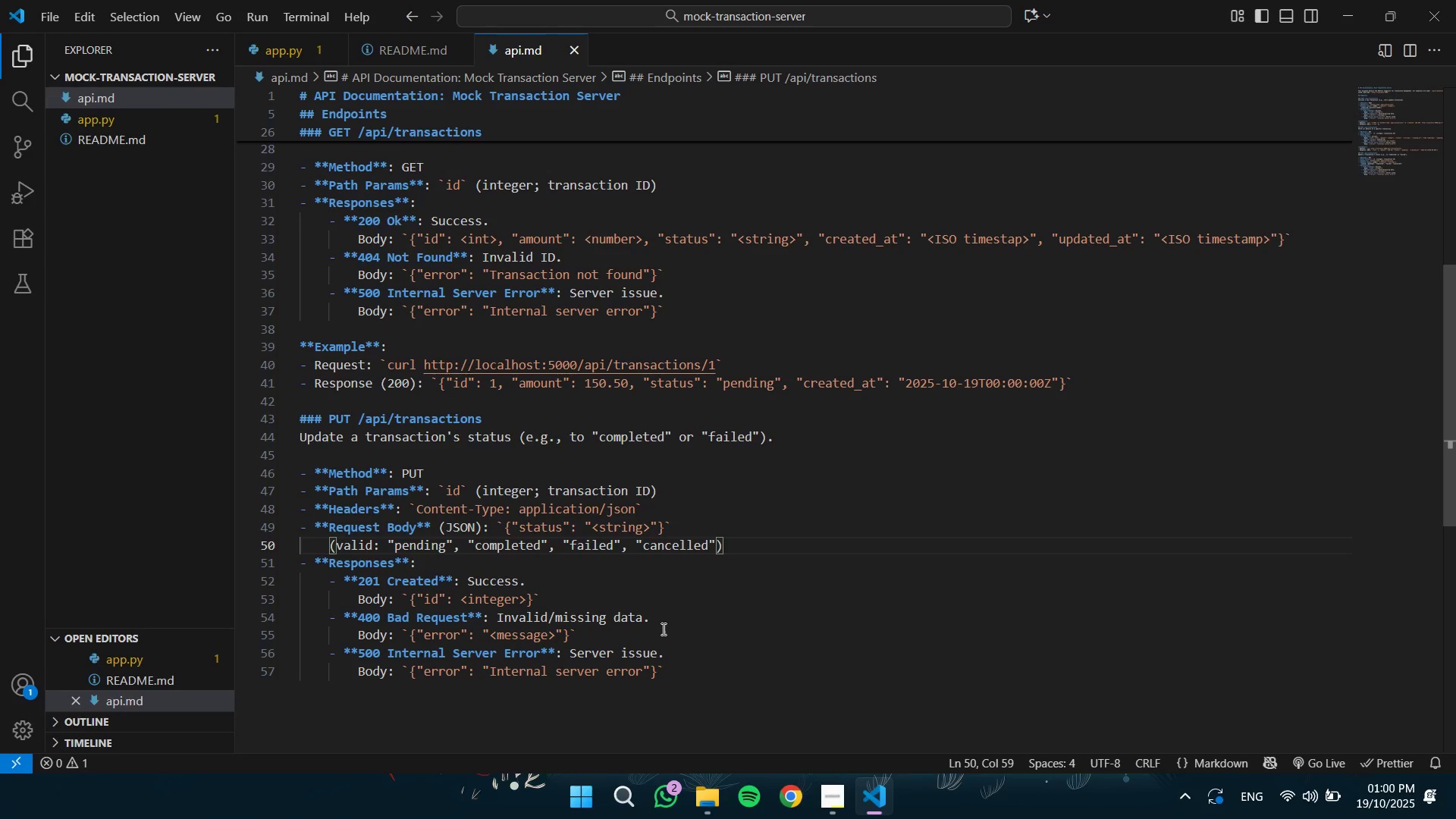 
left_click([380, 579])
 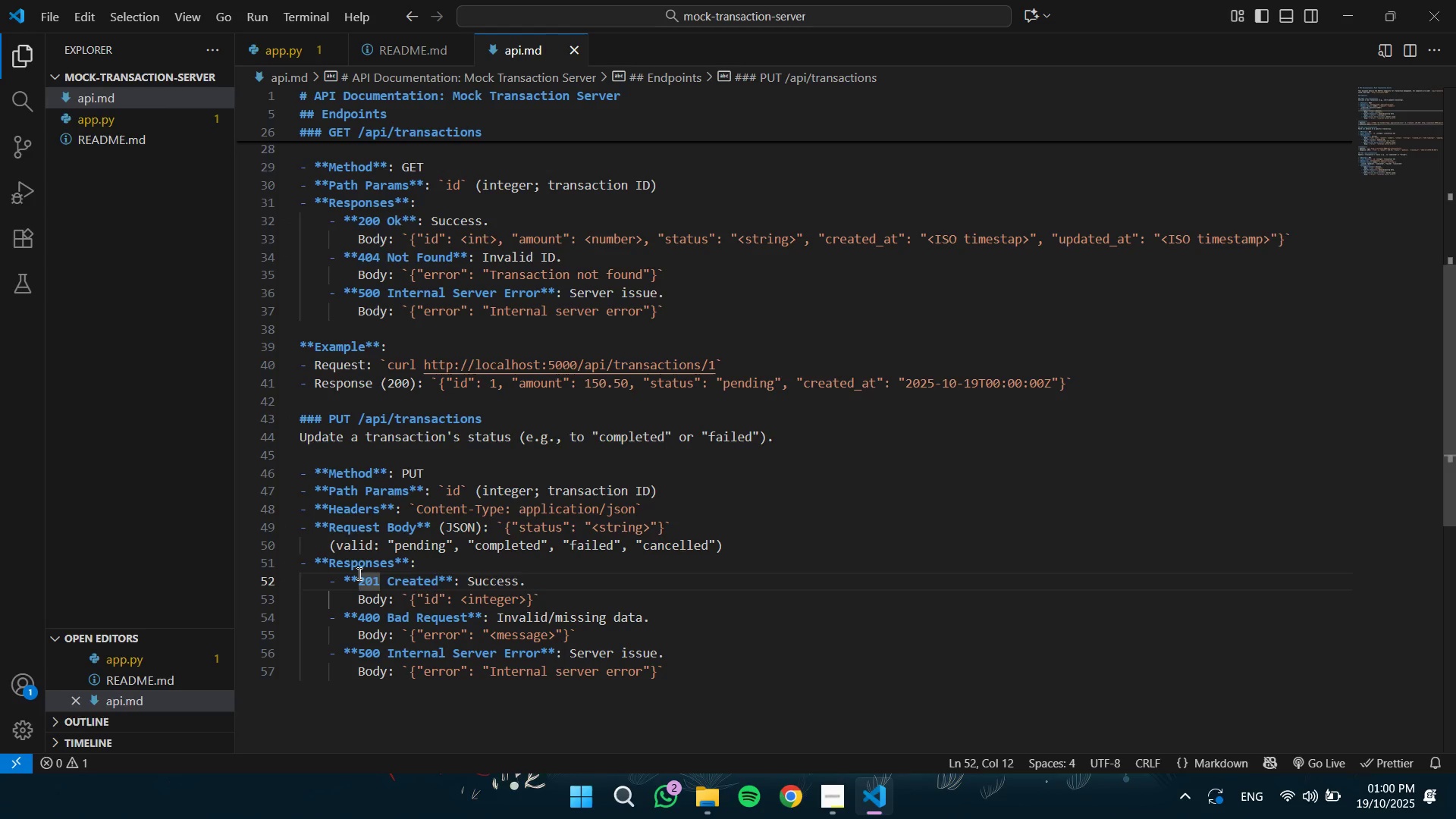 
key(Backspace)
 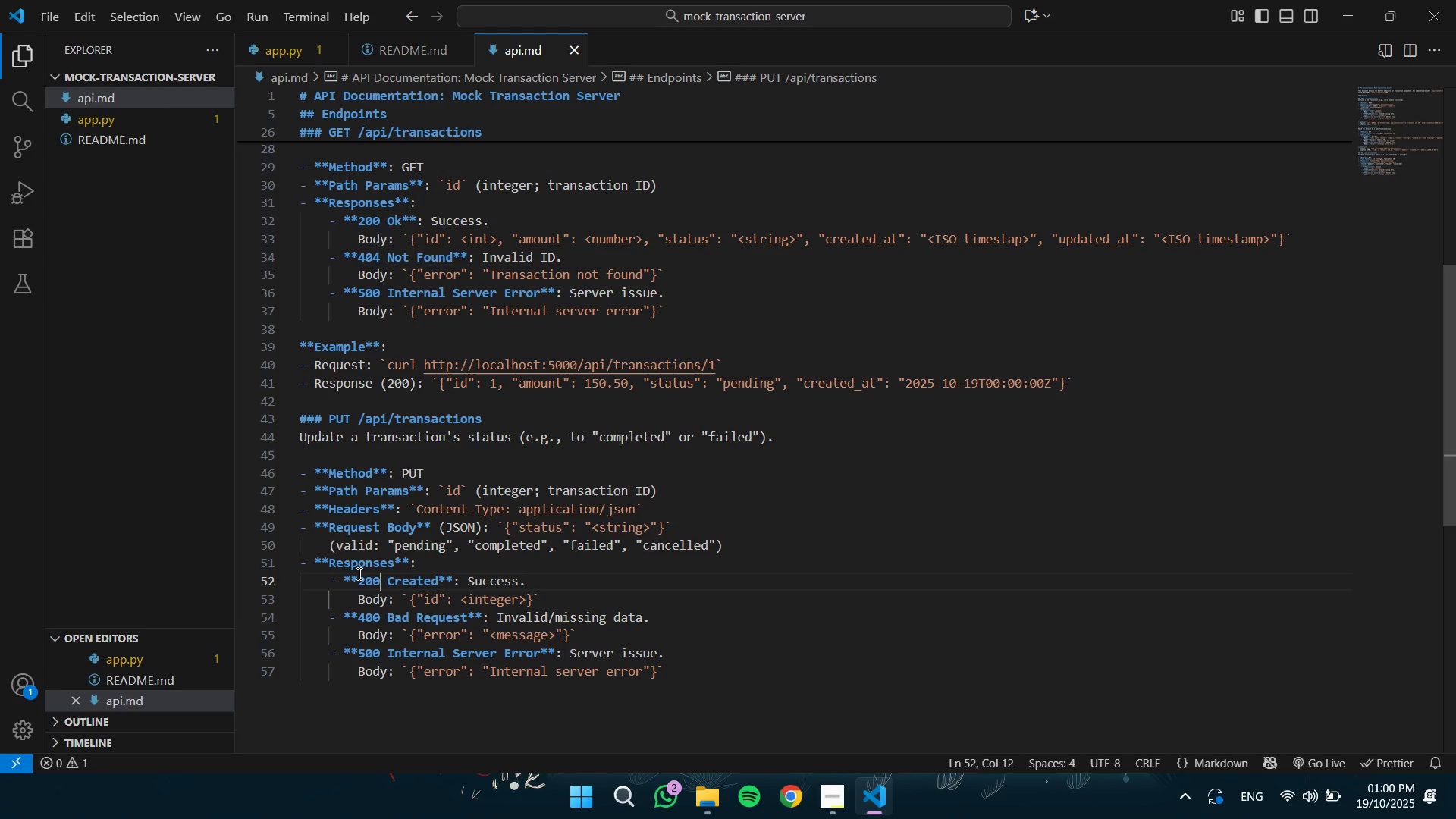 
key(0)
 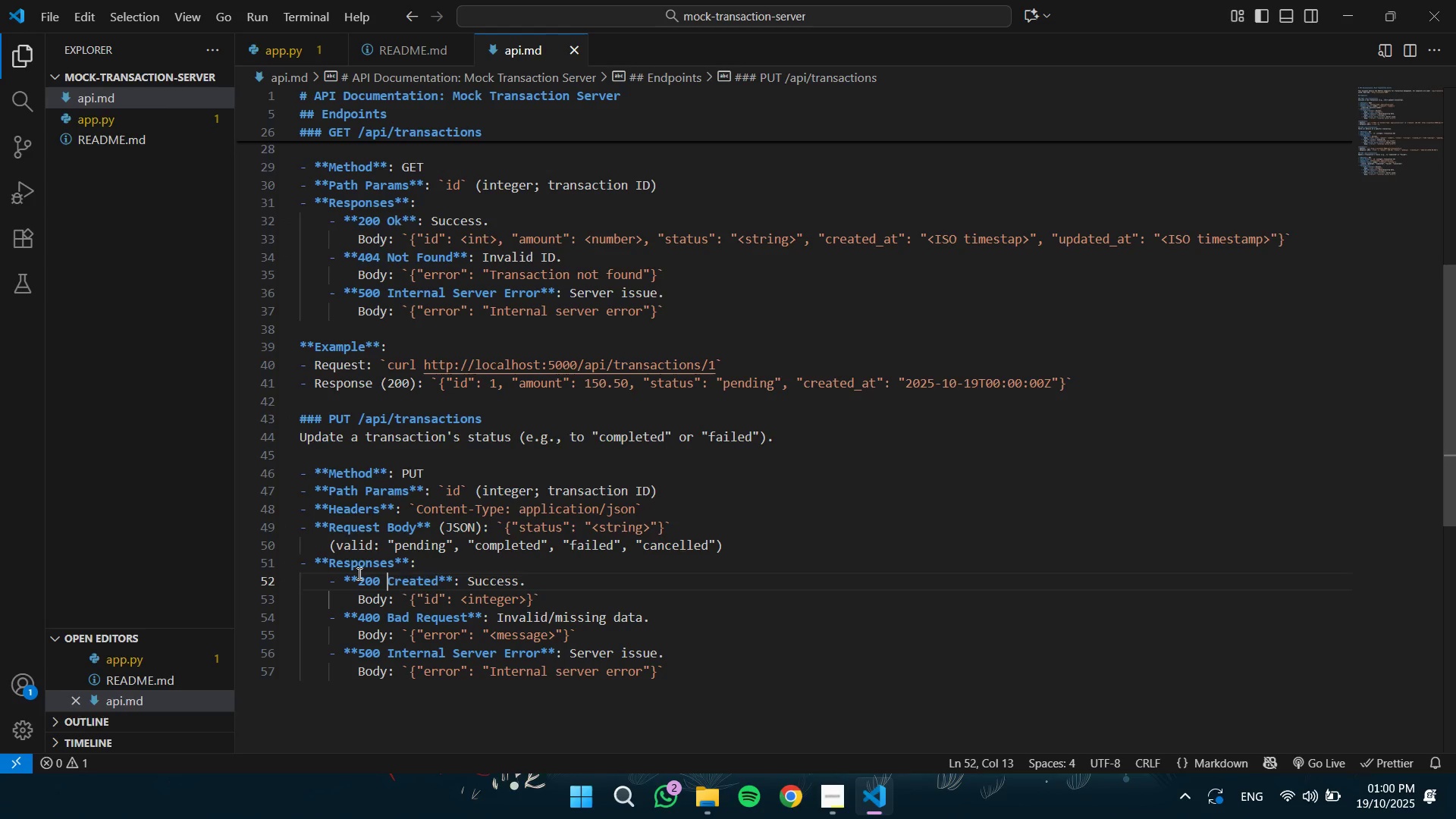 
key(ArrowRight)
 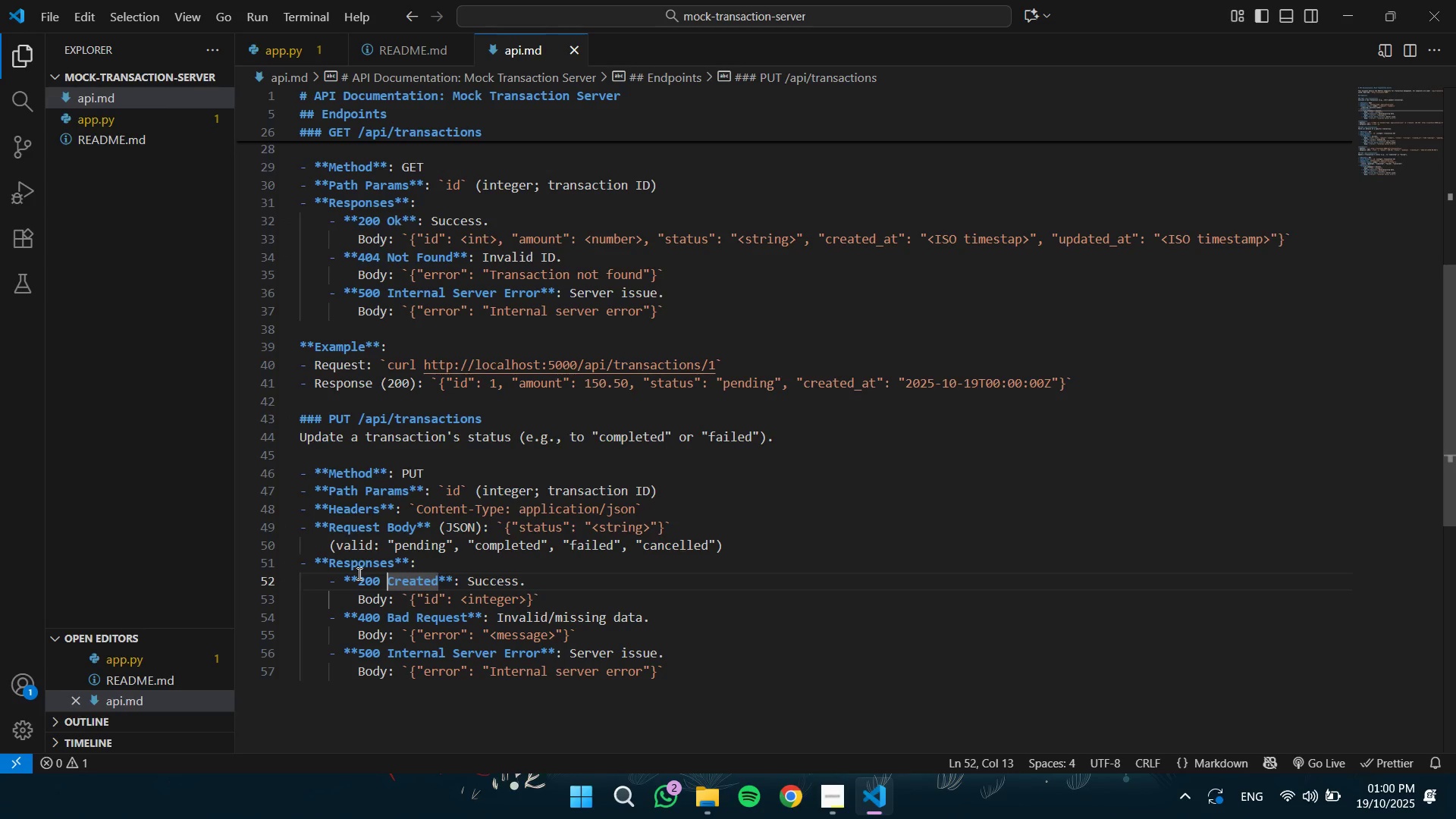 
key(Control+Shift+ArrowRight)
 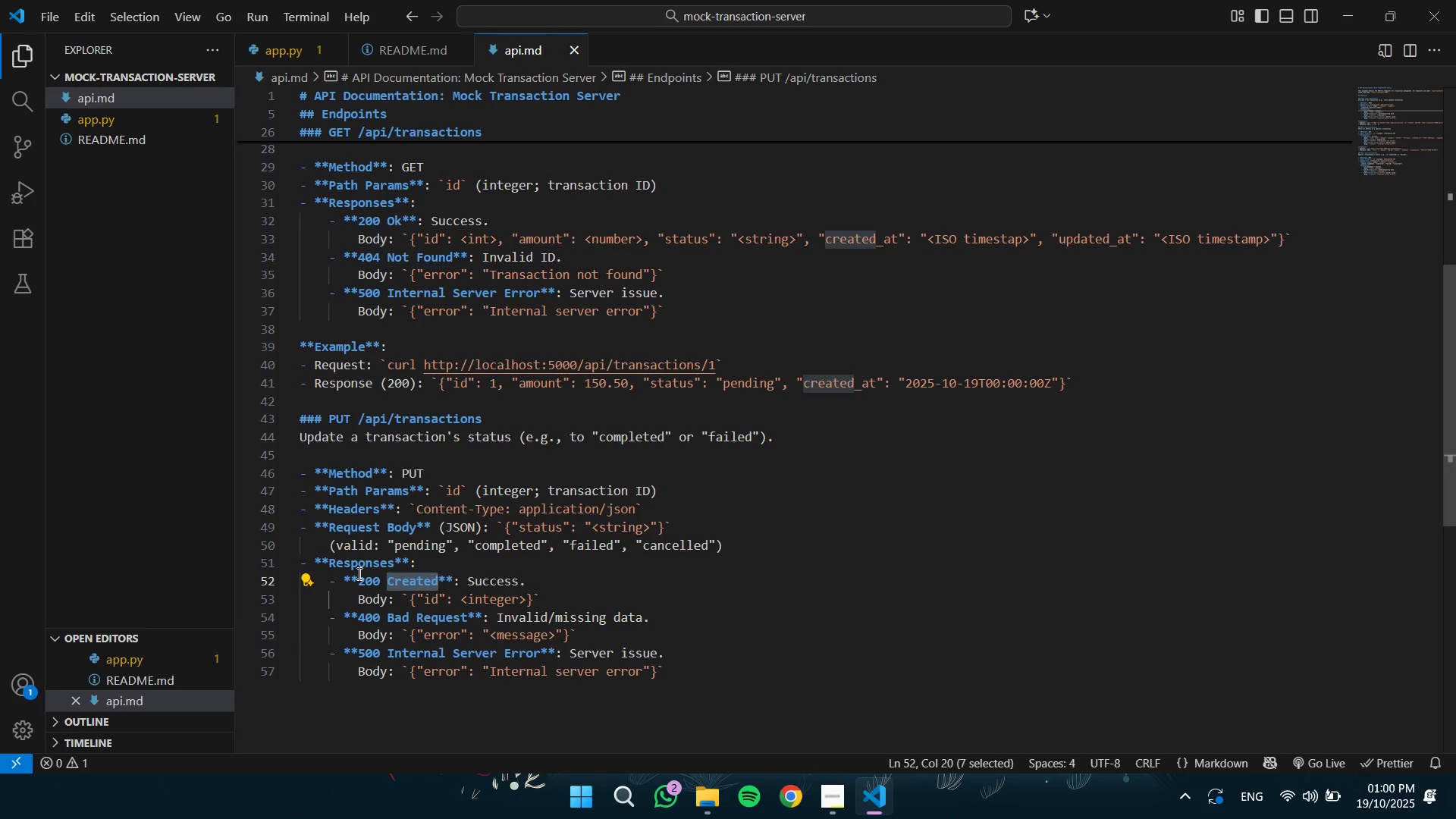 
type(Ok)
key(Backspace)
type(K)
 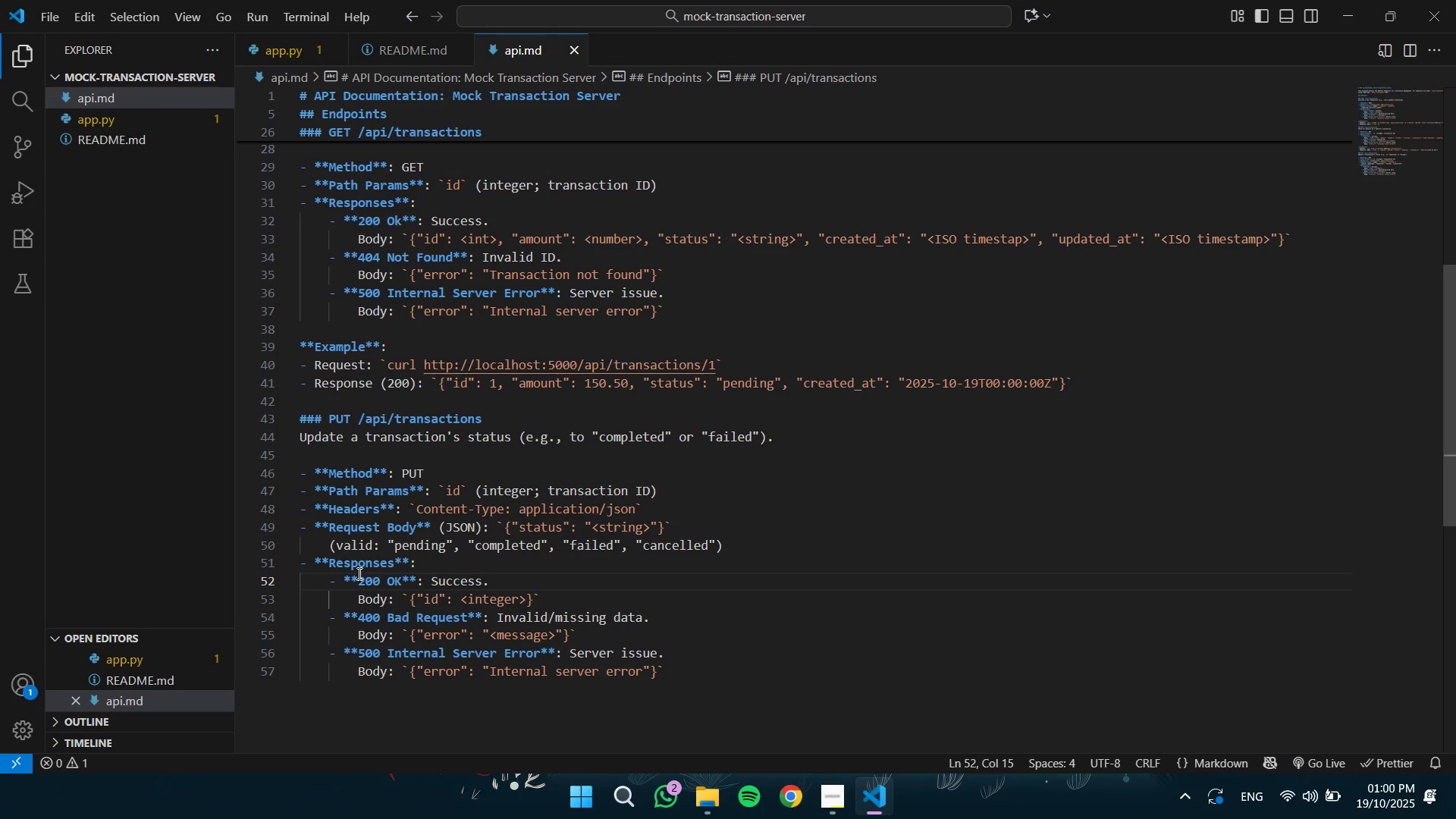 
left_click([400, 225])
 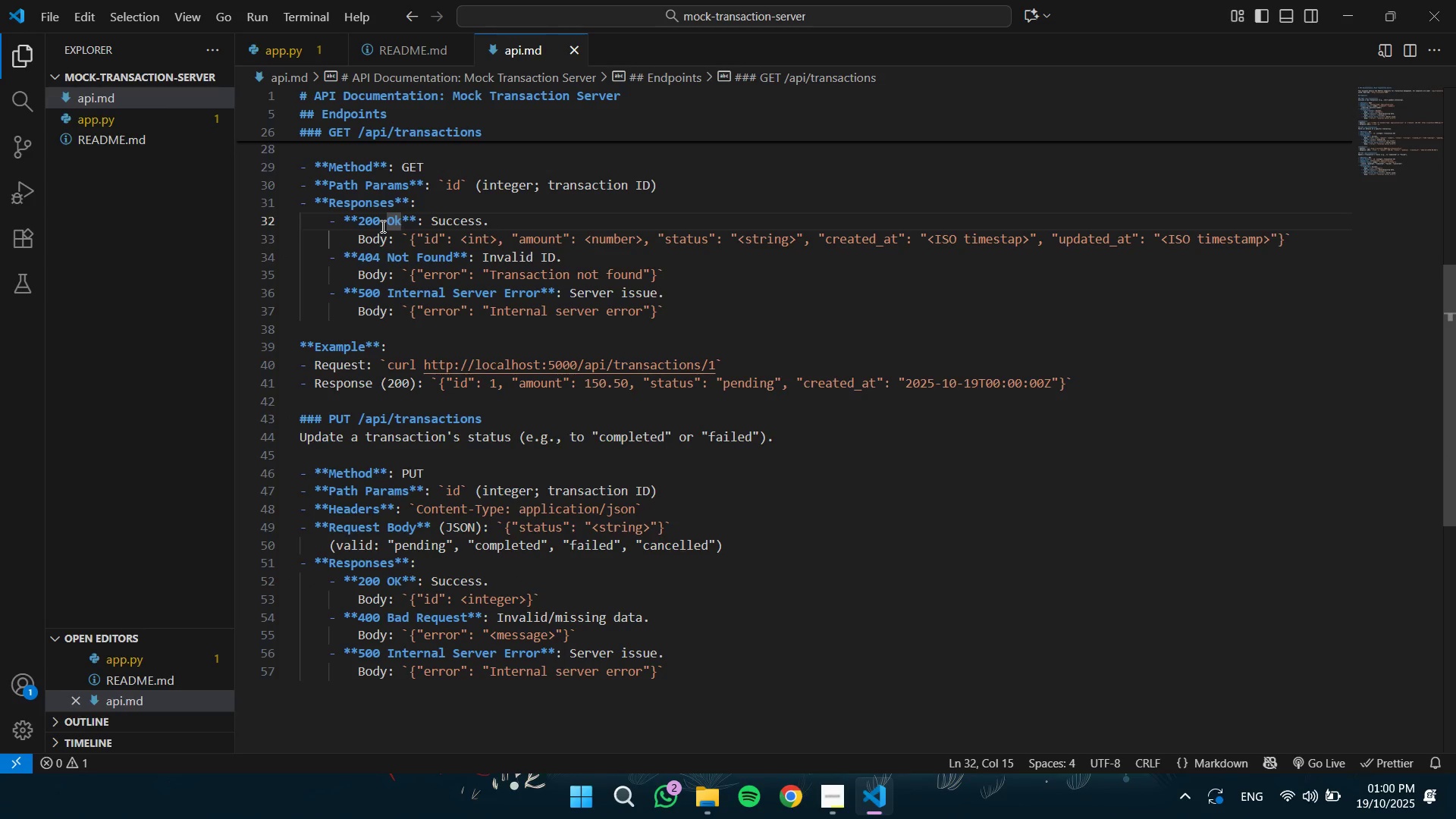 
key(Backspace)
 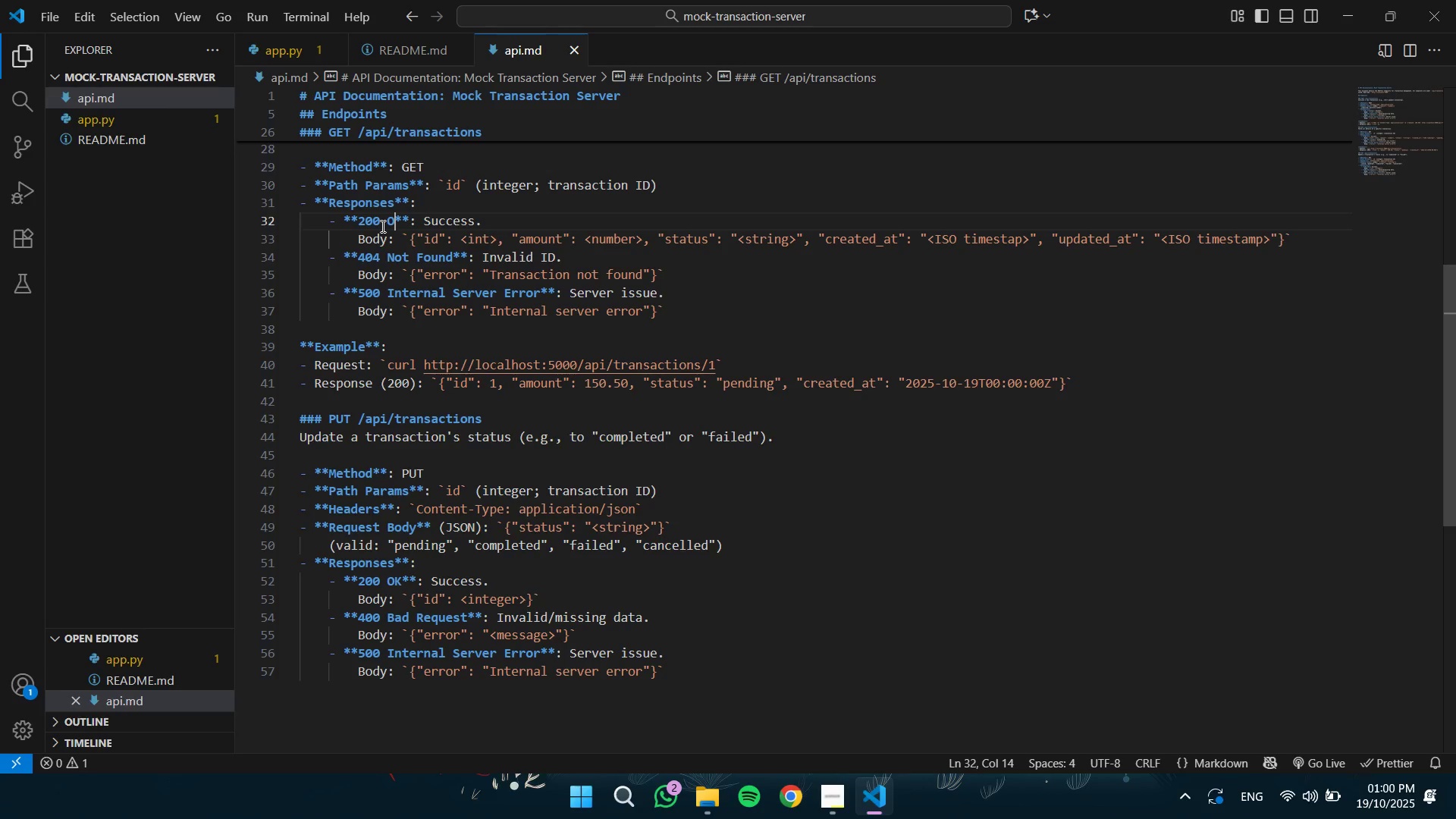 
key(Shift+K)
 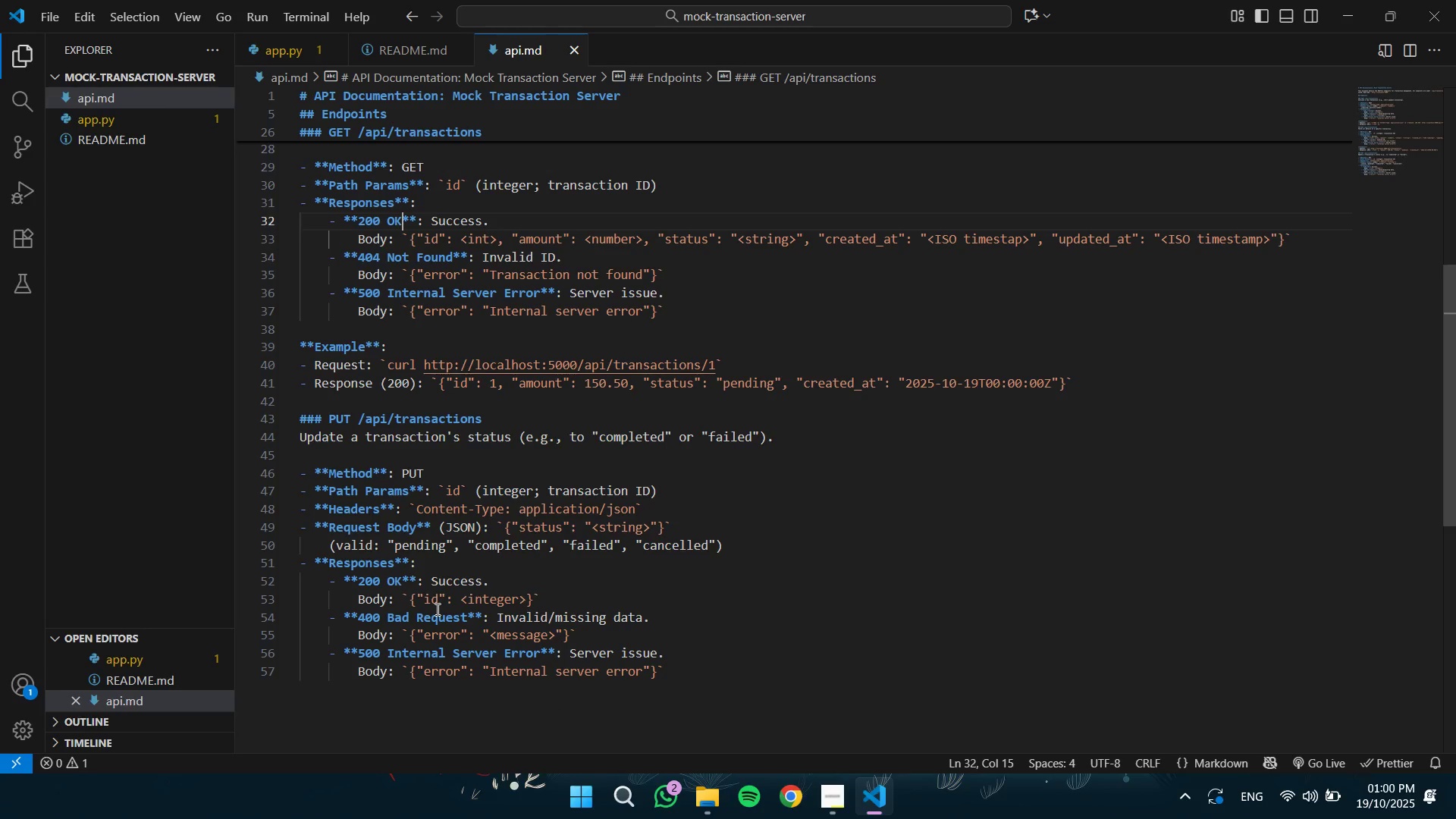 
wait(13.11)
 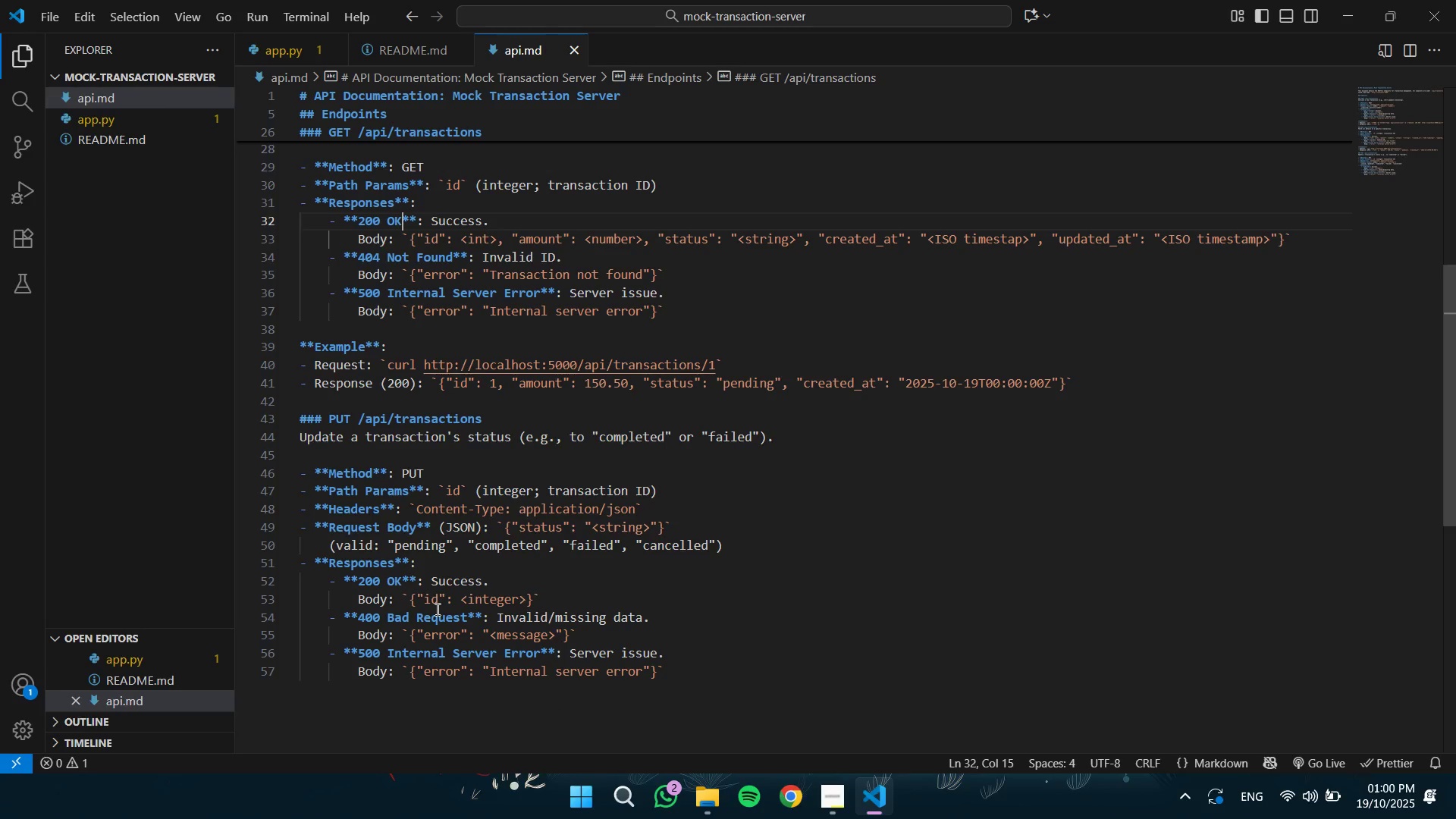 
left_click_drag(start_coordinate=[401, 598], to_coordinate=[531, 594])
 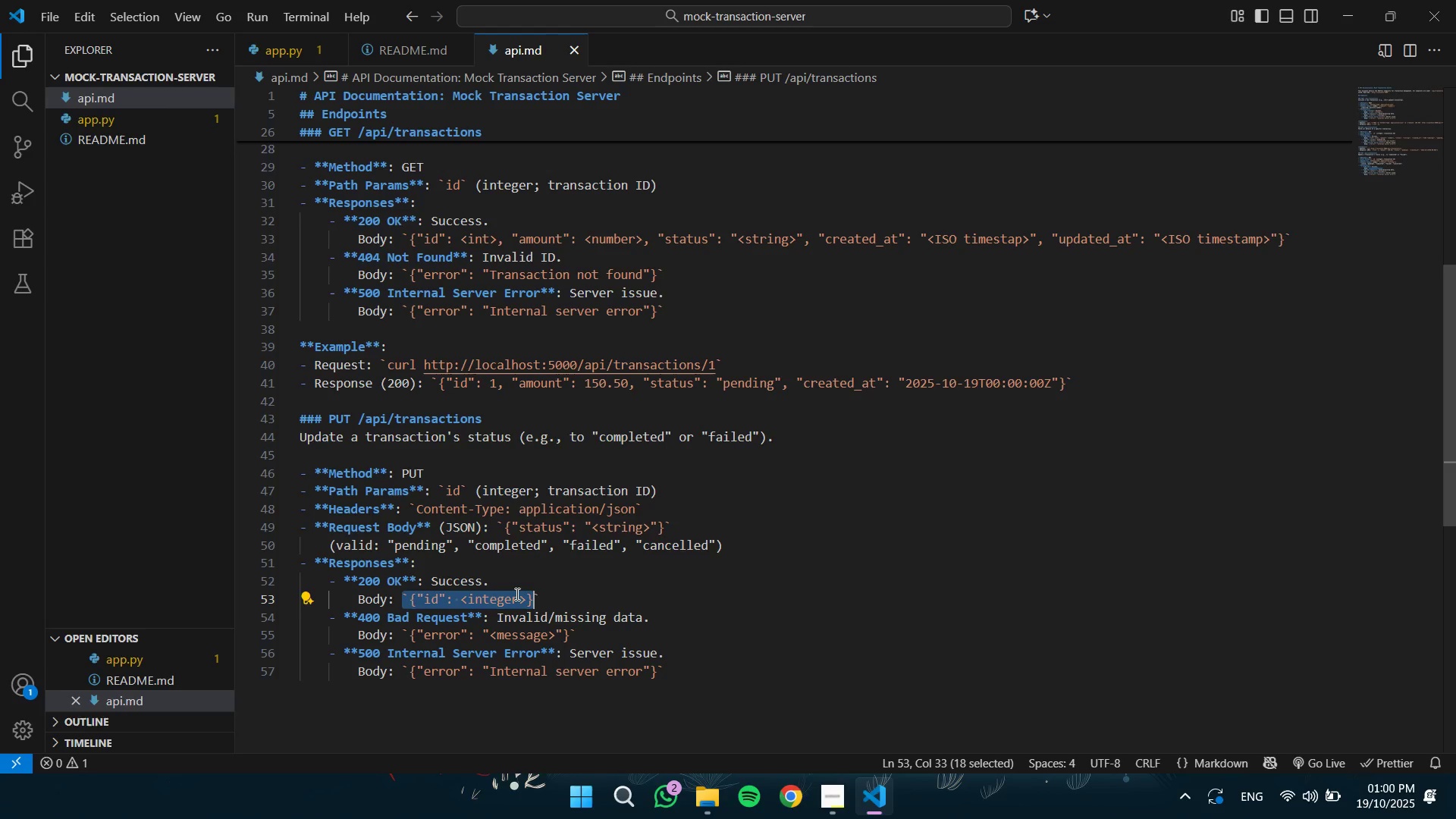 
key(Shift+ArrowRight)
 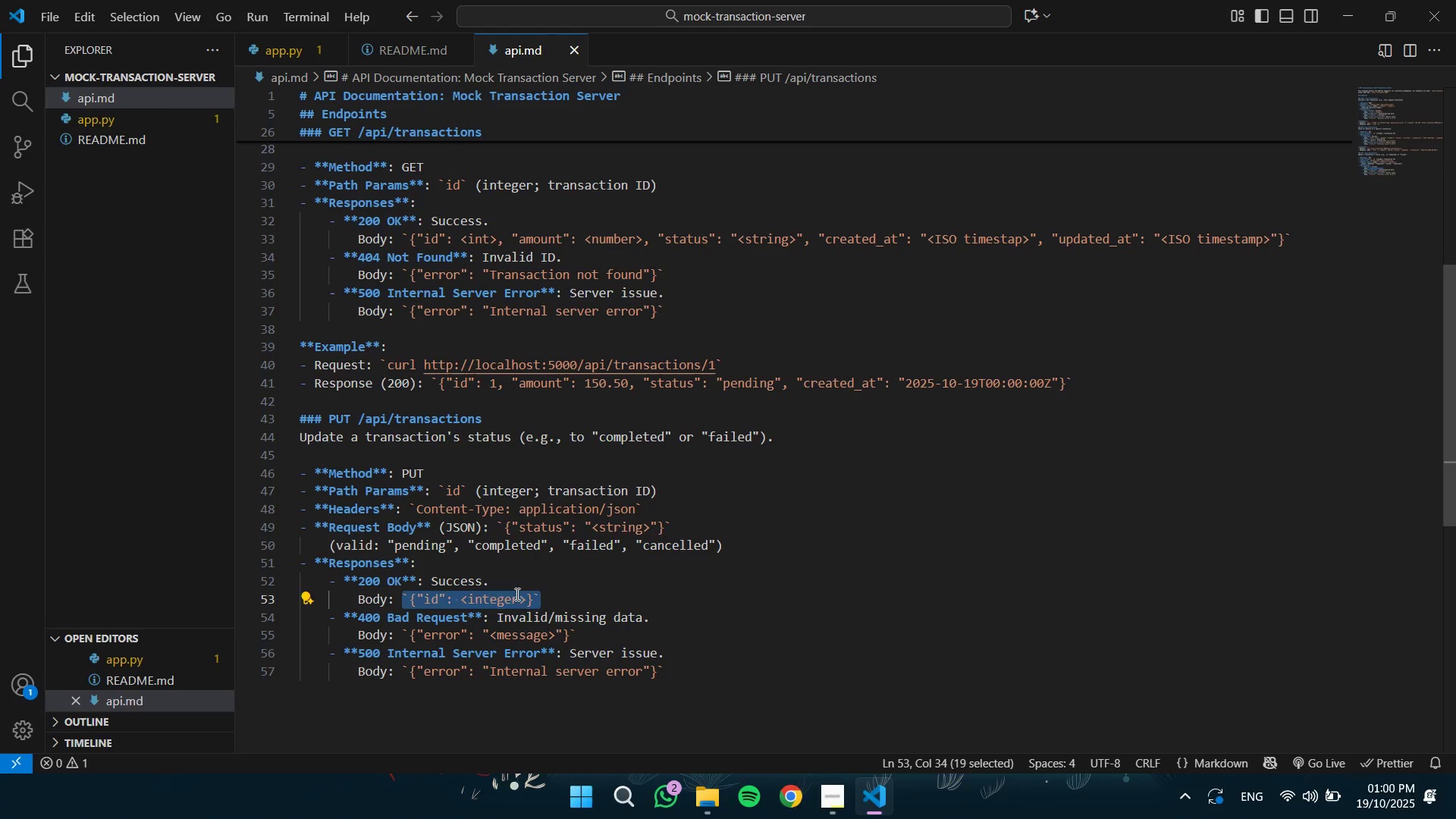 
type(Updated transaction object as in GET))
 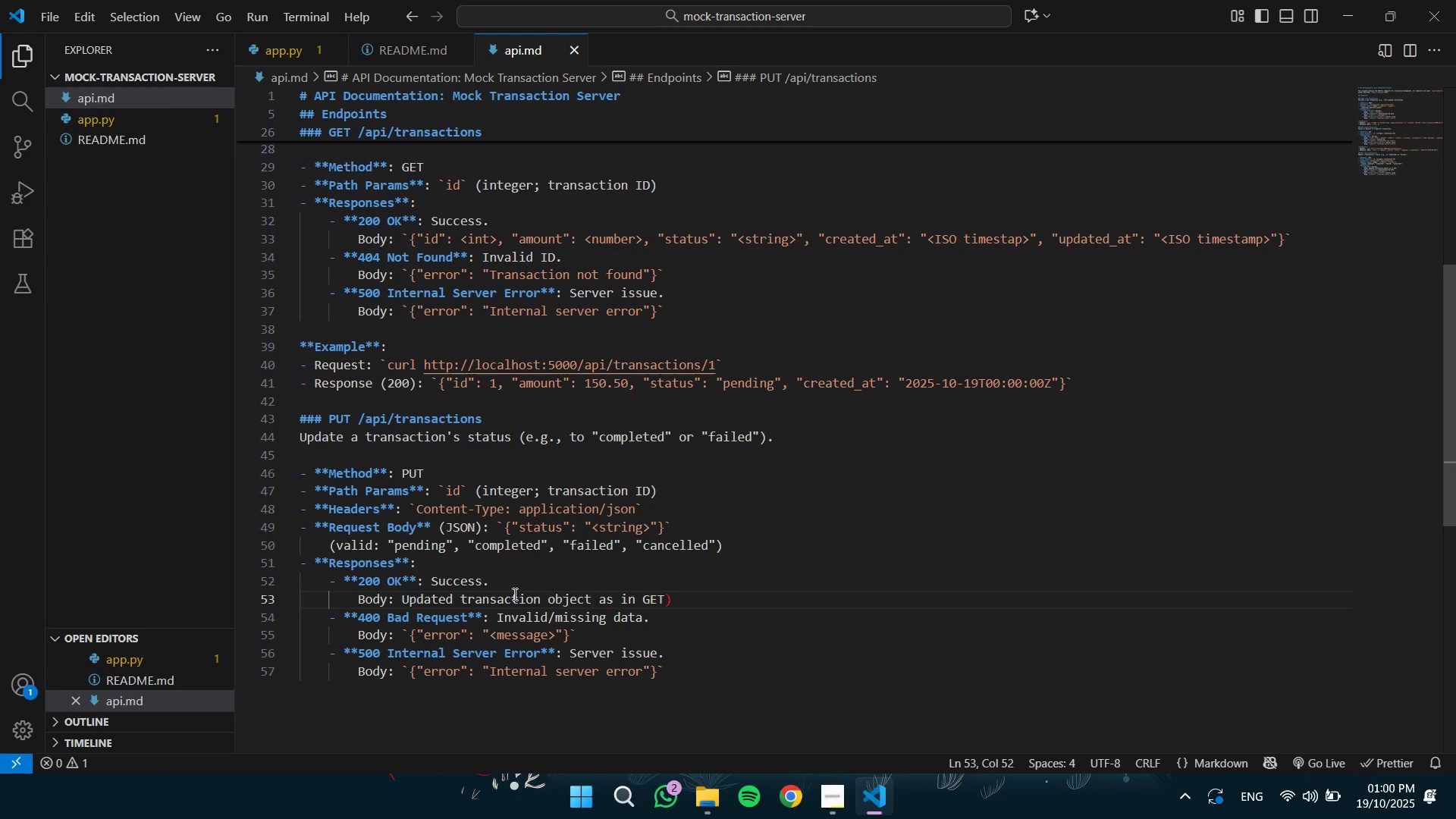 
key(Control+ArrowLeft)
 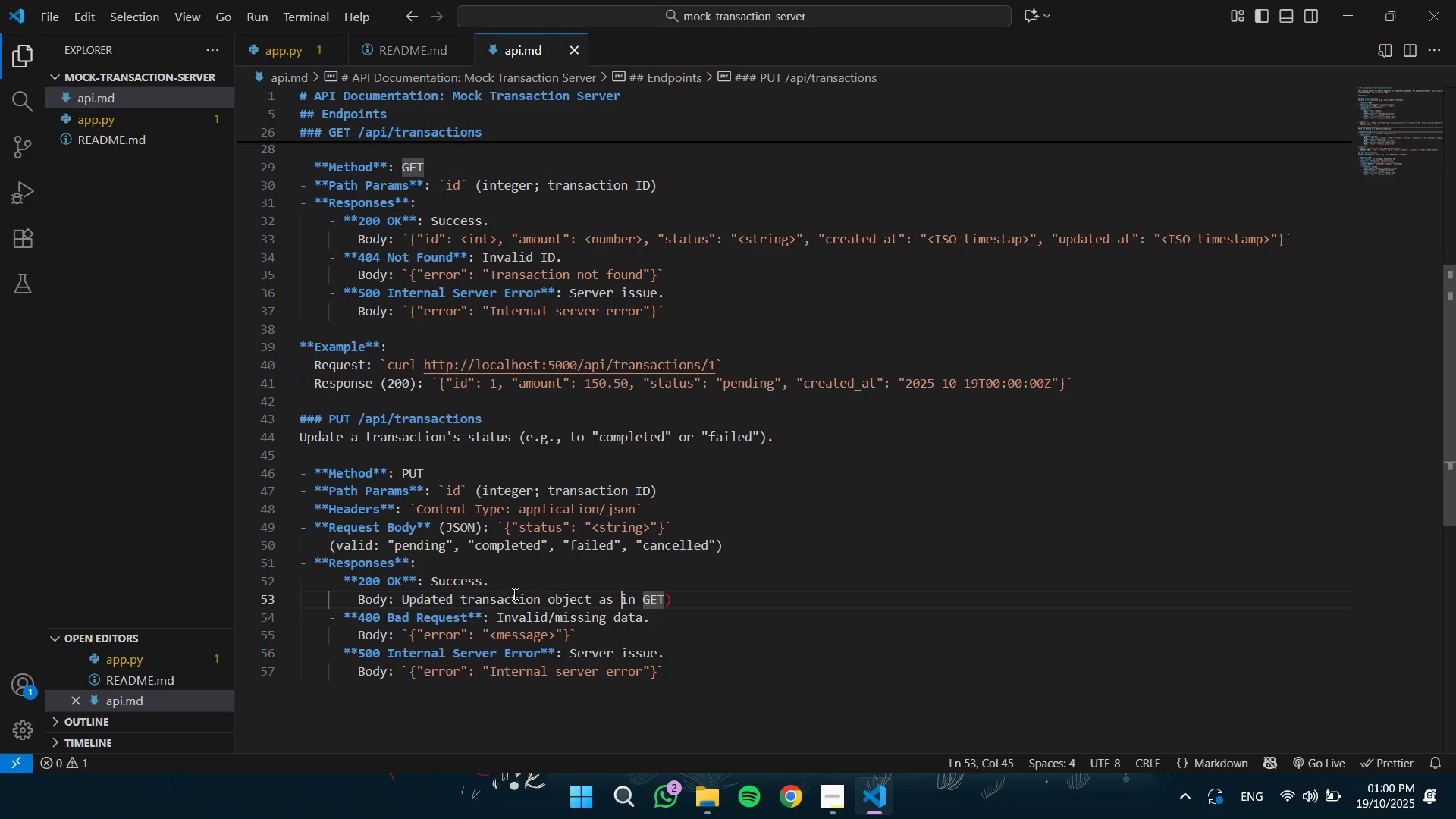 
key(Control+ArrowLeft)
 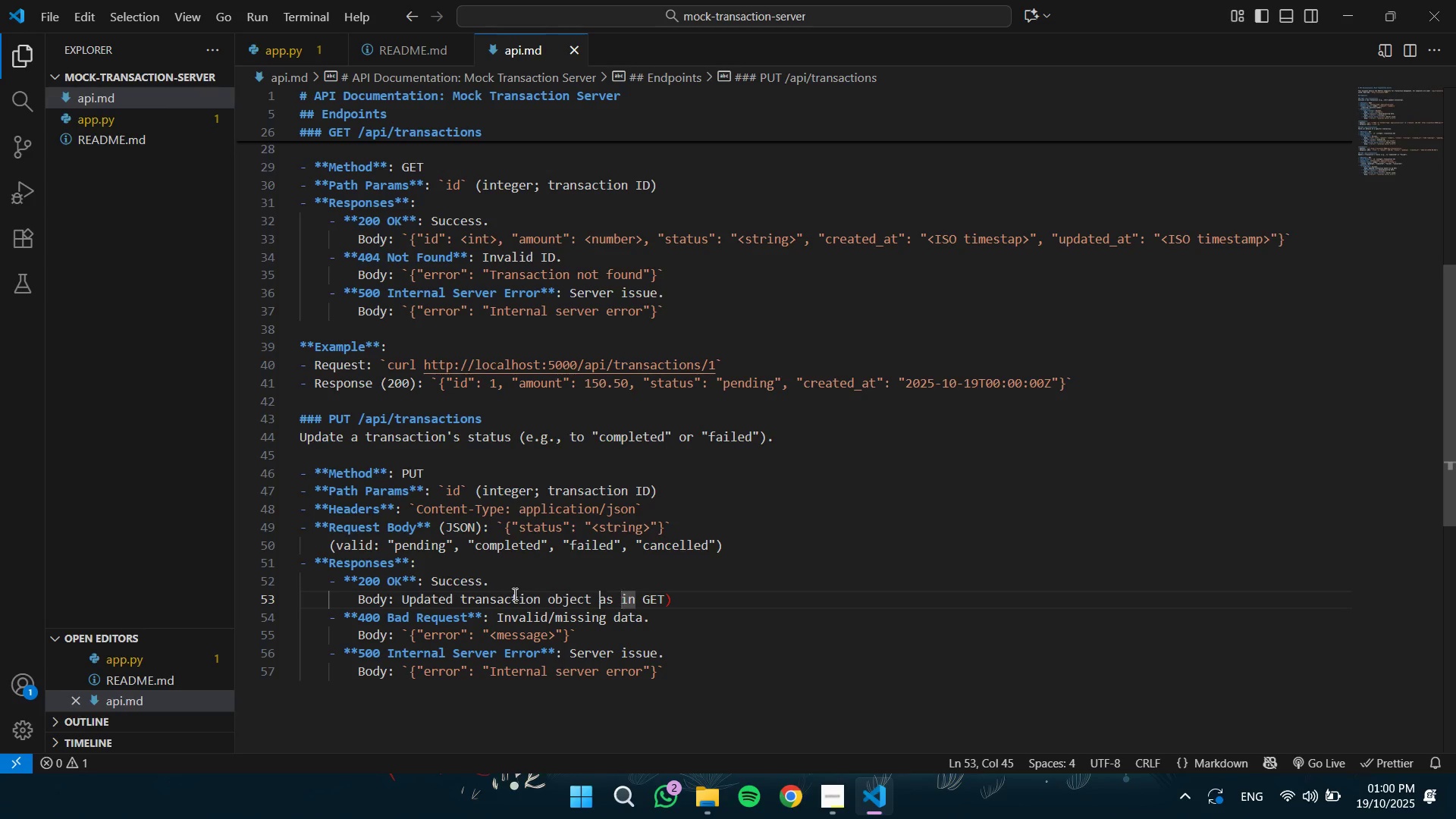 
key(Control+ArrowLeft)
 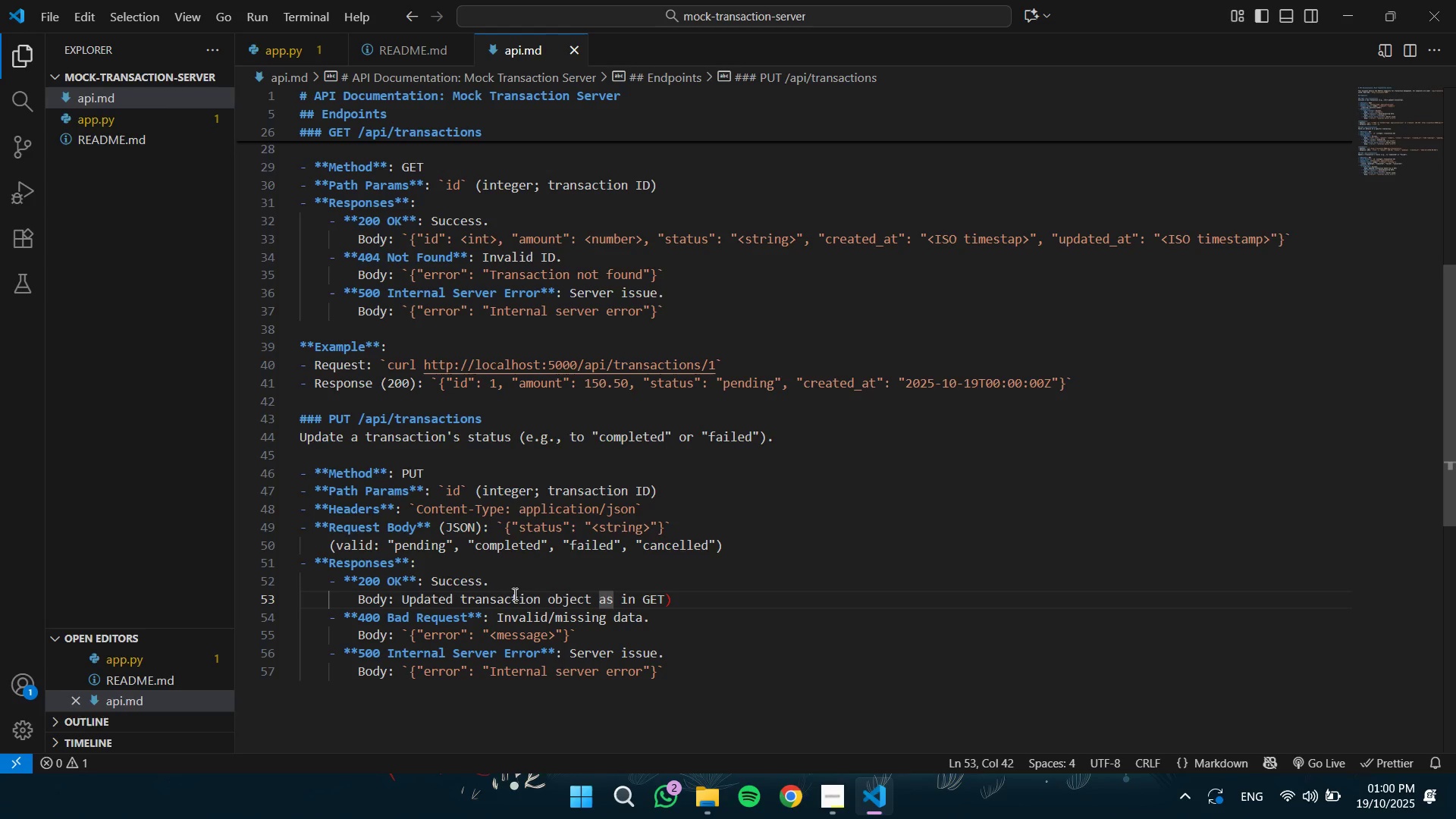 
key(Shift+9)
 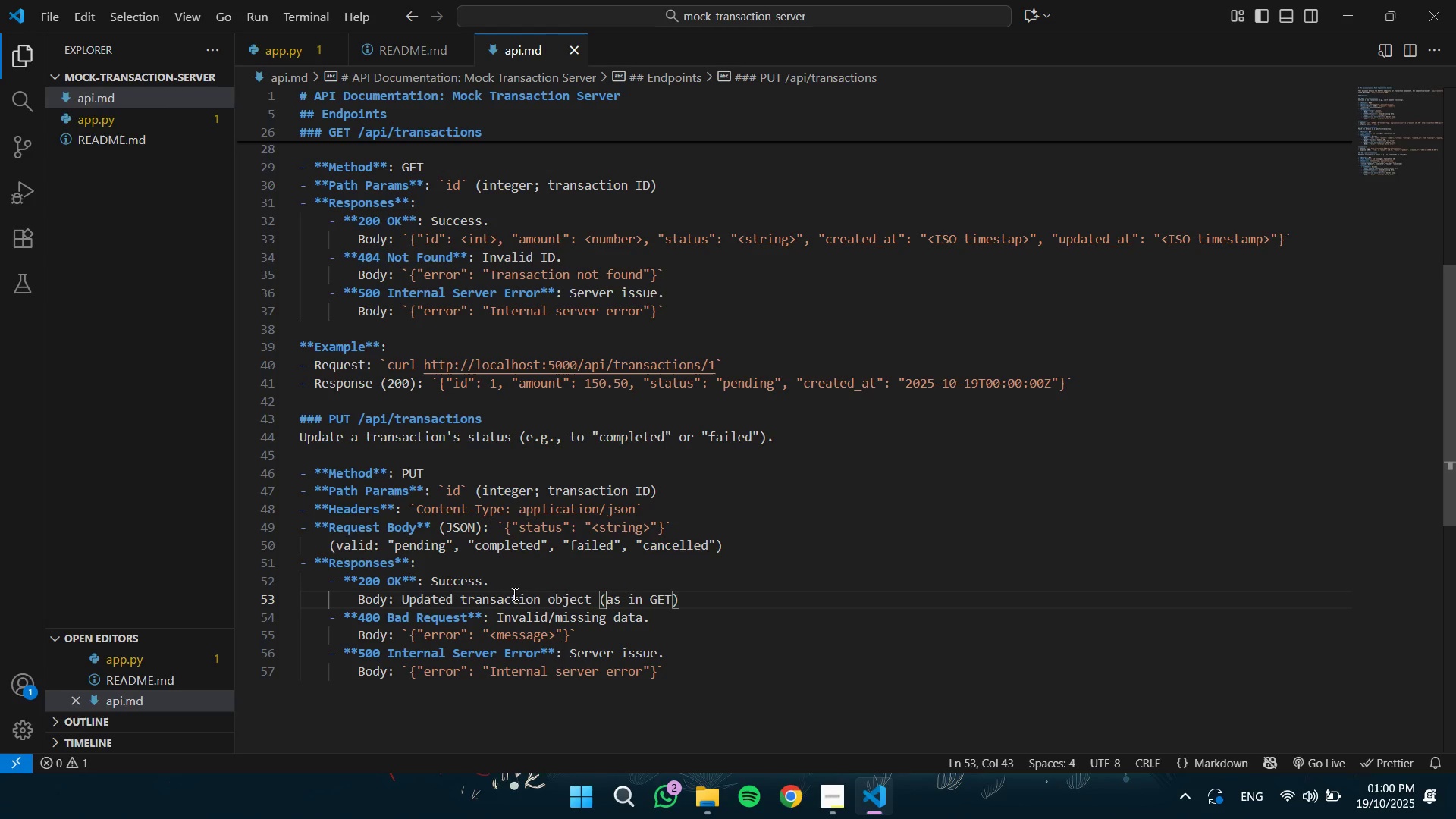 
key(Control+ArrowRight)
 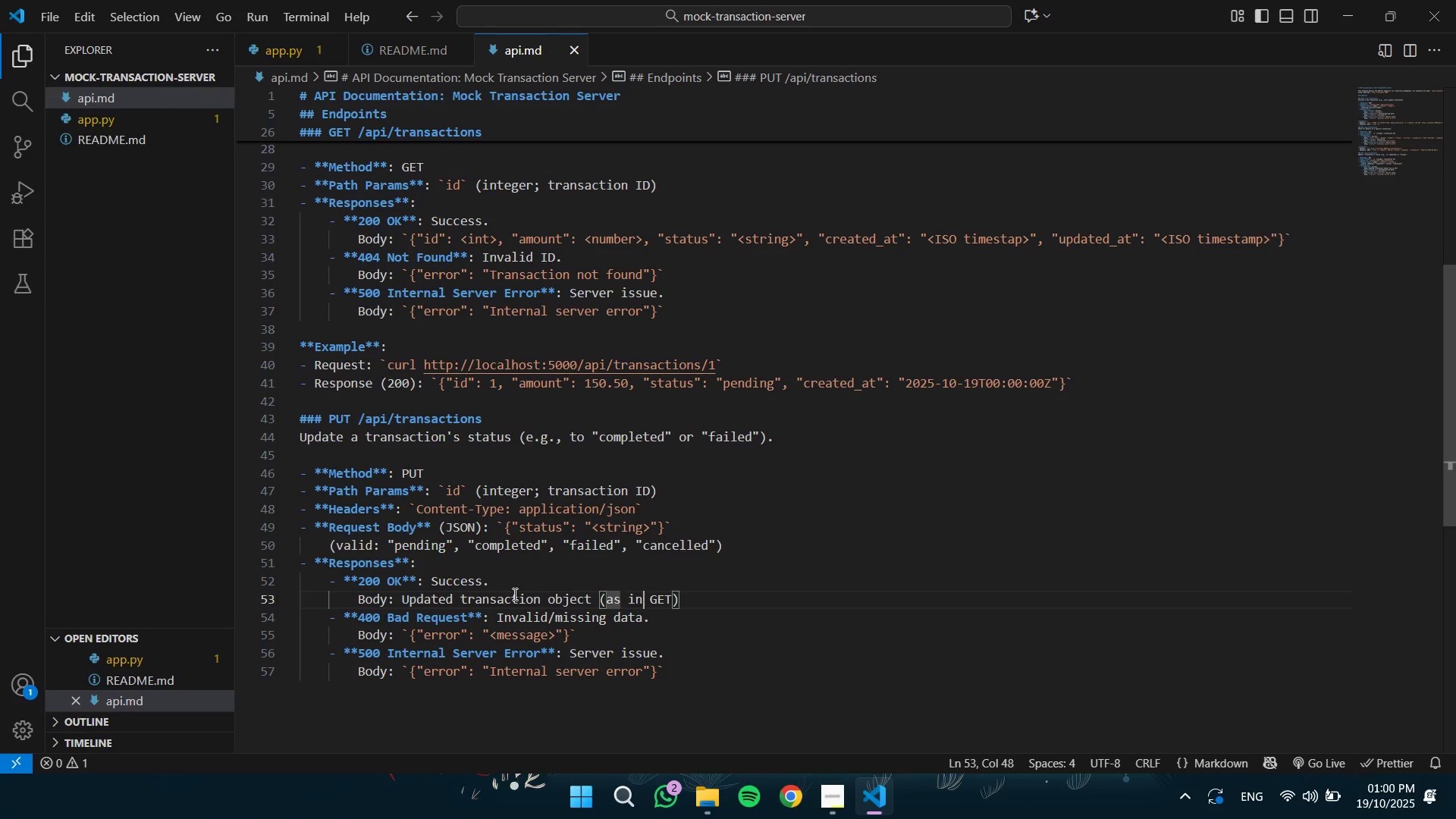 
key(Control+ArrowRight)
 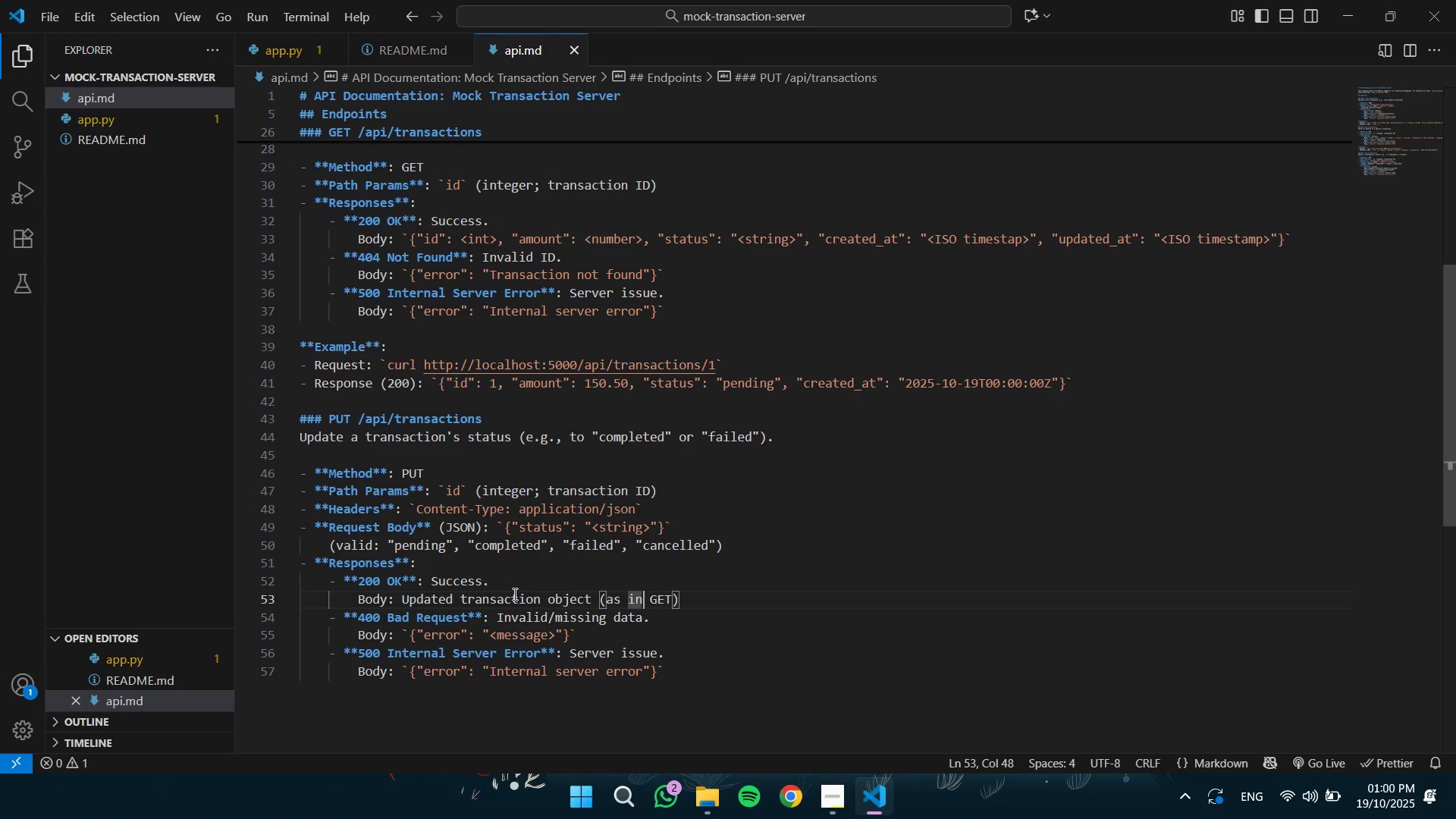 
key(Control+ArrowRight)
 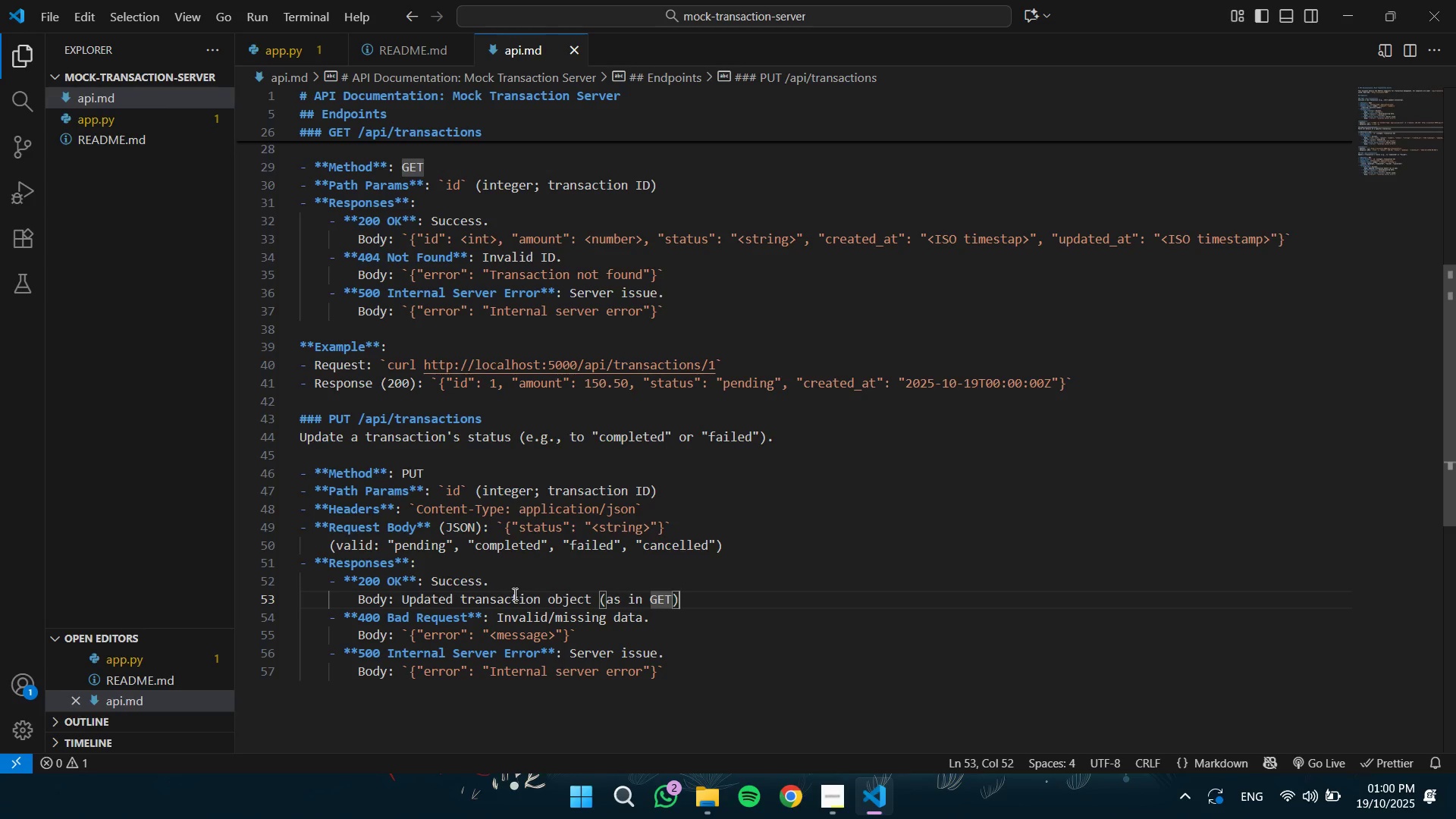 
key(Control+ArrowRight)
 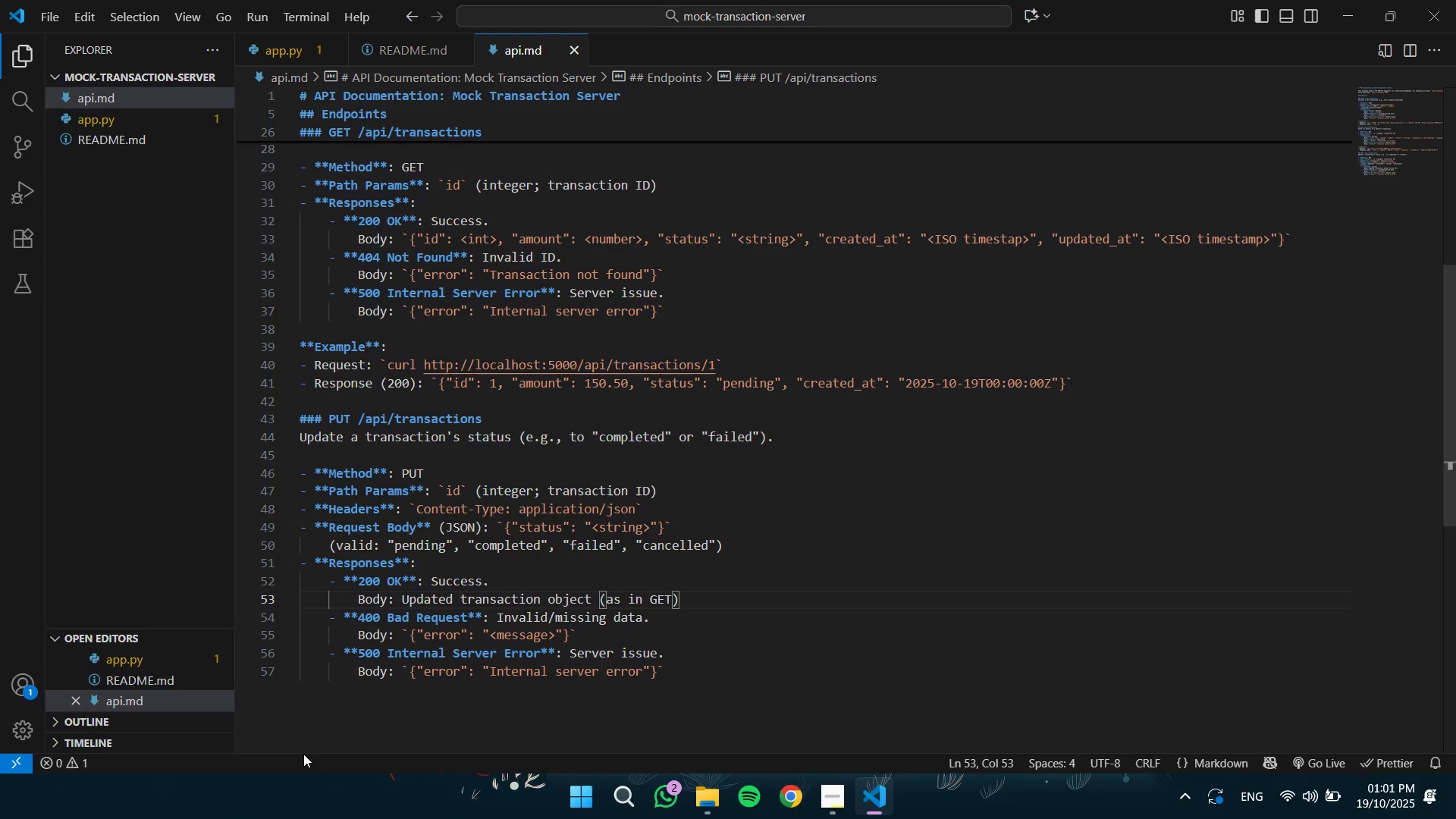 
scroll: coordinate [616, 657], scroll_direction: down, amount: 3.0
 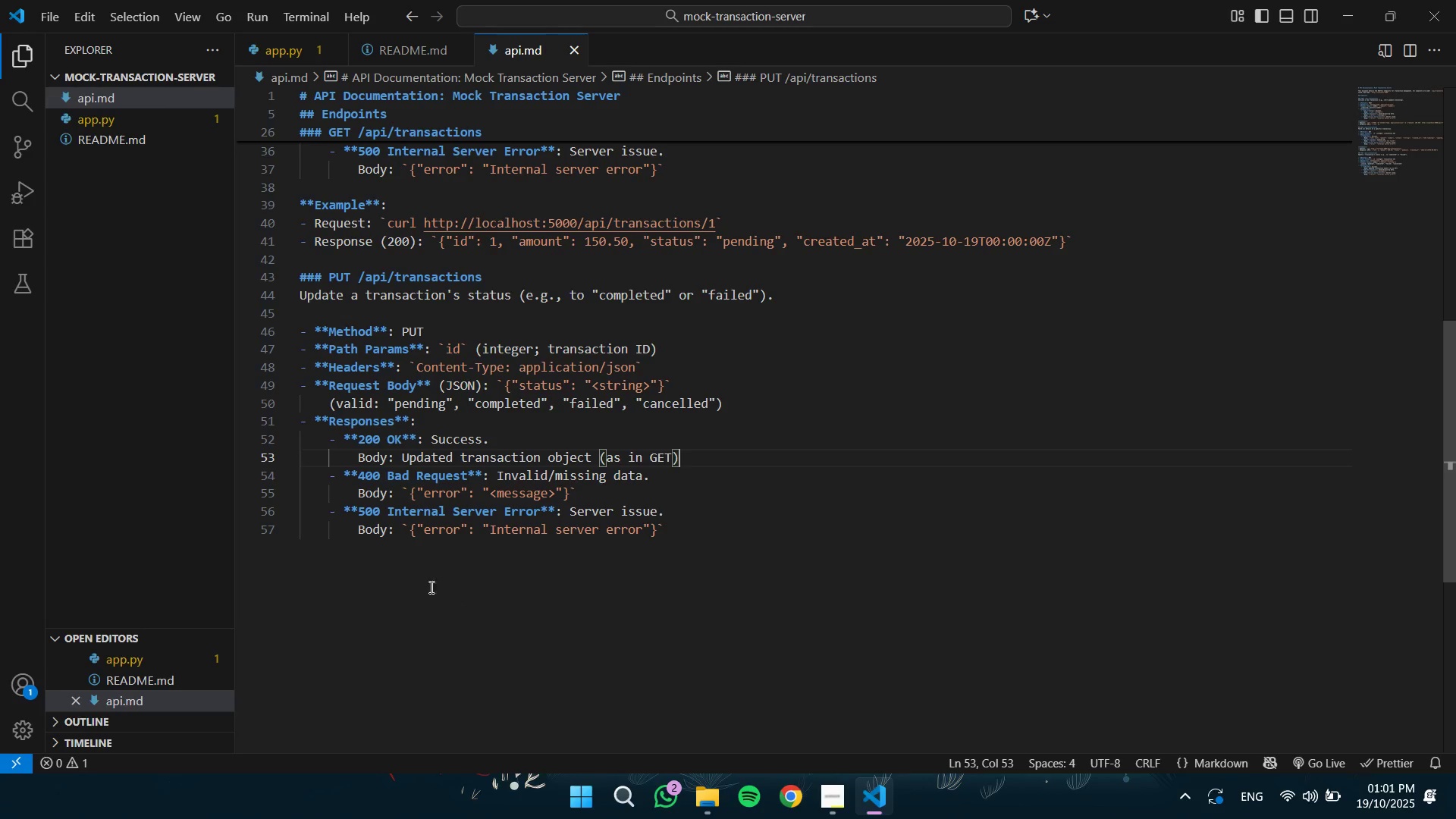 
wait(7.51)
 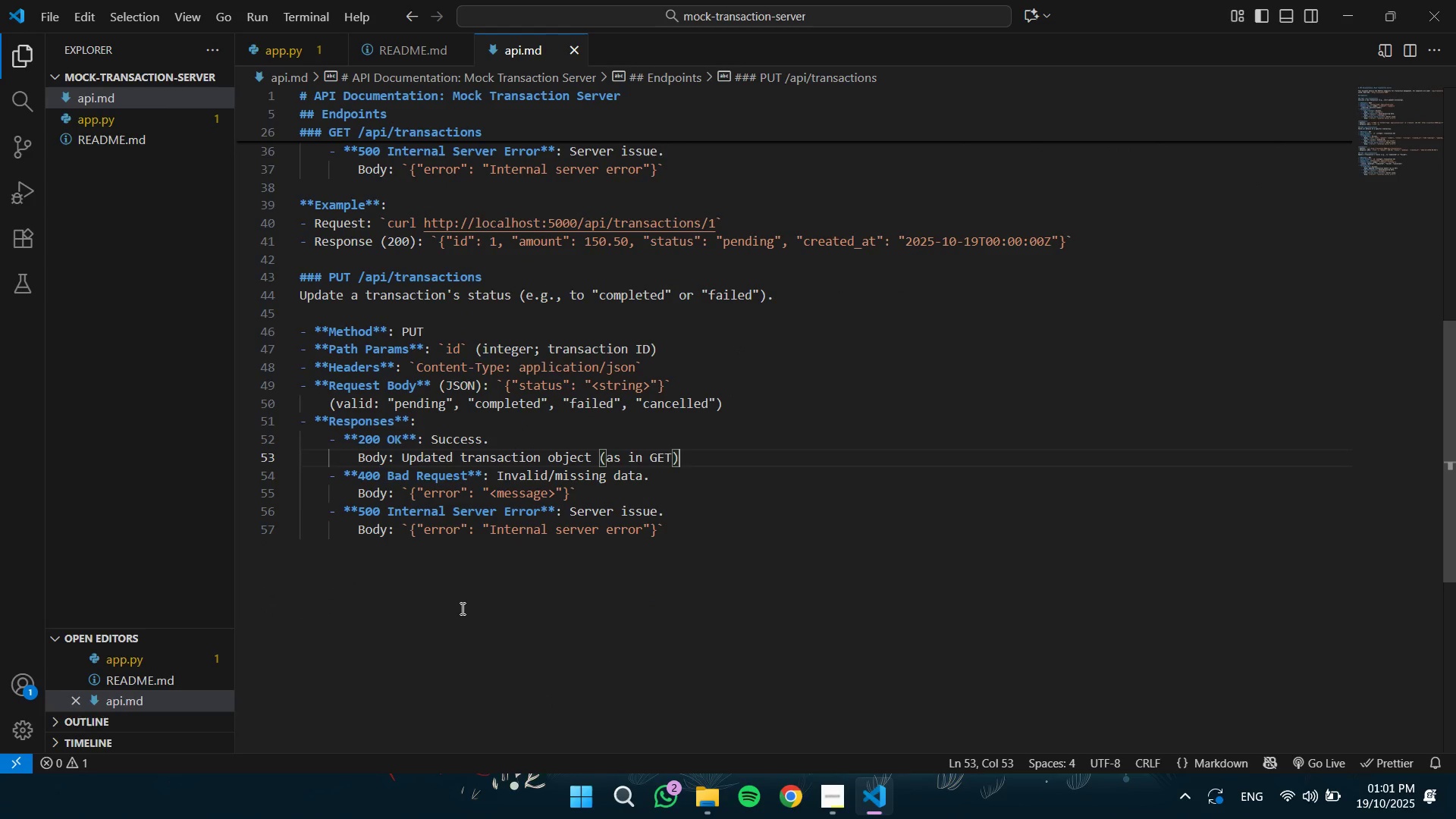 
left_click([416, 49])
 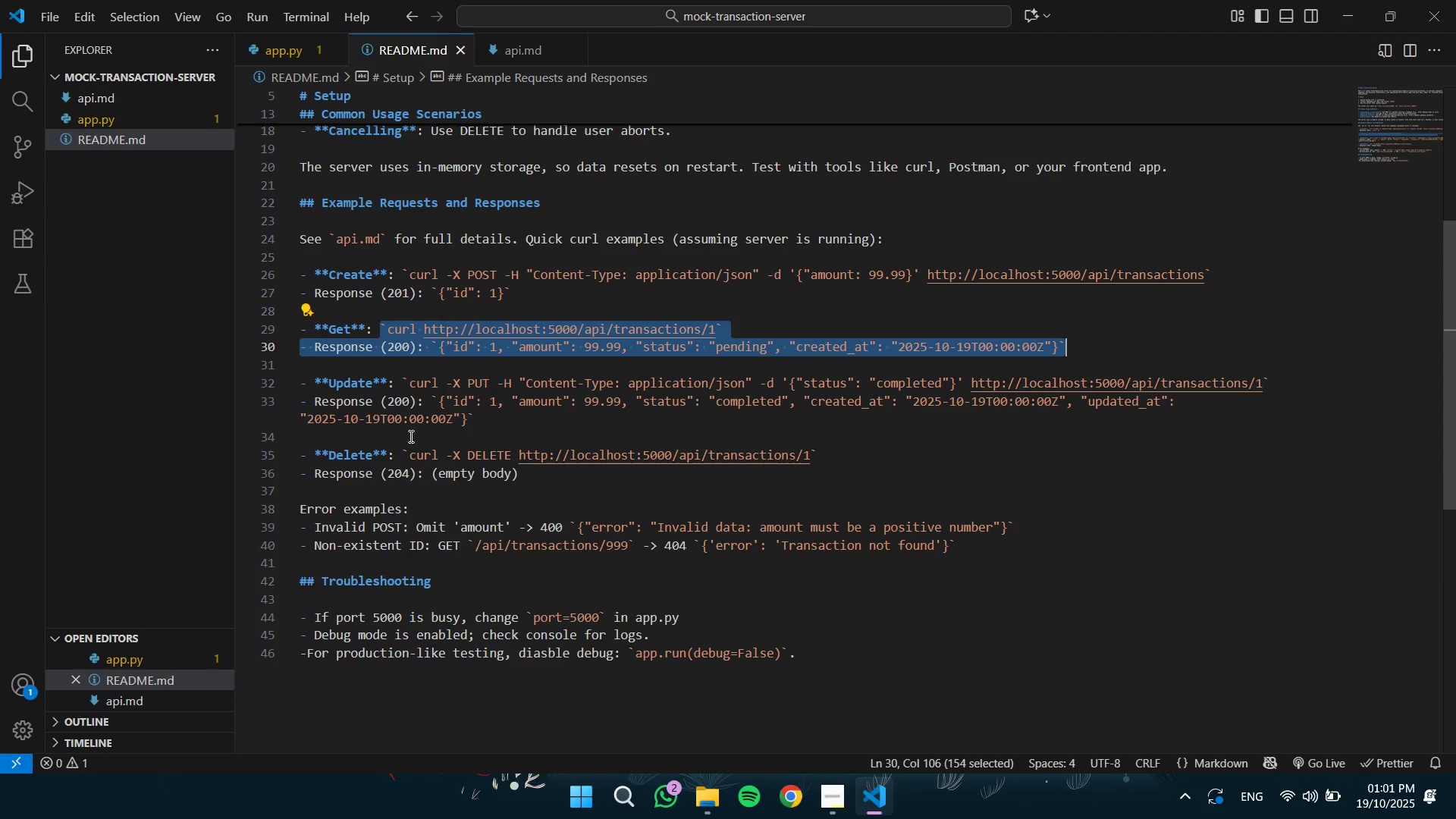 
left_click([416, 431])
 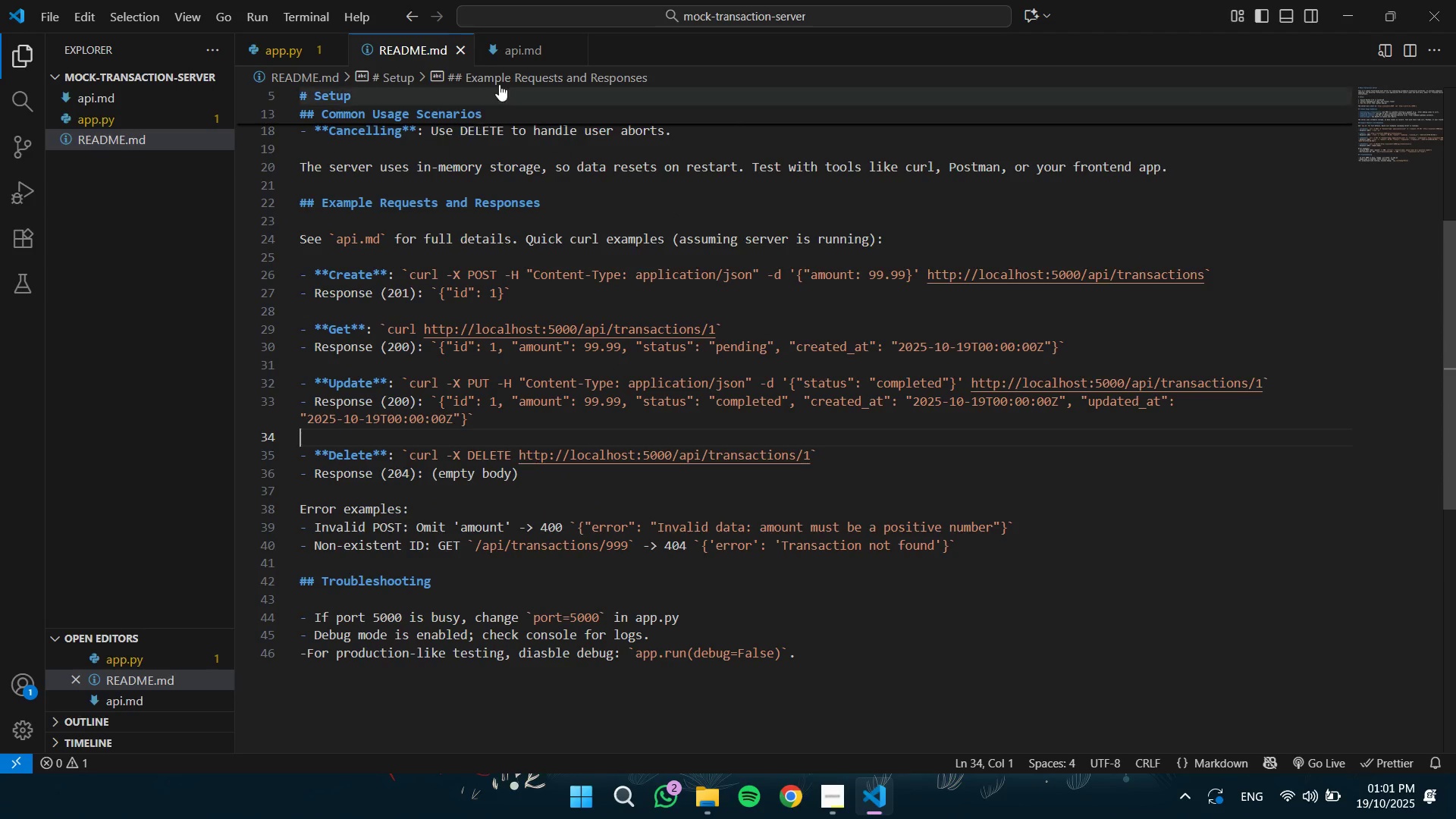 
left_click([518, 46])
 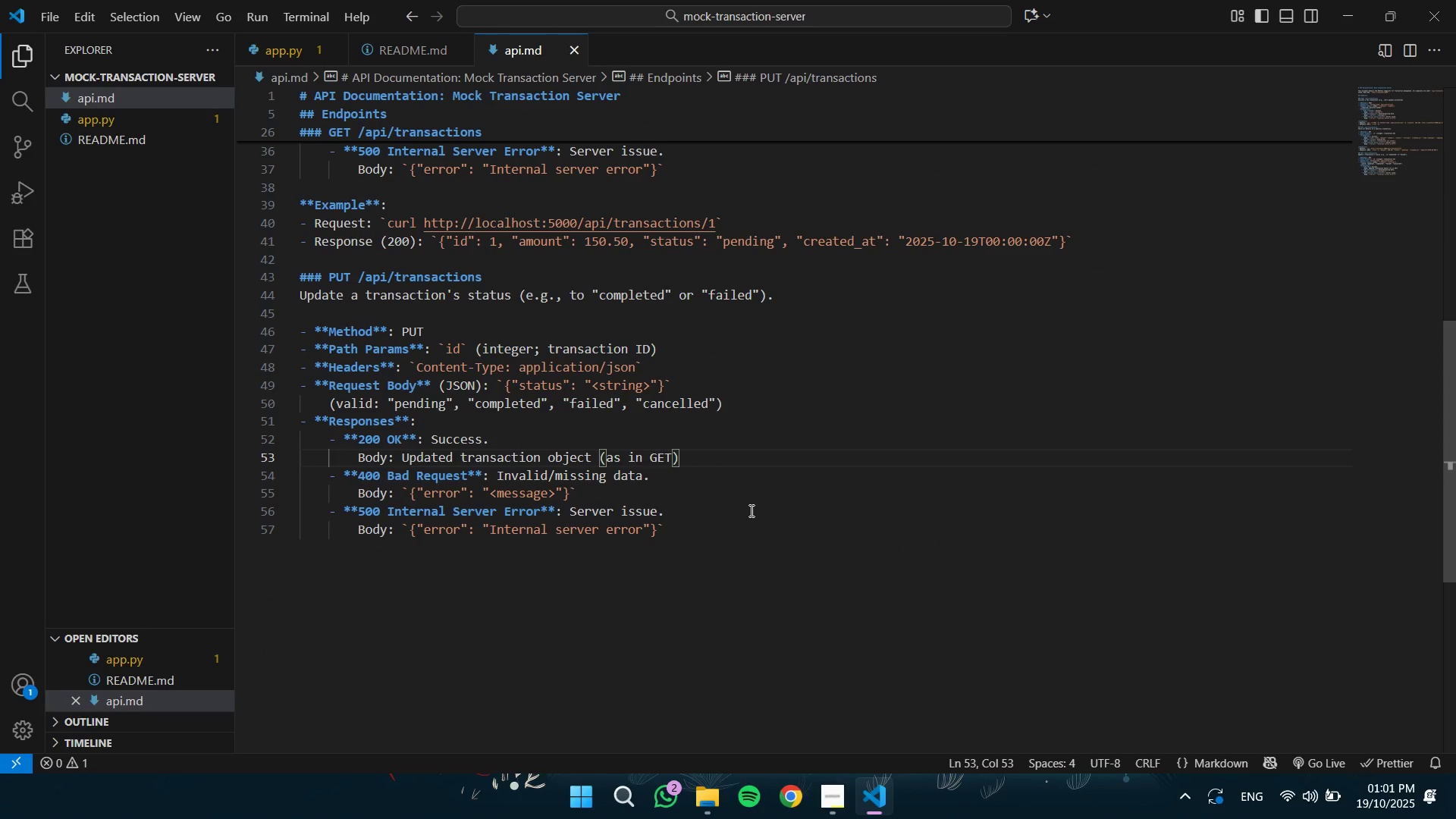 
left_click([746, 535])
 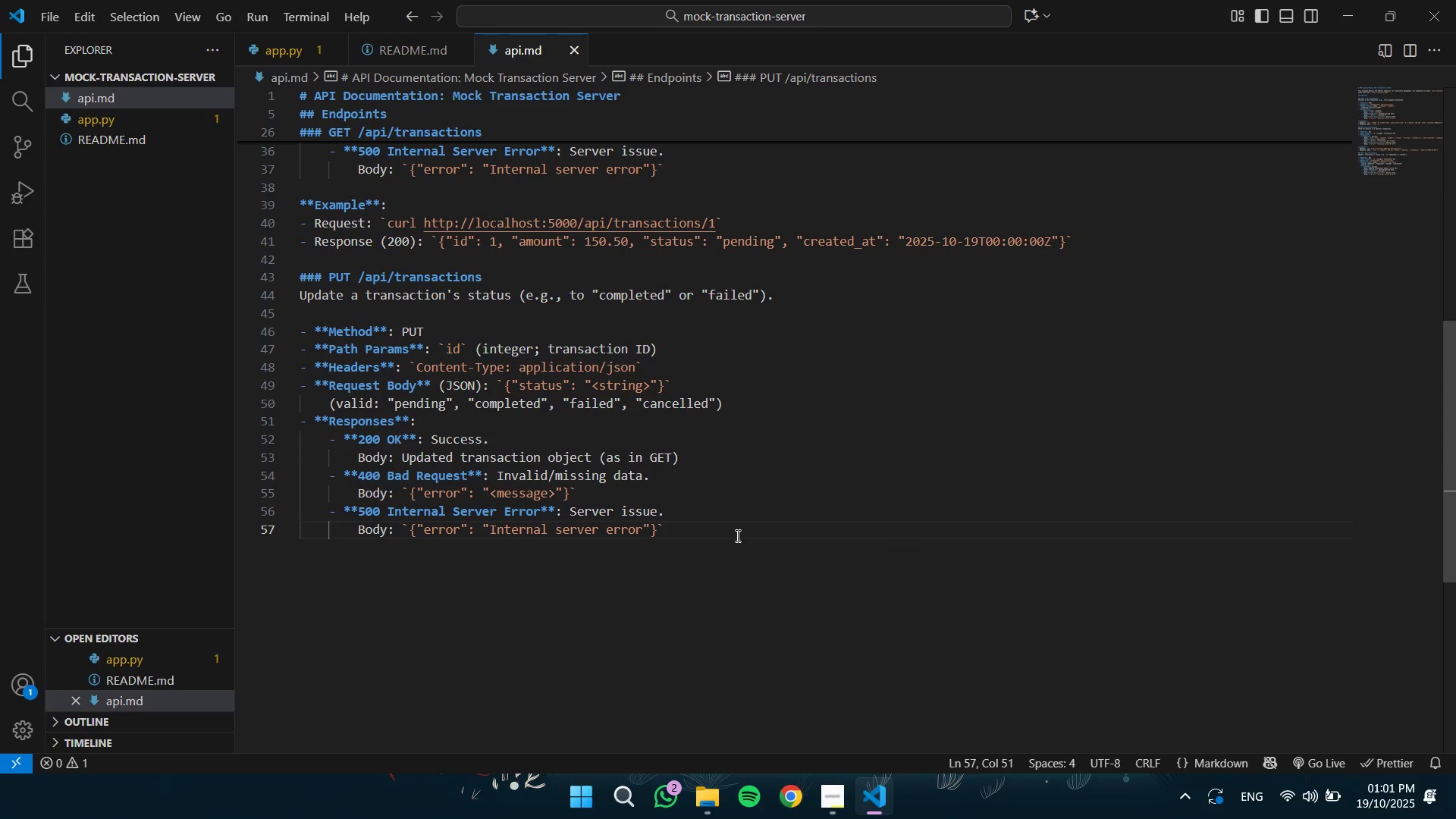 
key(Enter)
 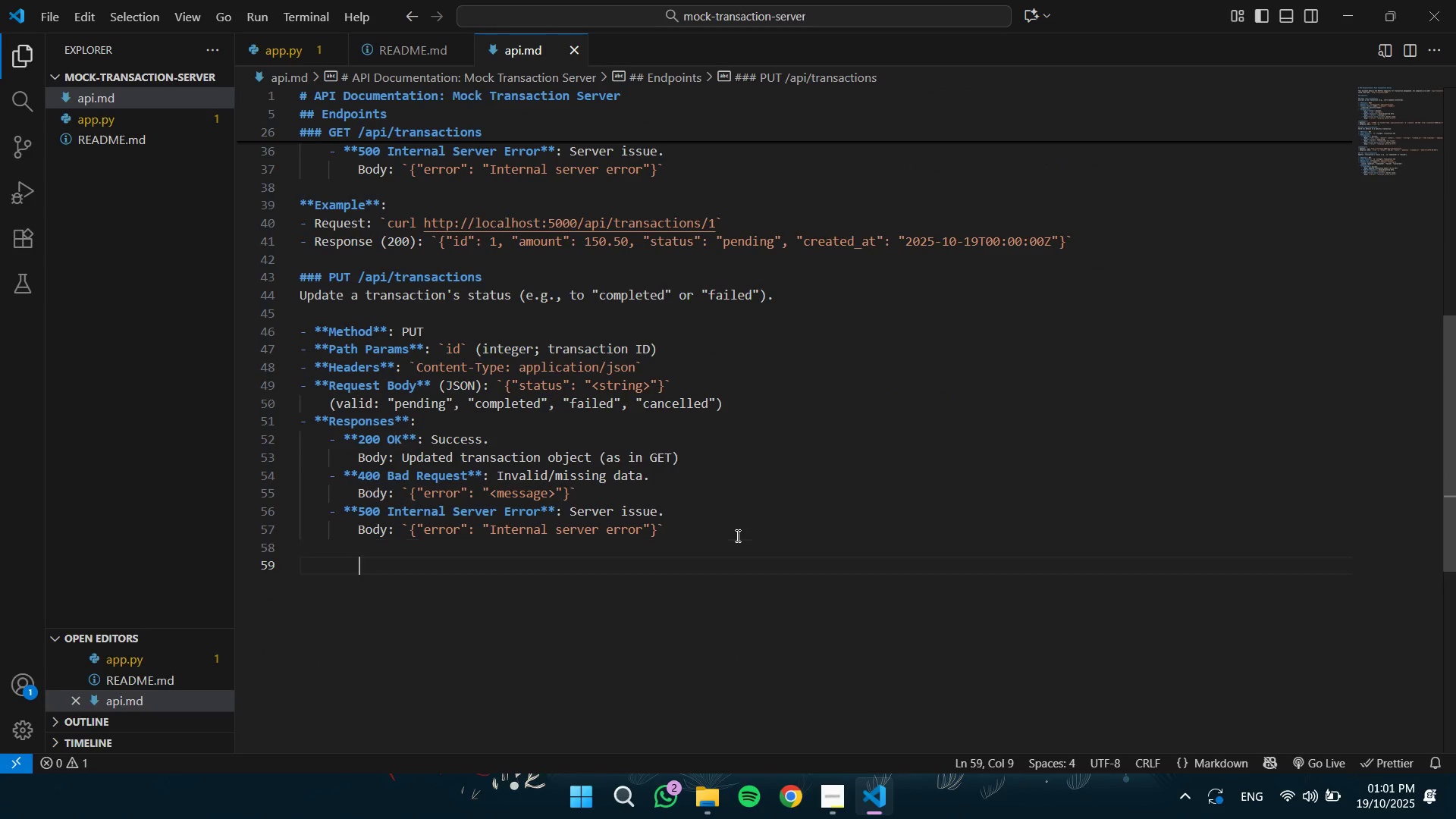 
key(Enter)
 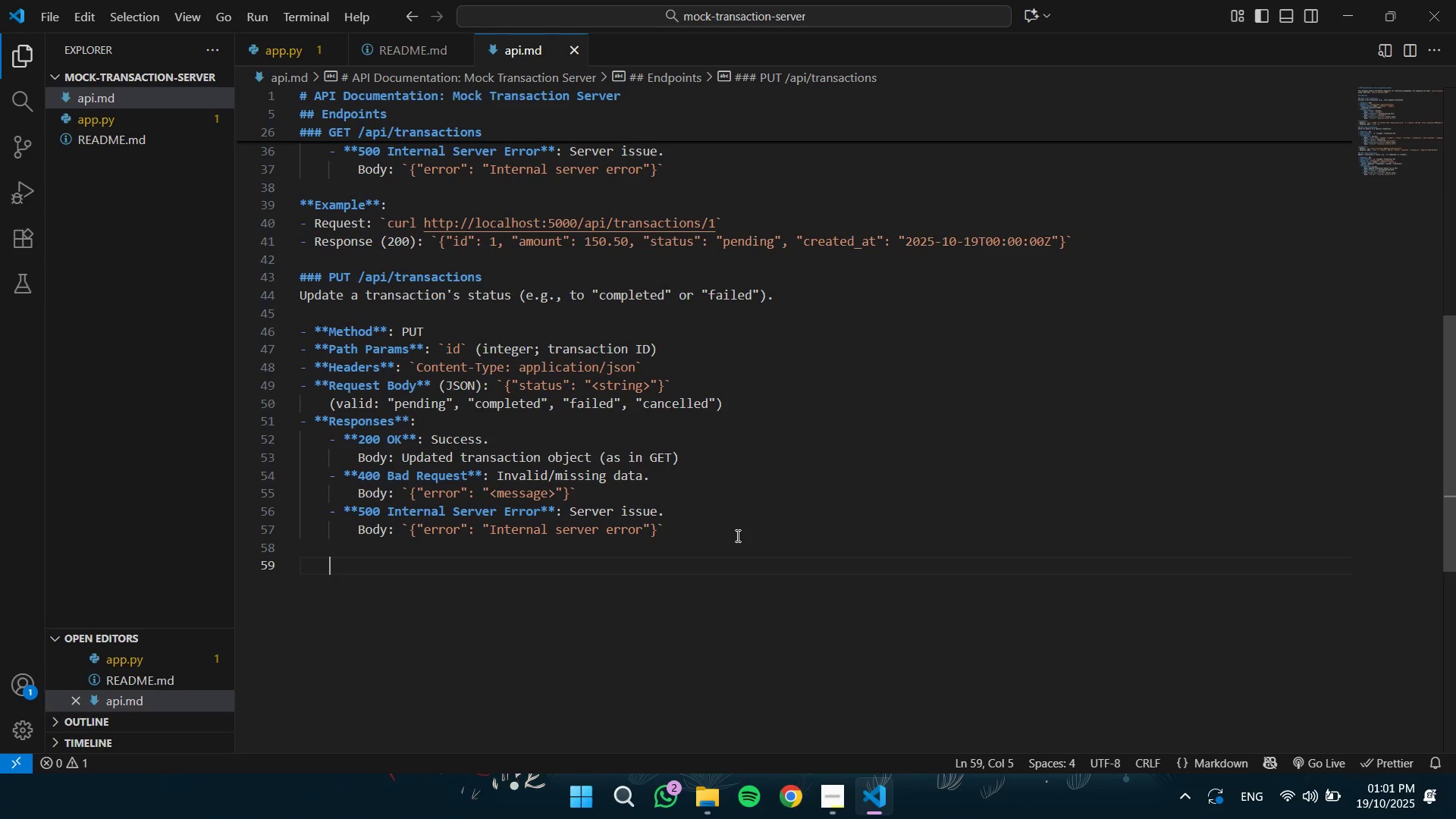 
key(Backspace)
key(Backspace)
type(**Example**)
 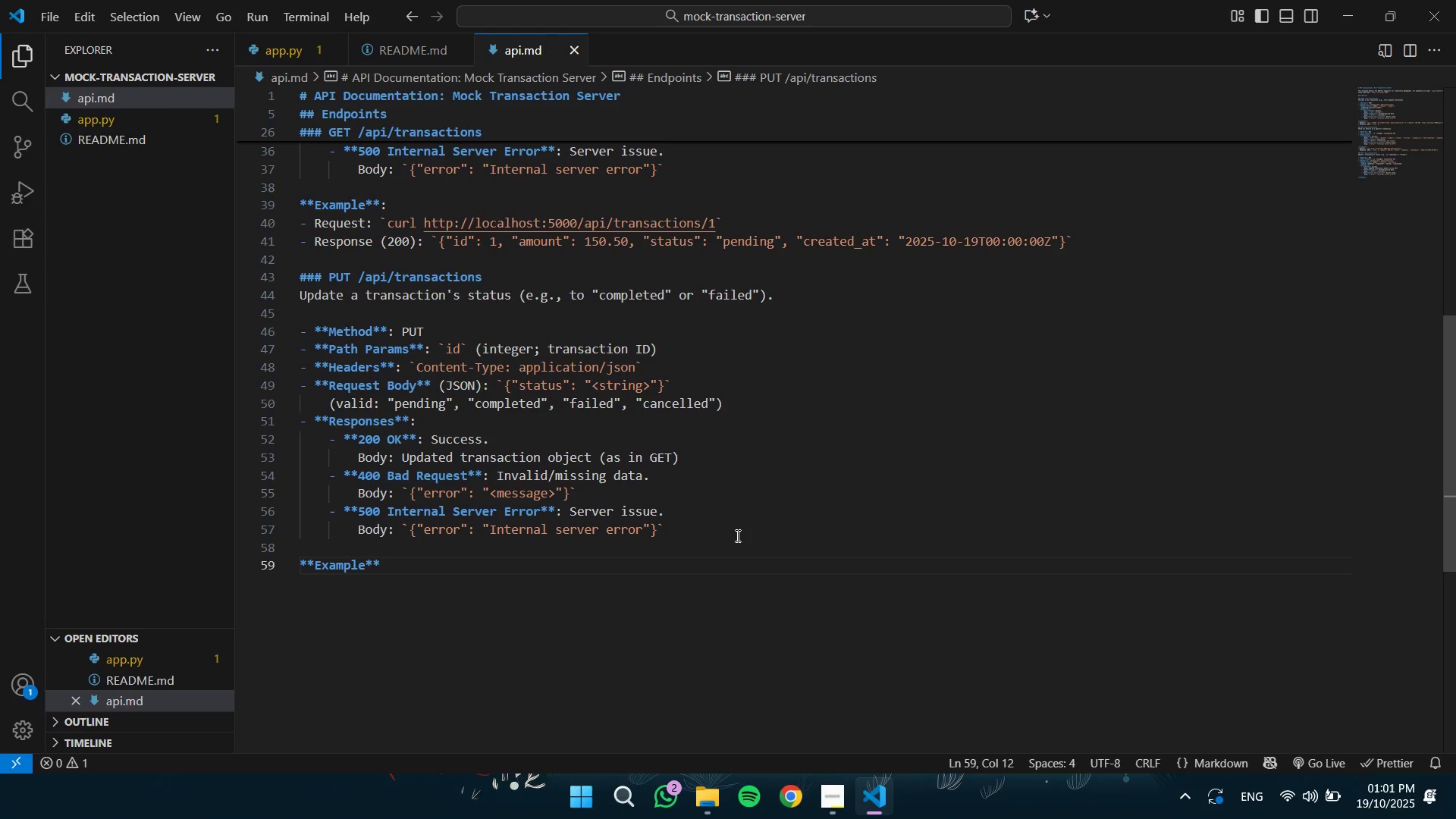 
key(Enter)
 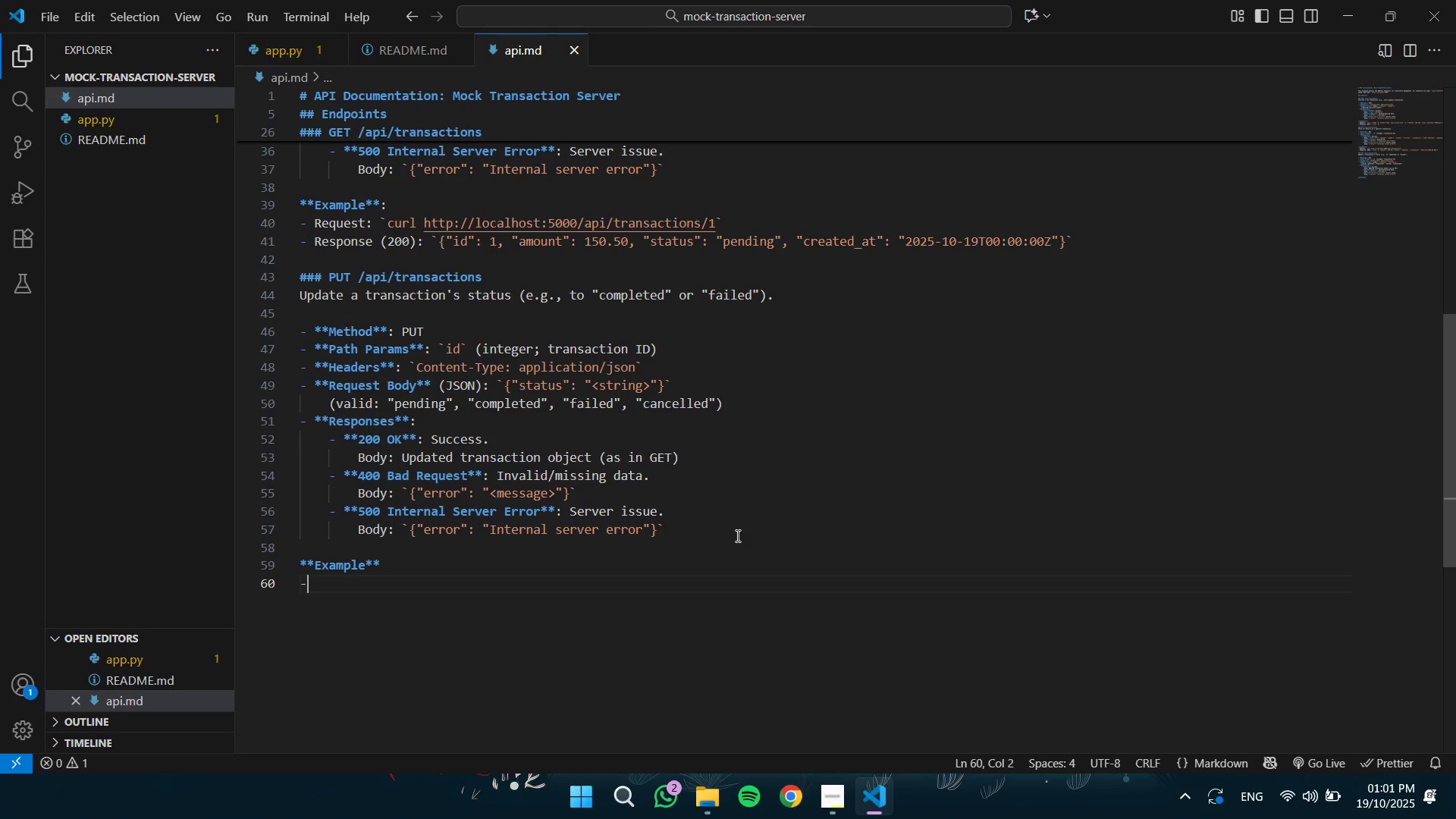 
type(- Request: )
 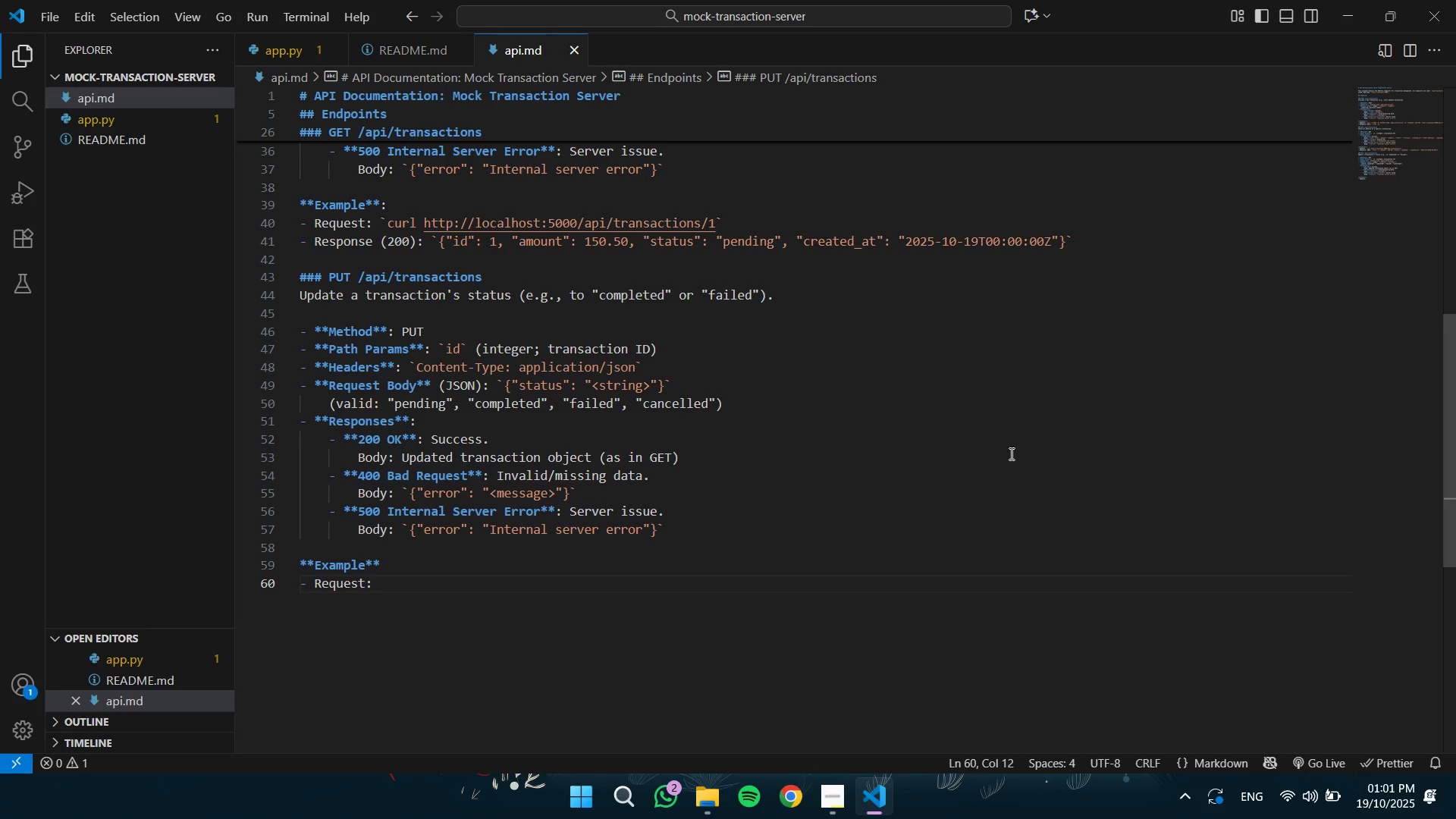 
left_click([412, 52])
 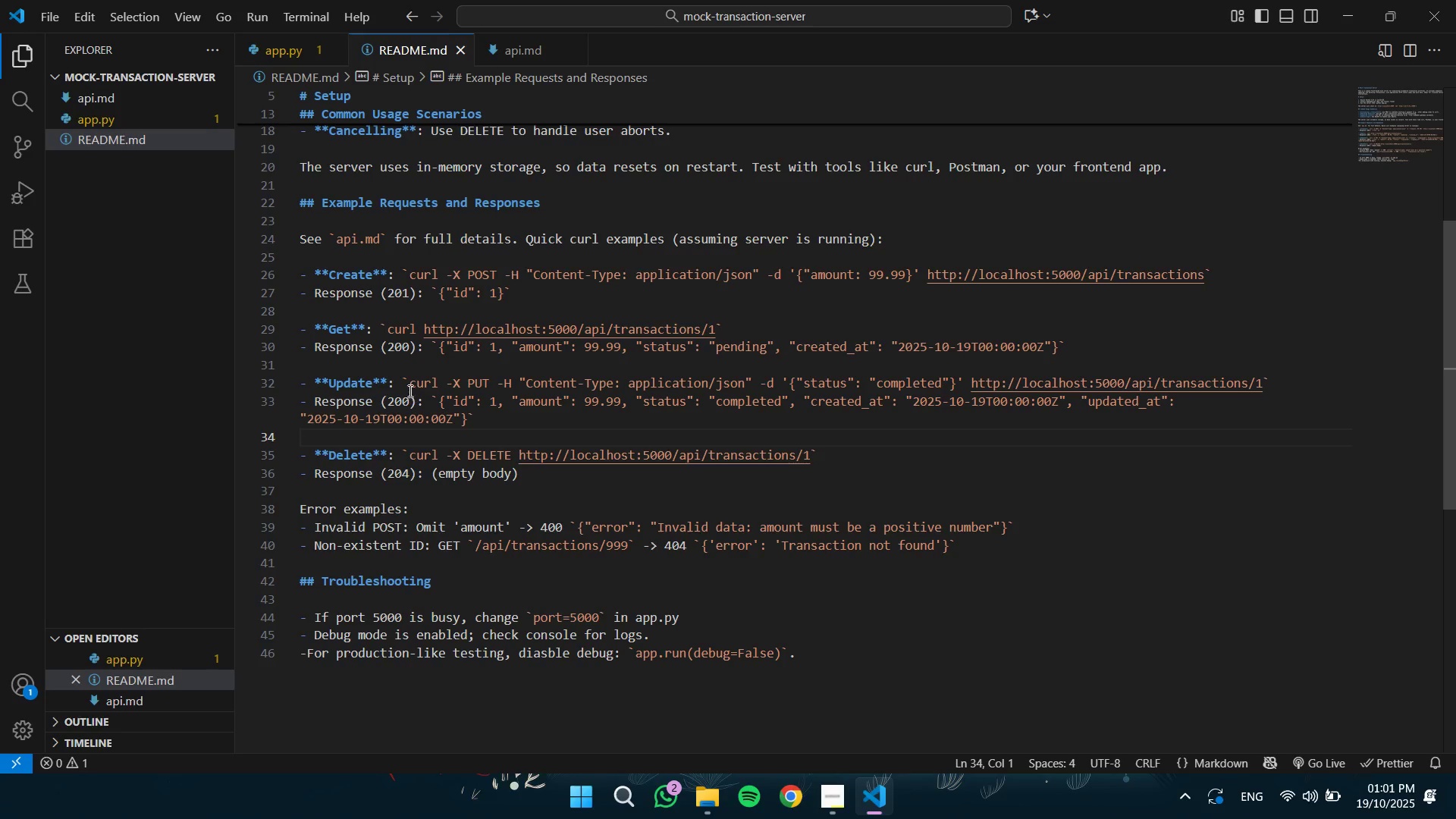 
left_click_drag(start_coordinate=[403, 383], to_coordinate=[490, 423])
 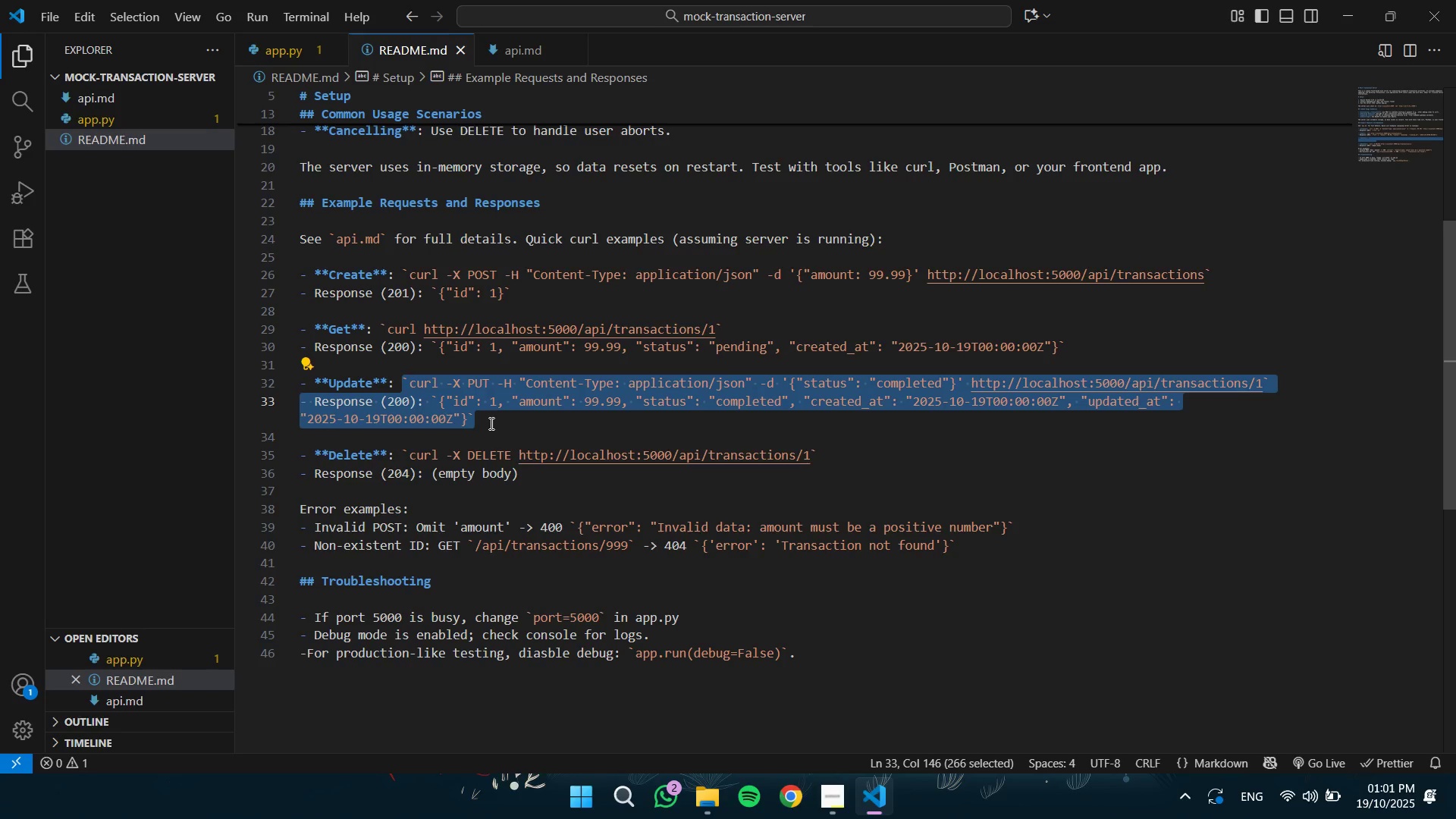 
key(Control+C)
 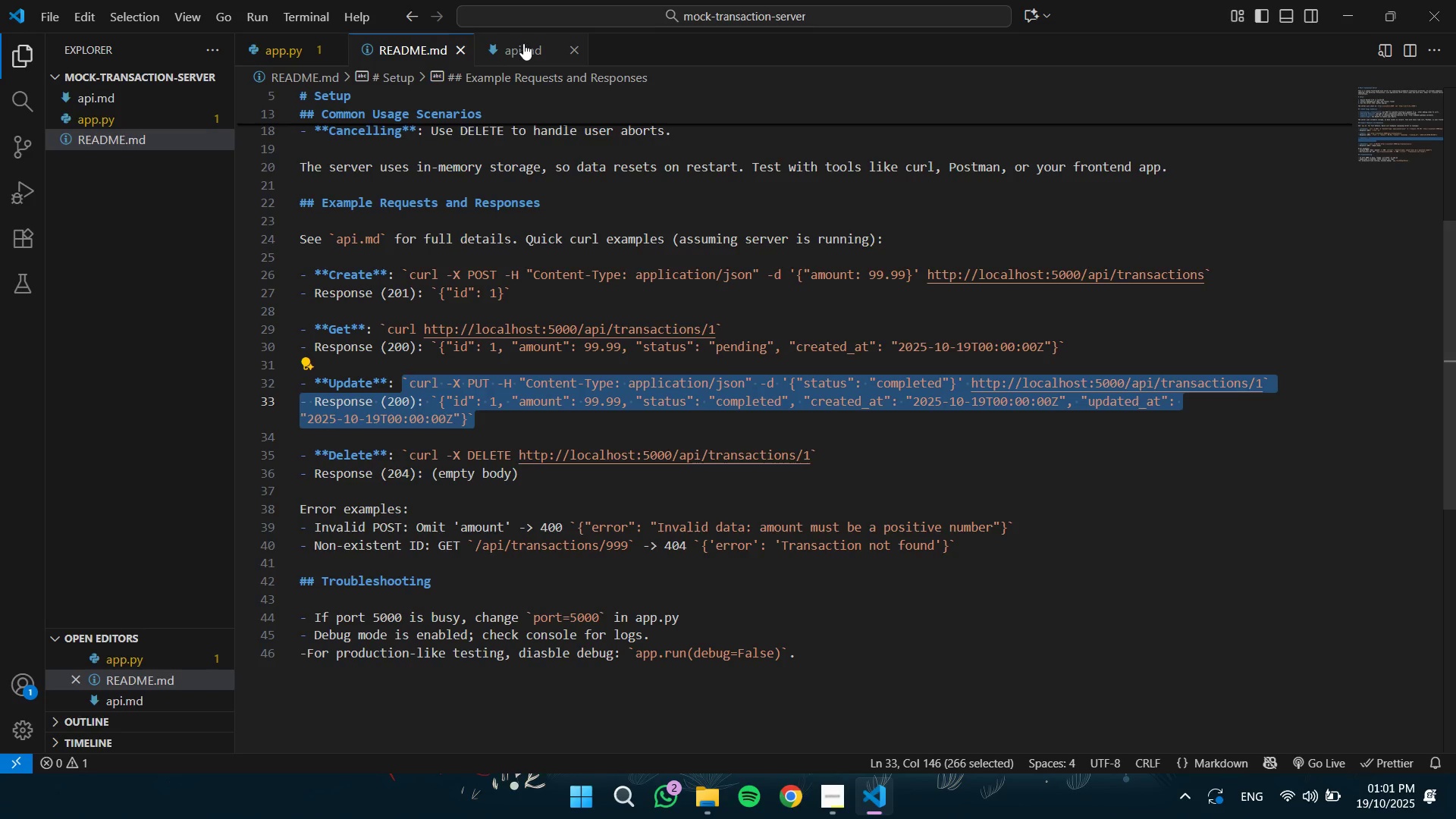 
left_click([523, 43])
 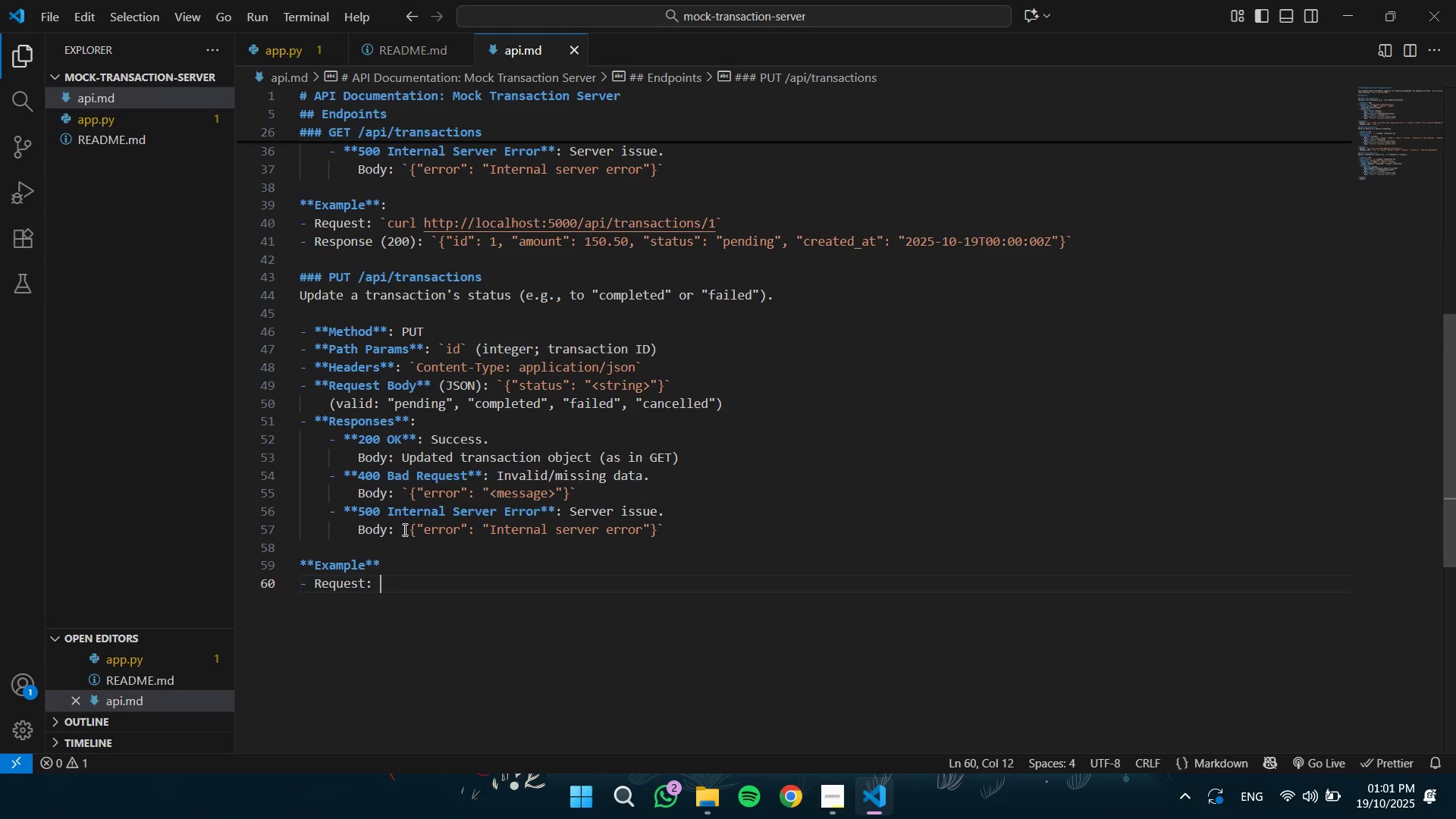 
key(Control+ControlLeft)
 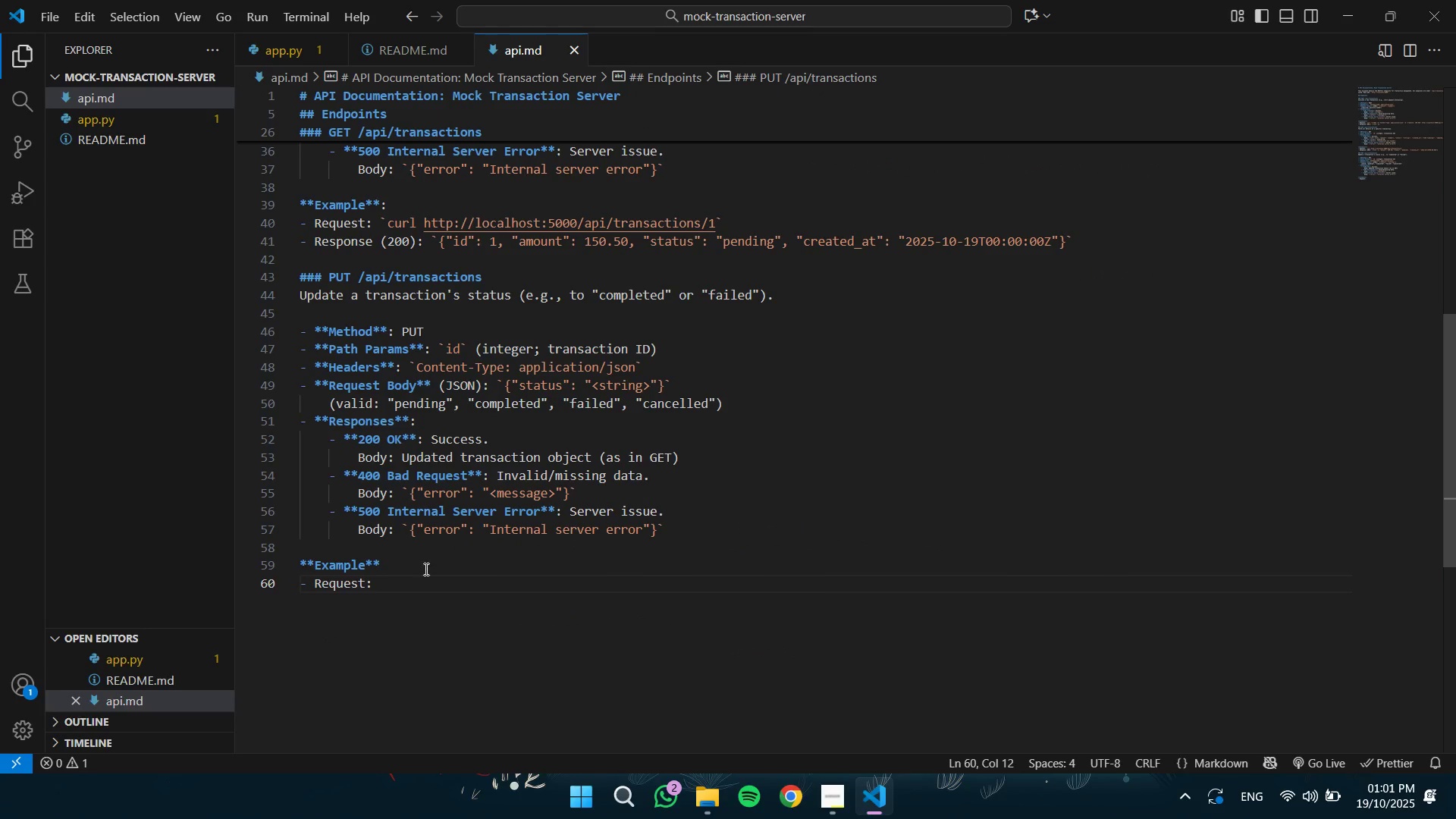 
key(Control+V)
 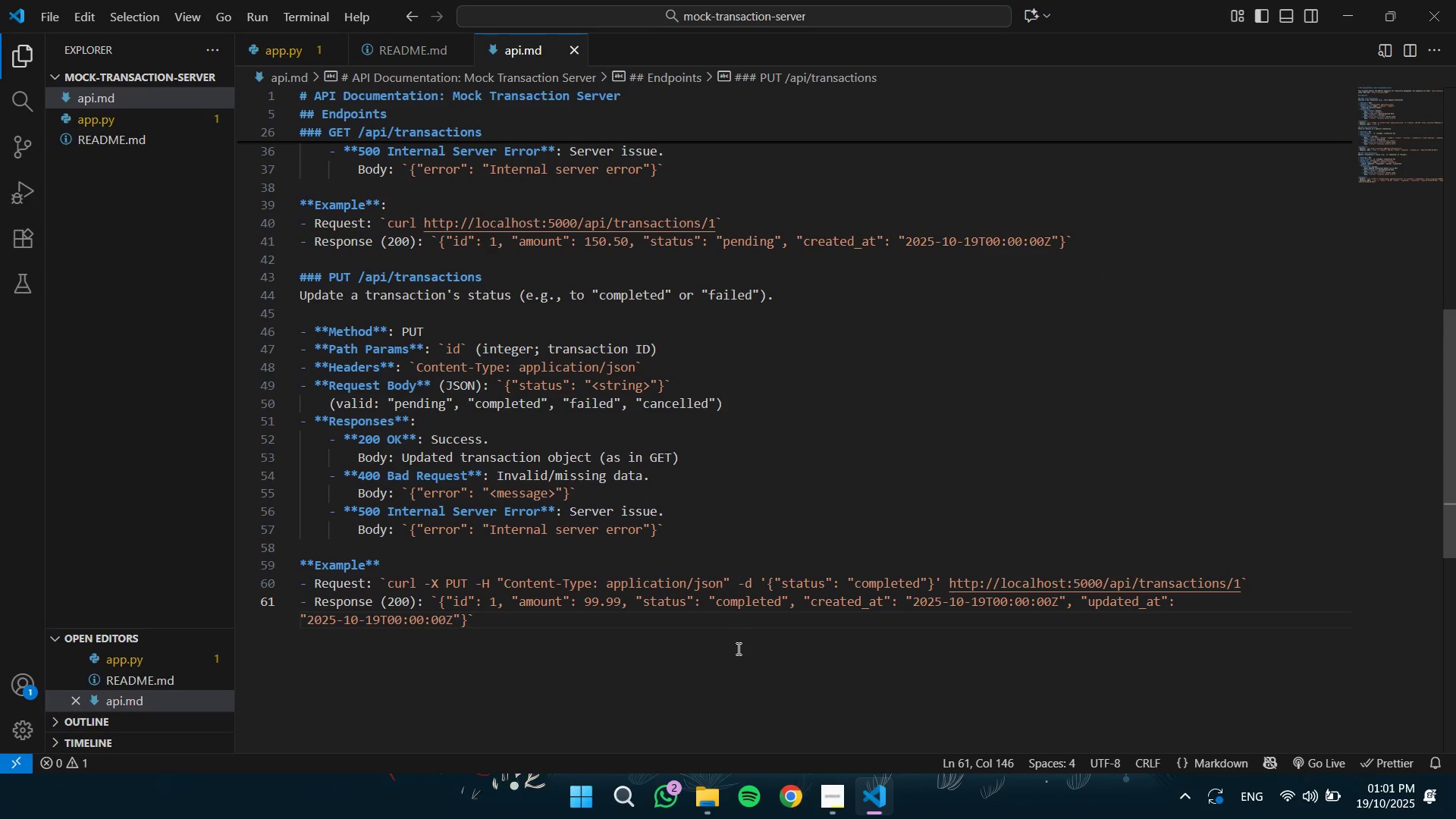 
wait(5.12)
 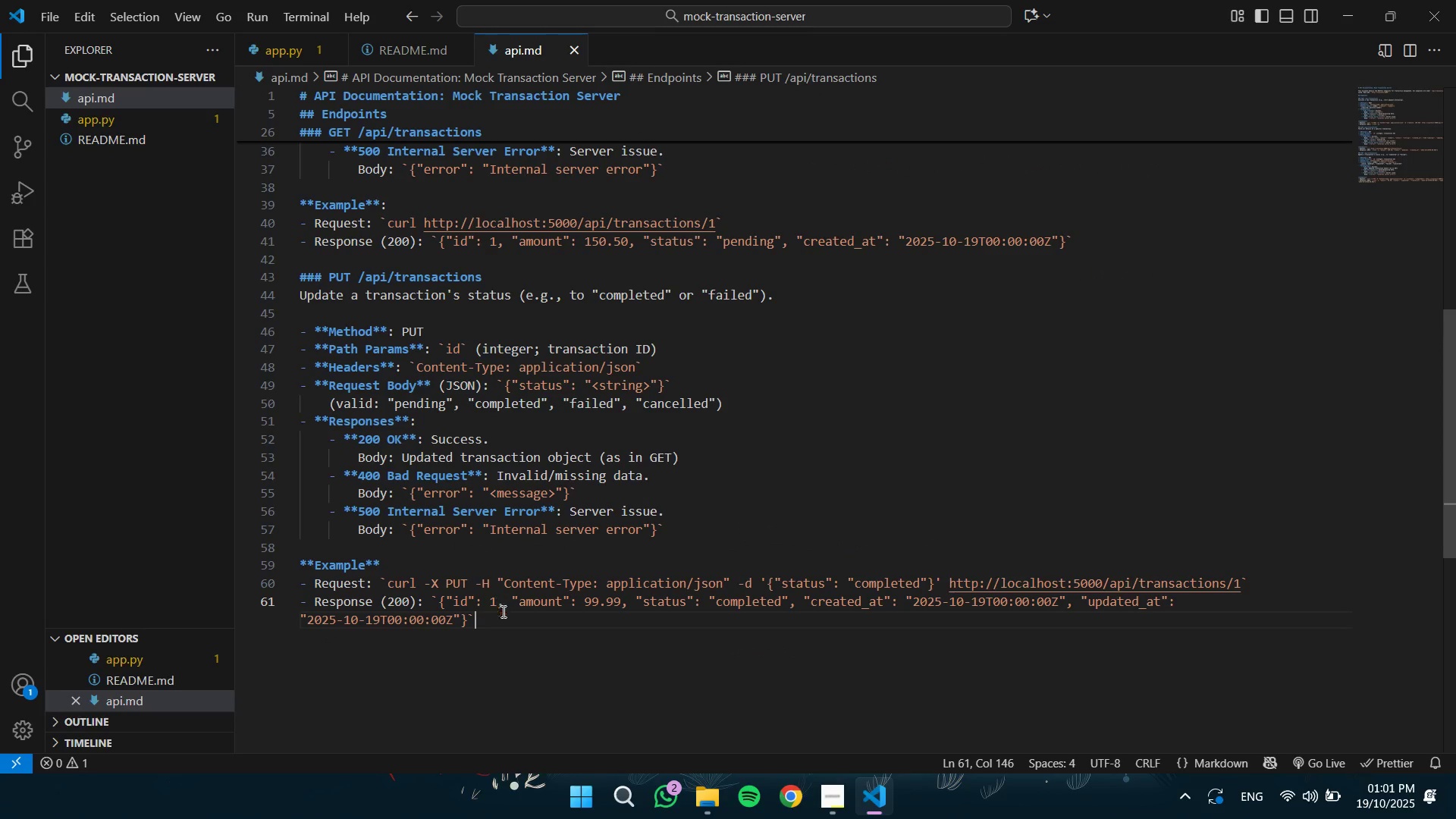 
left_click_drag(start_coordinate=[586, 604], to_coordinate=[618, 606])
 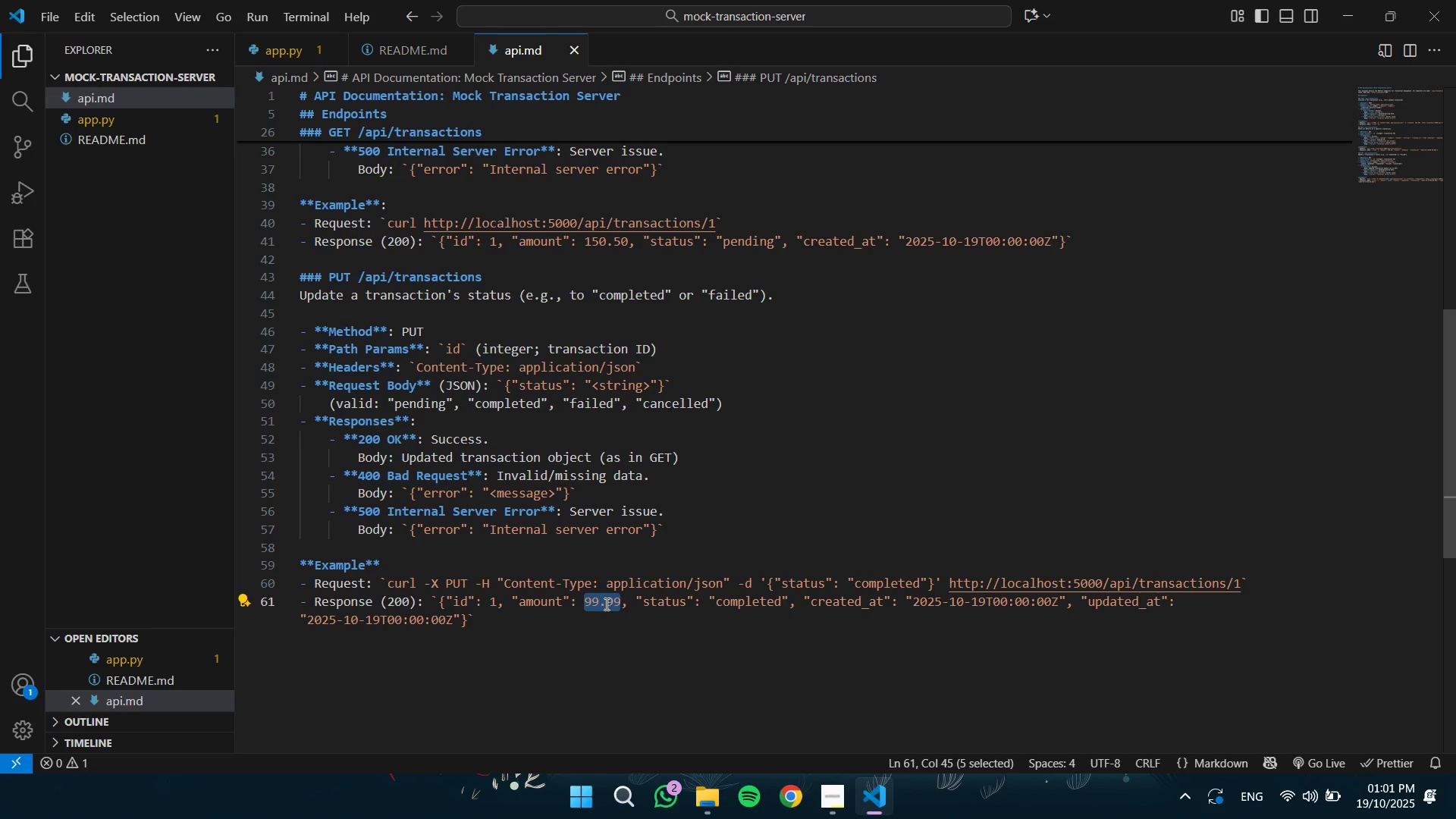 
key(Numpad1)
 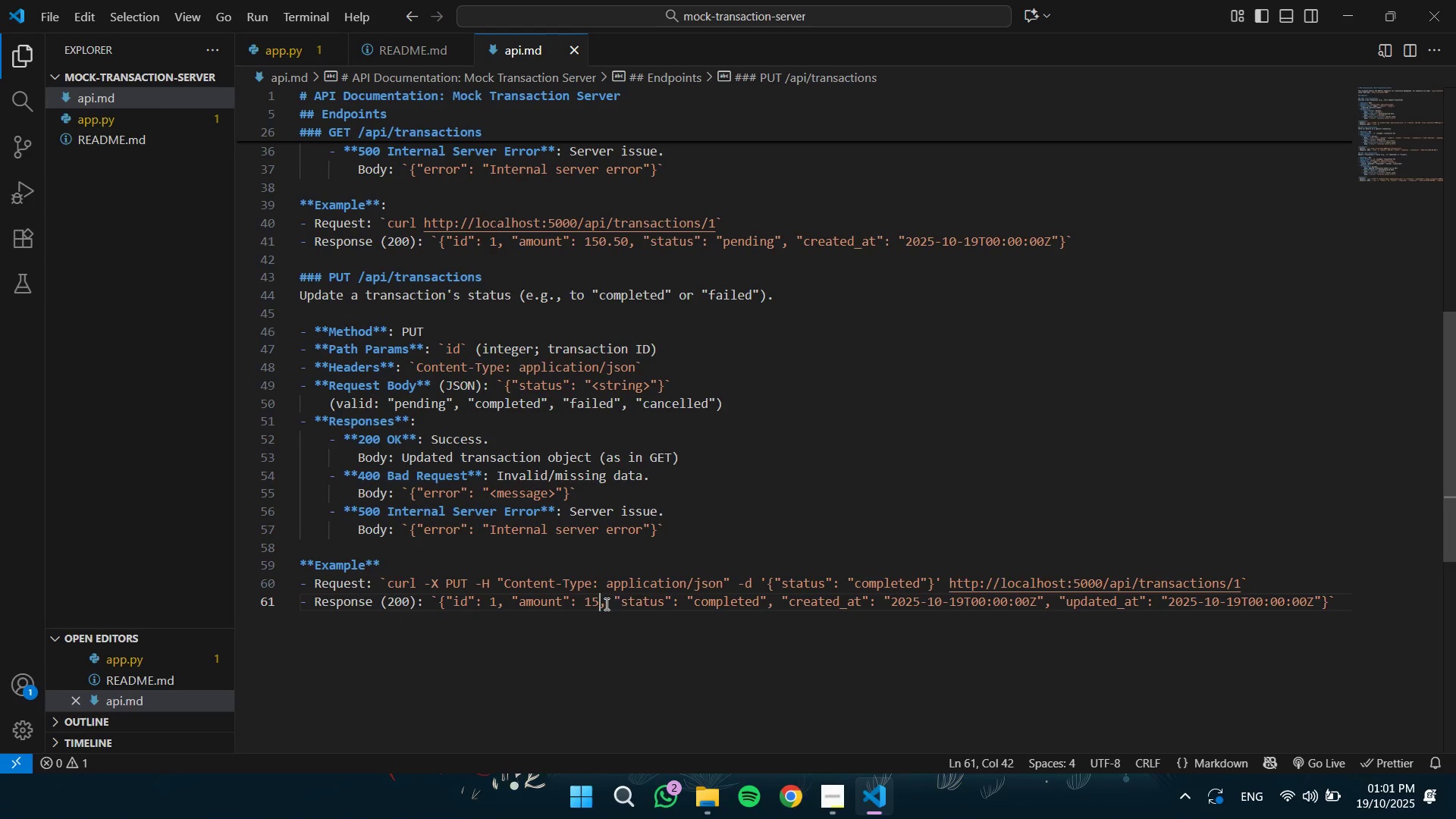 
key(Numpad5)
 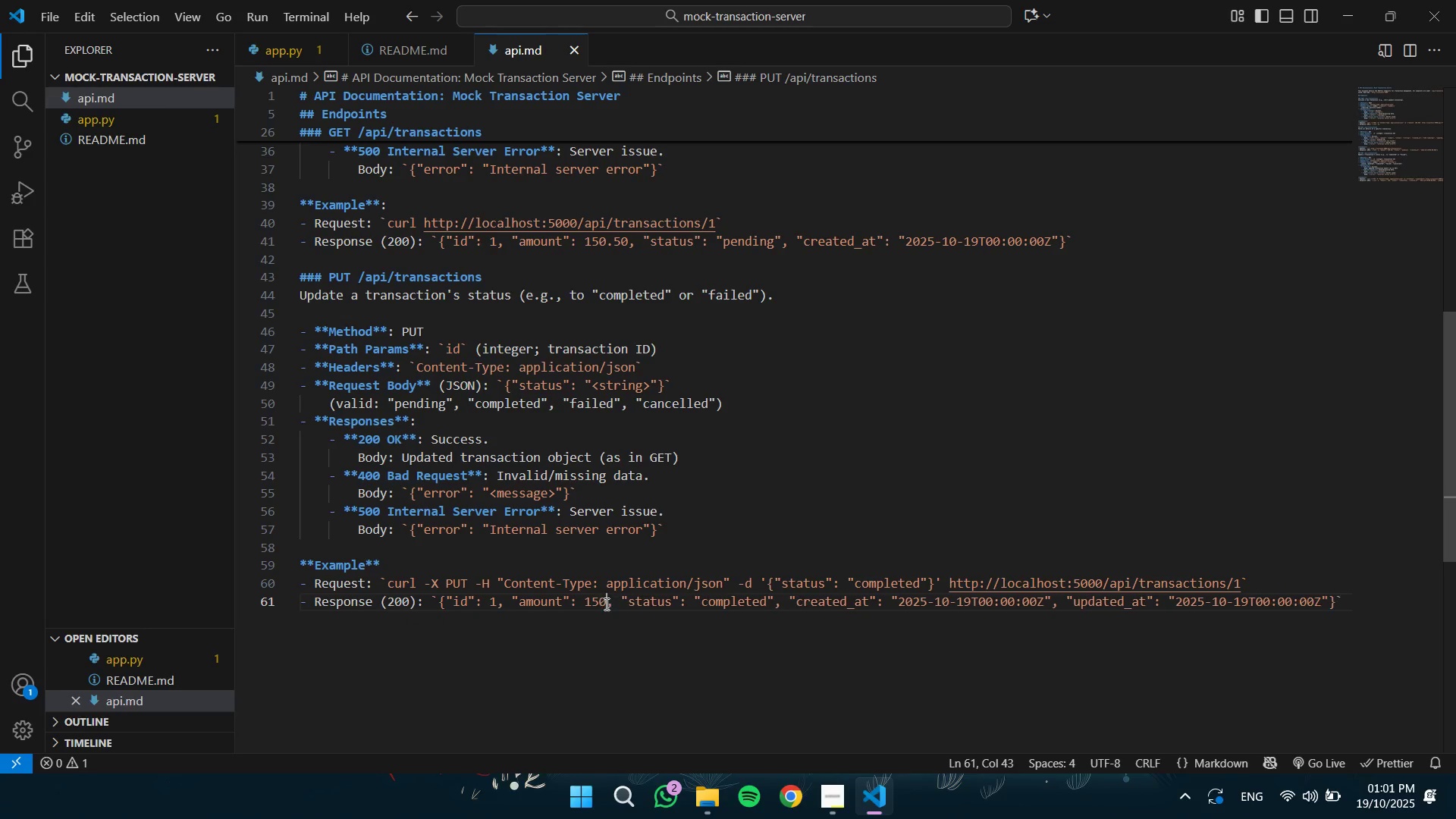 
key(Numpad0)
 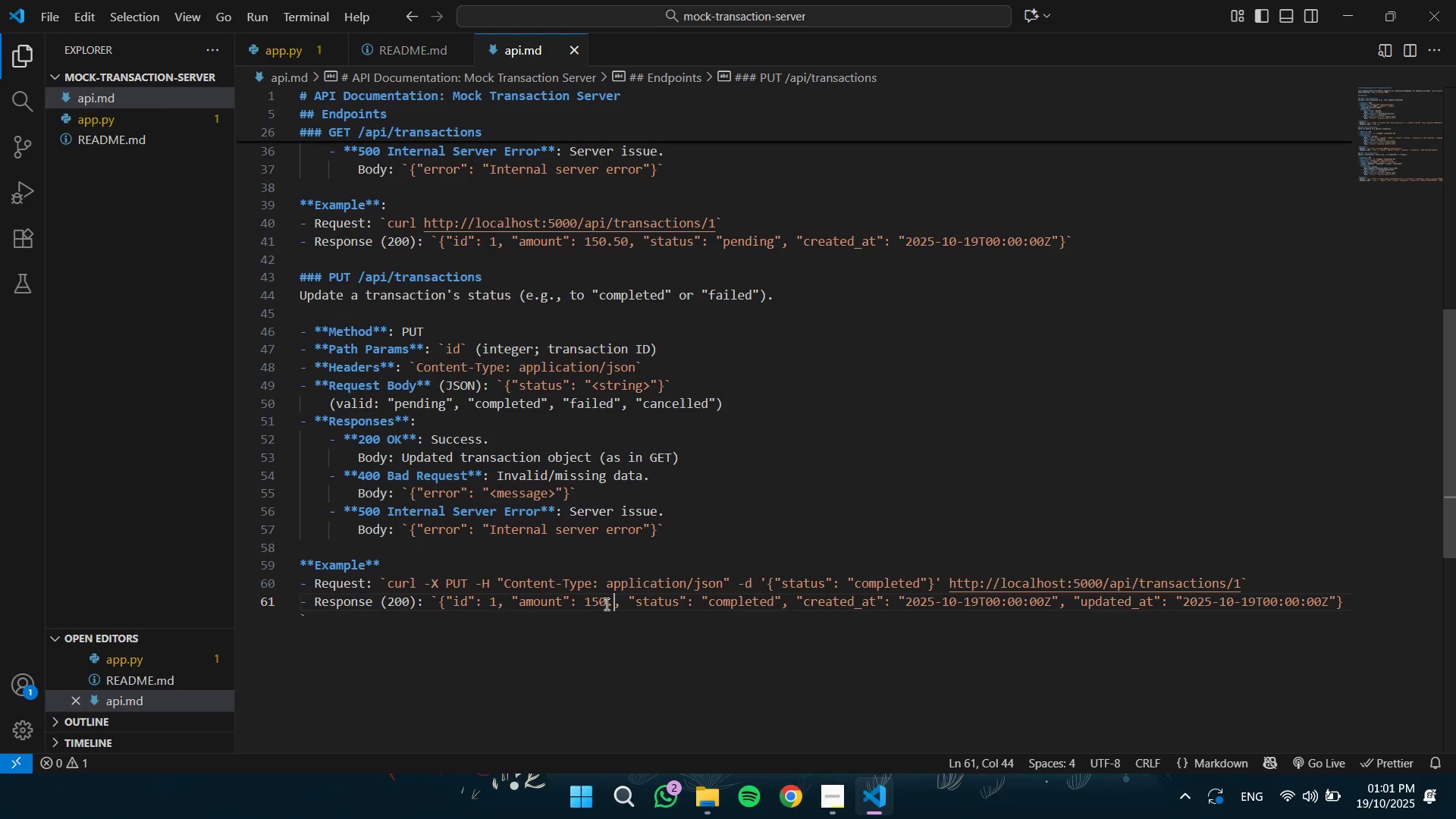 
key(NumpadDecimal)
 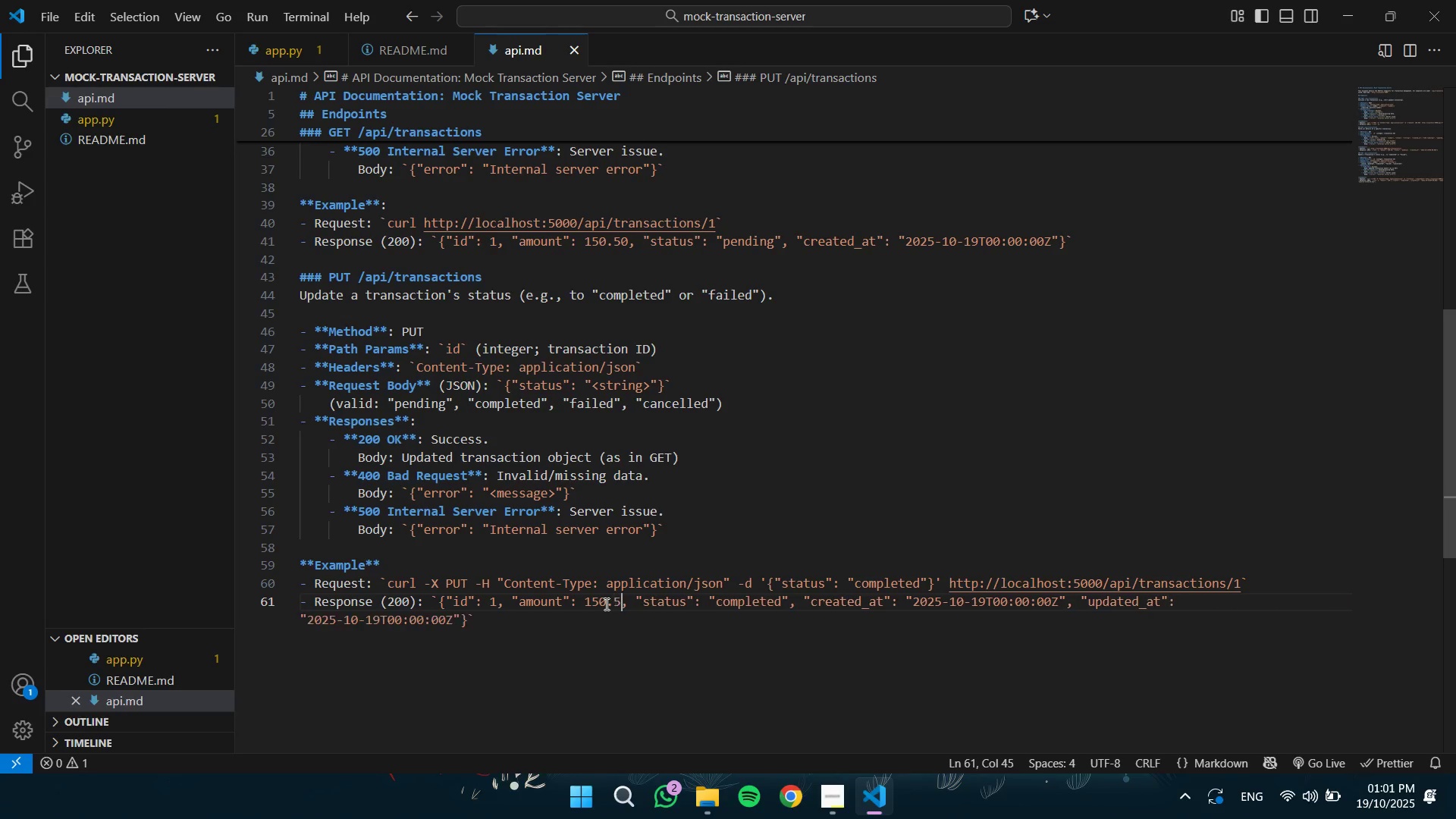 
key(Numpad5)
 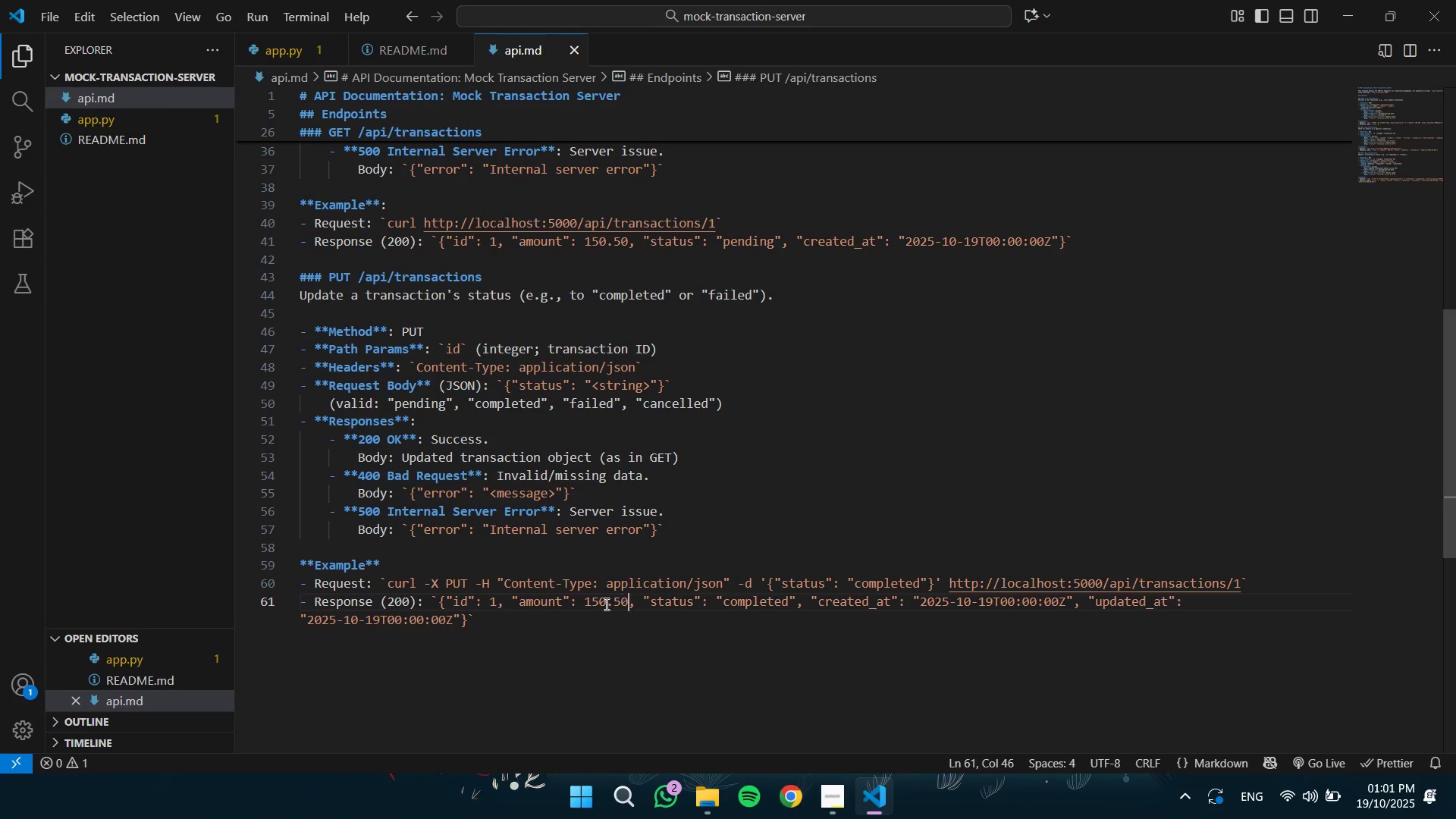 
key(Numpad0)
 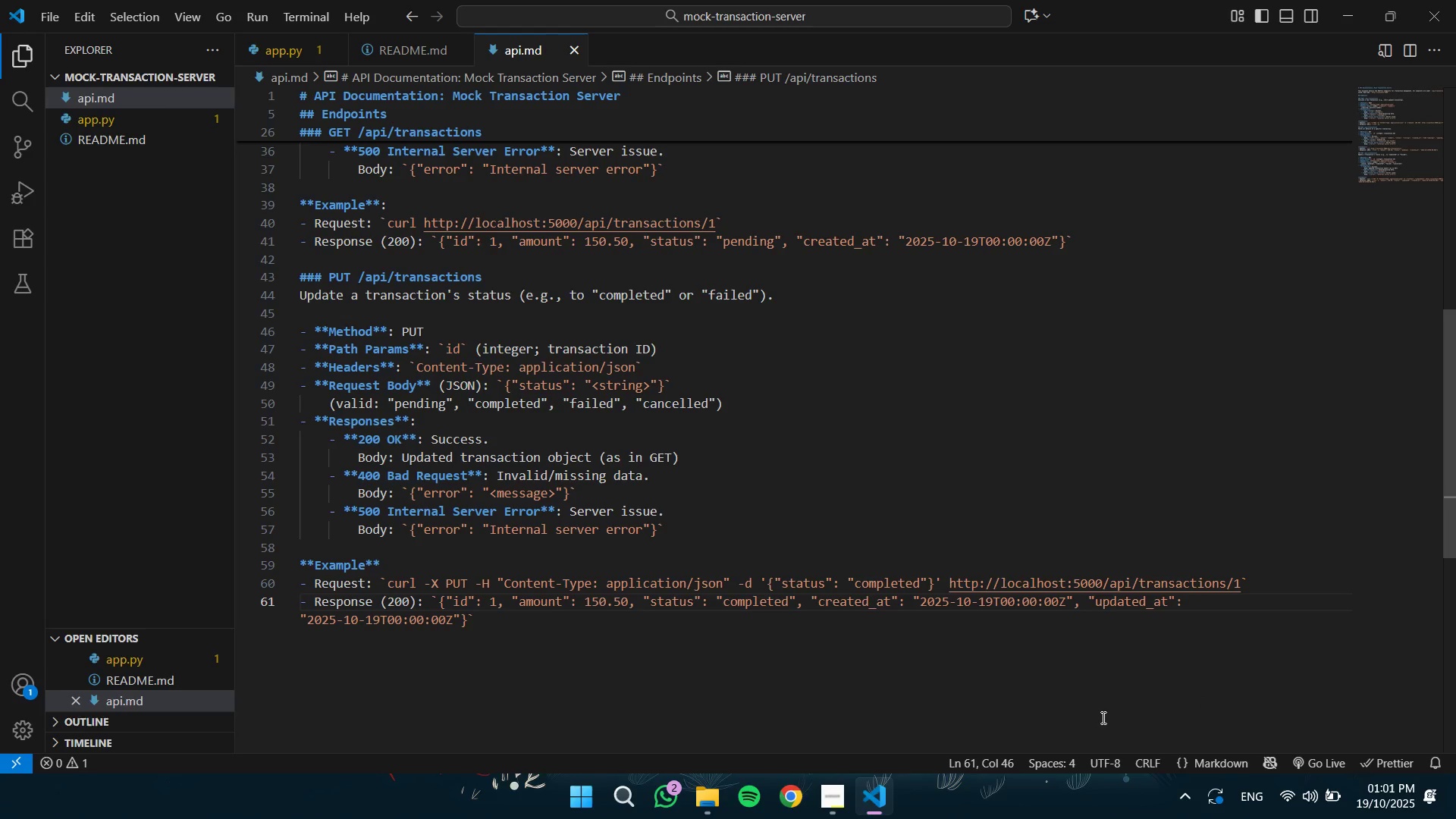 
wait(11.73)
 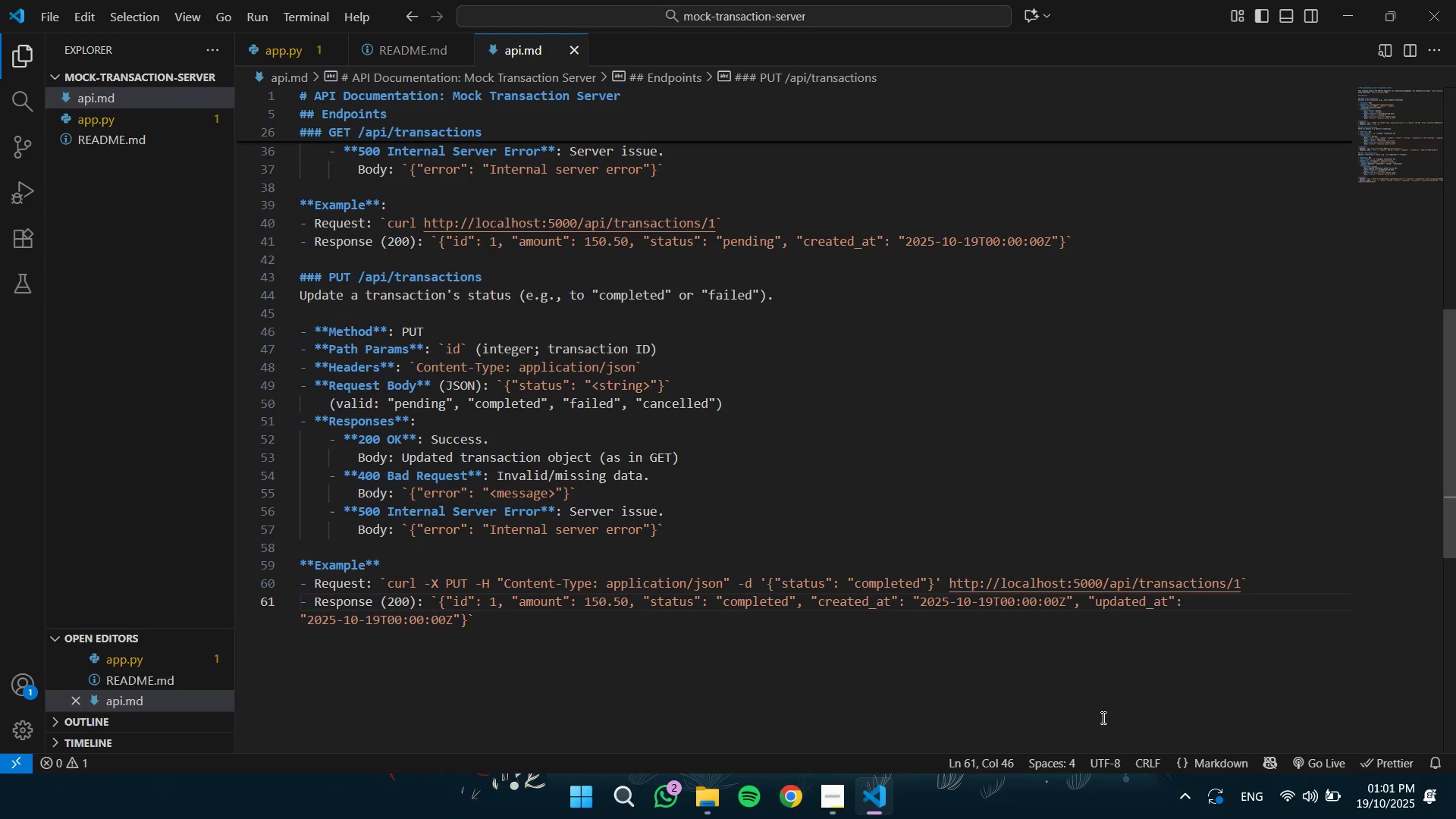 
left_click([528, 626])
 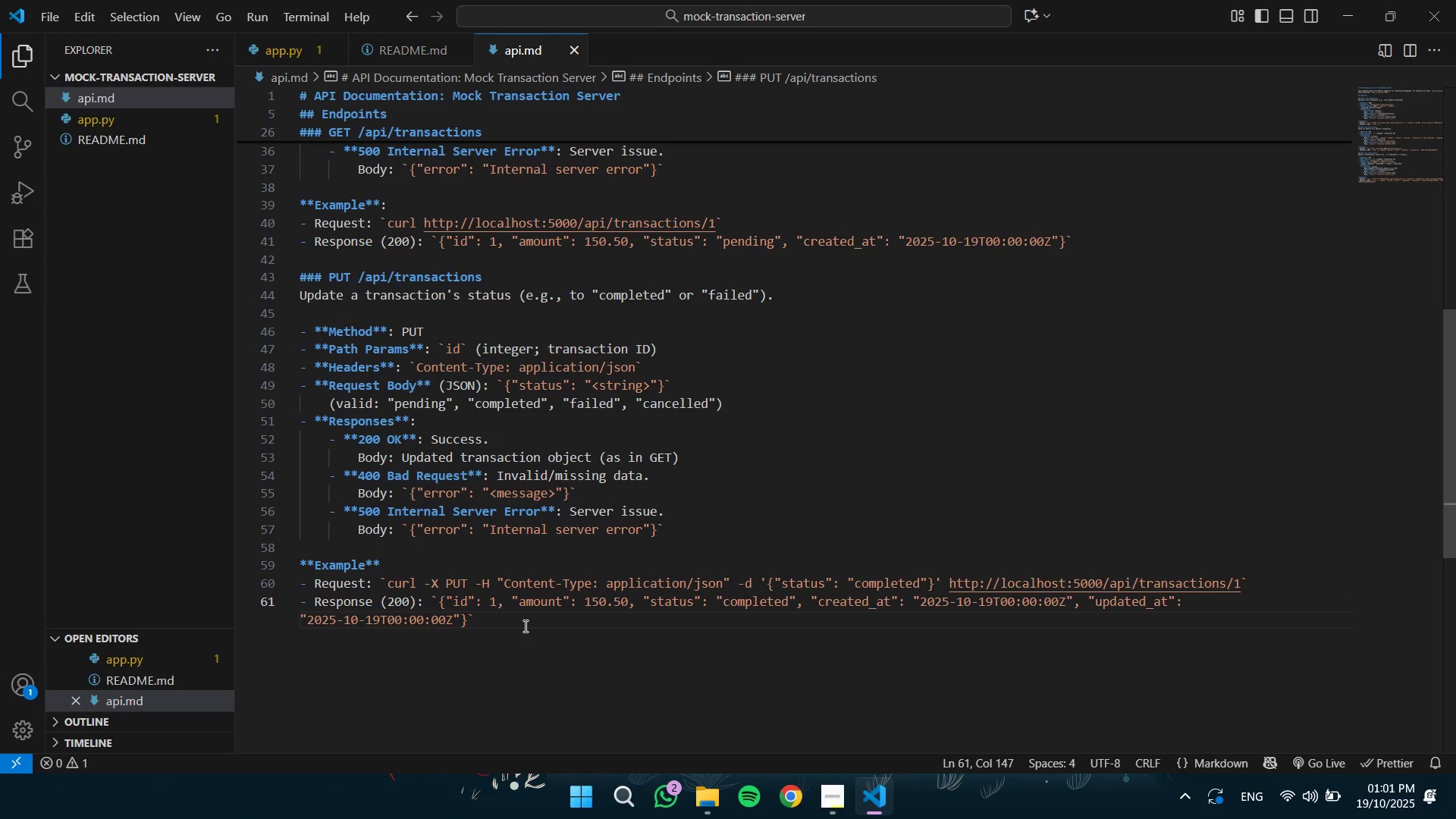 
key(Enter)
 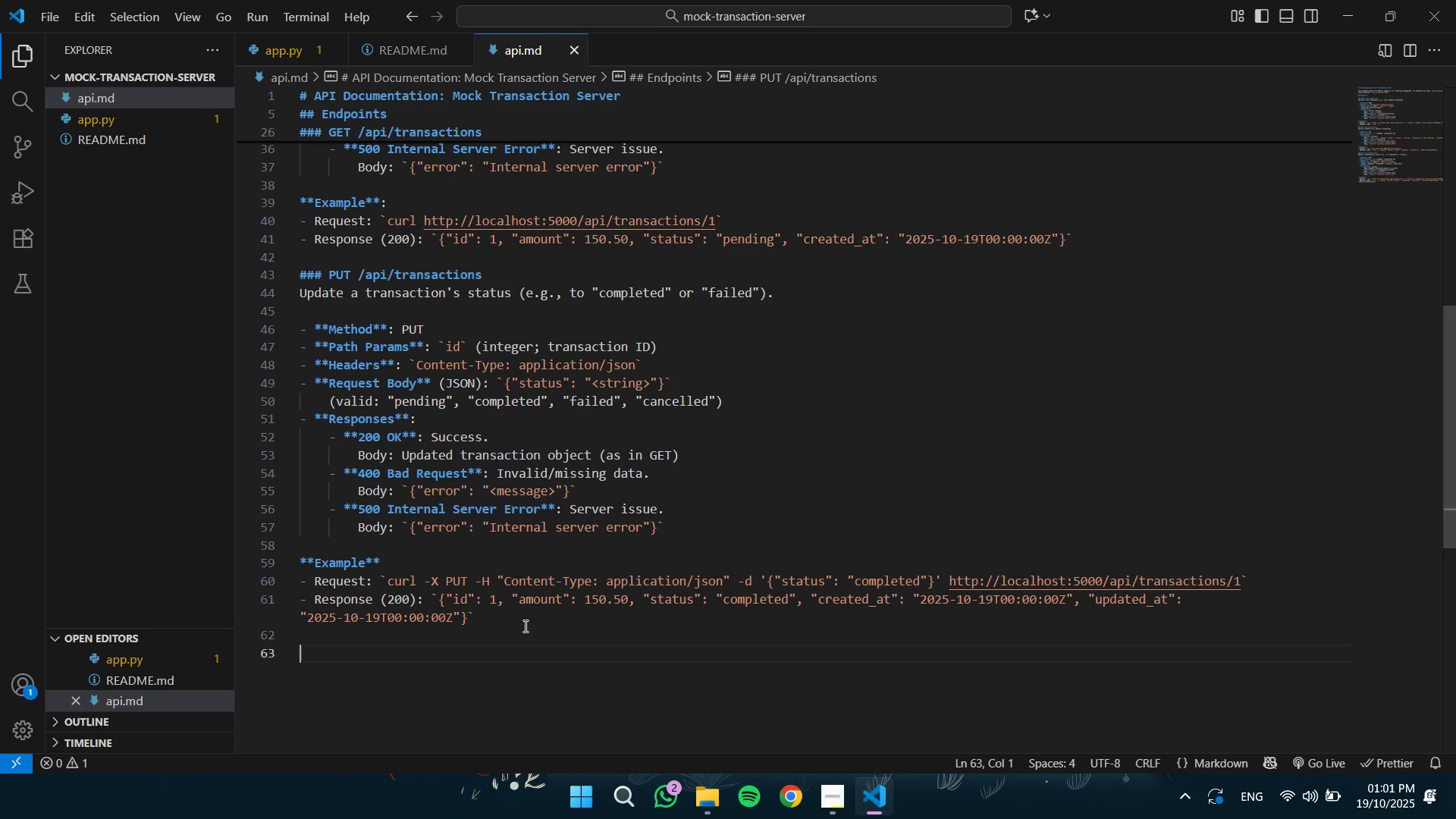 
key(Enter)
 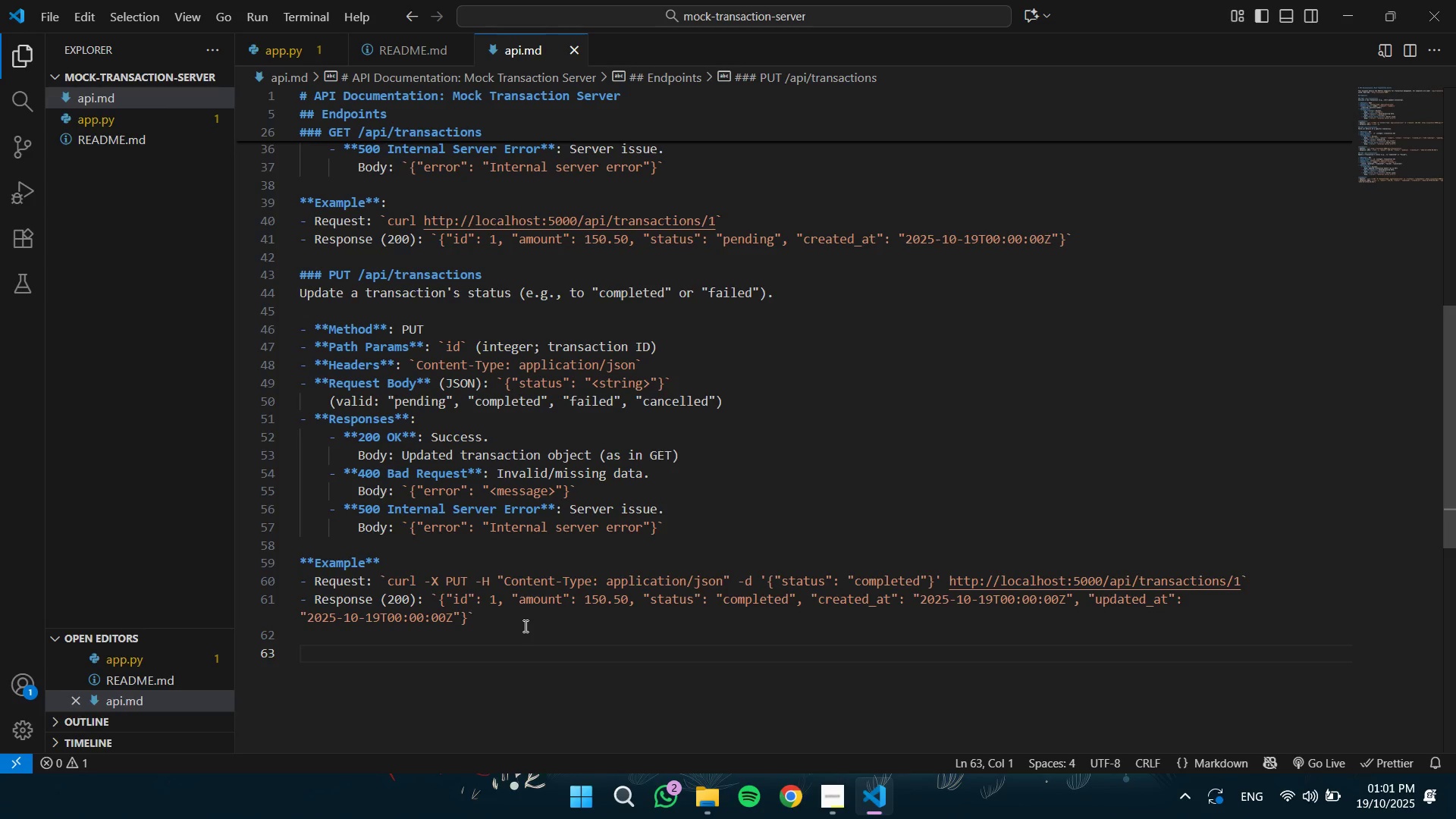 
type(### DELETE /api/transactions)
 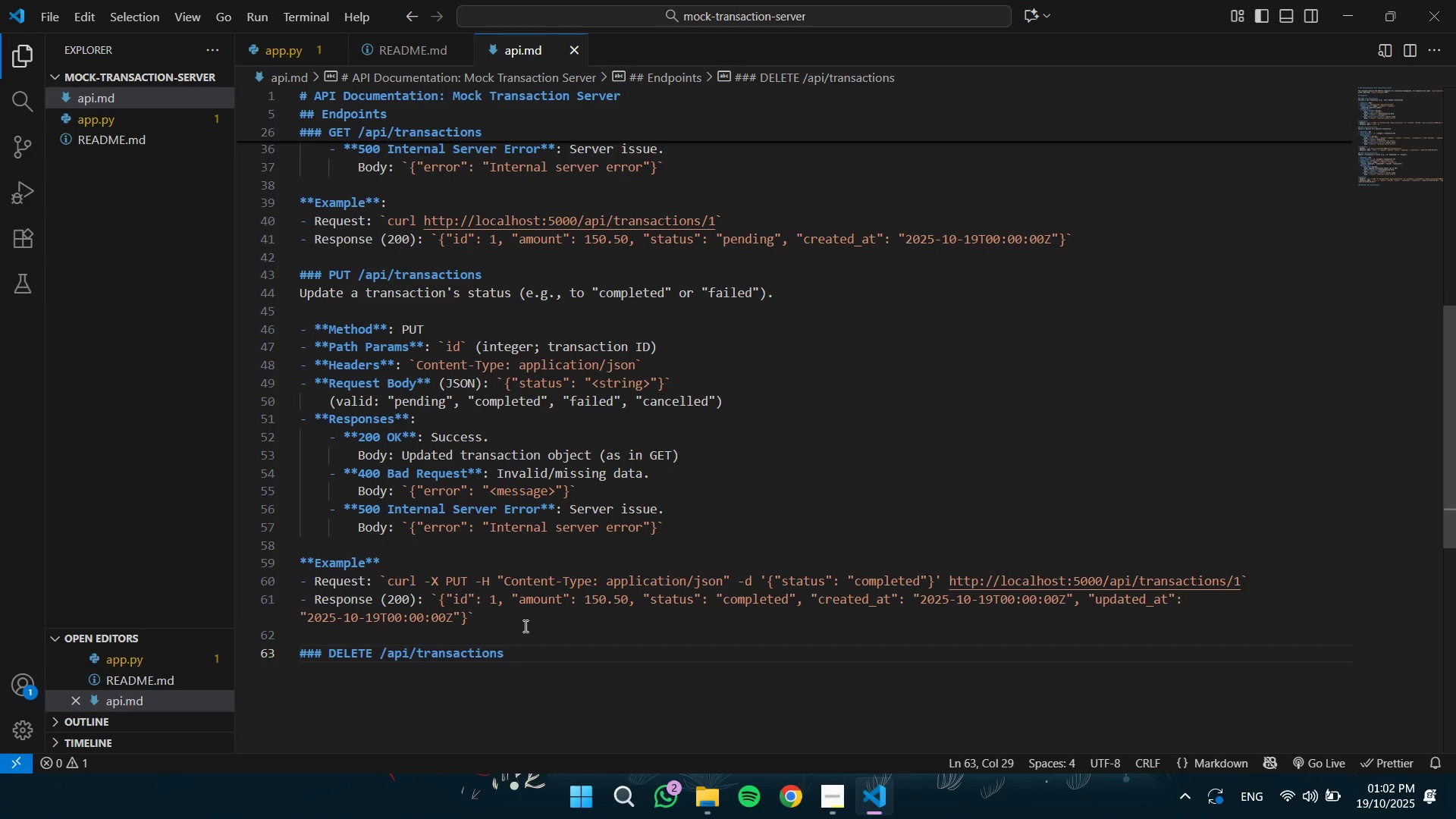 
key(Enter)
 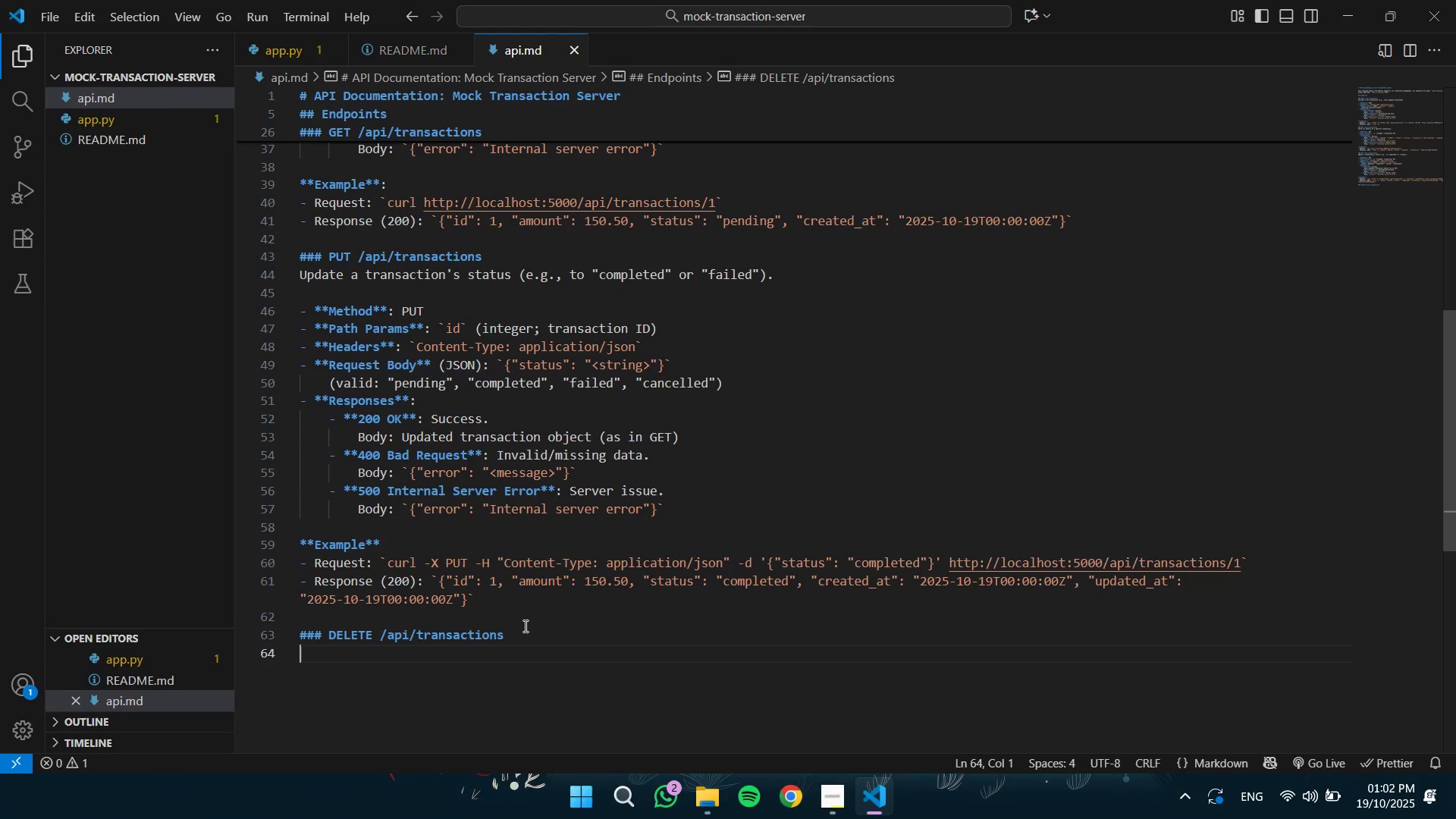 
type(Cac)
key(Backspace)
type(ncel/delete a transaction.)
 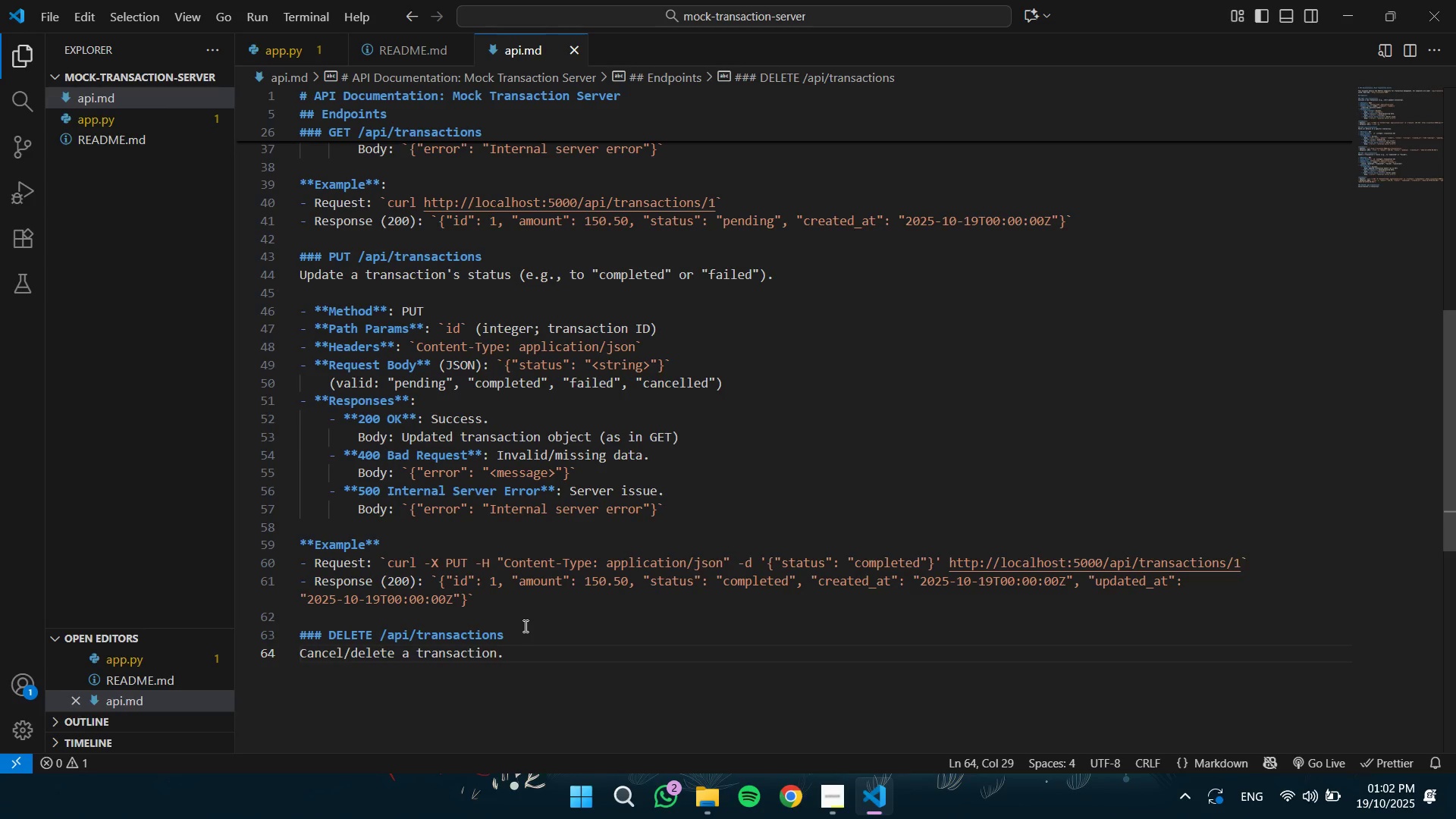 
key(Enter)
 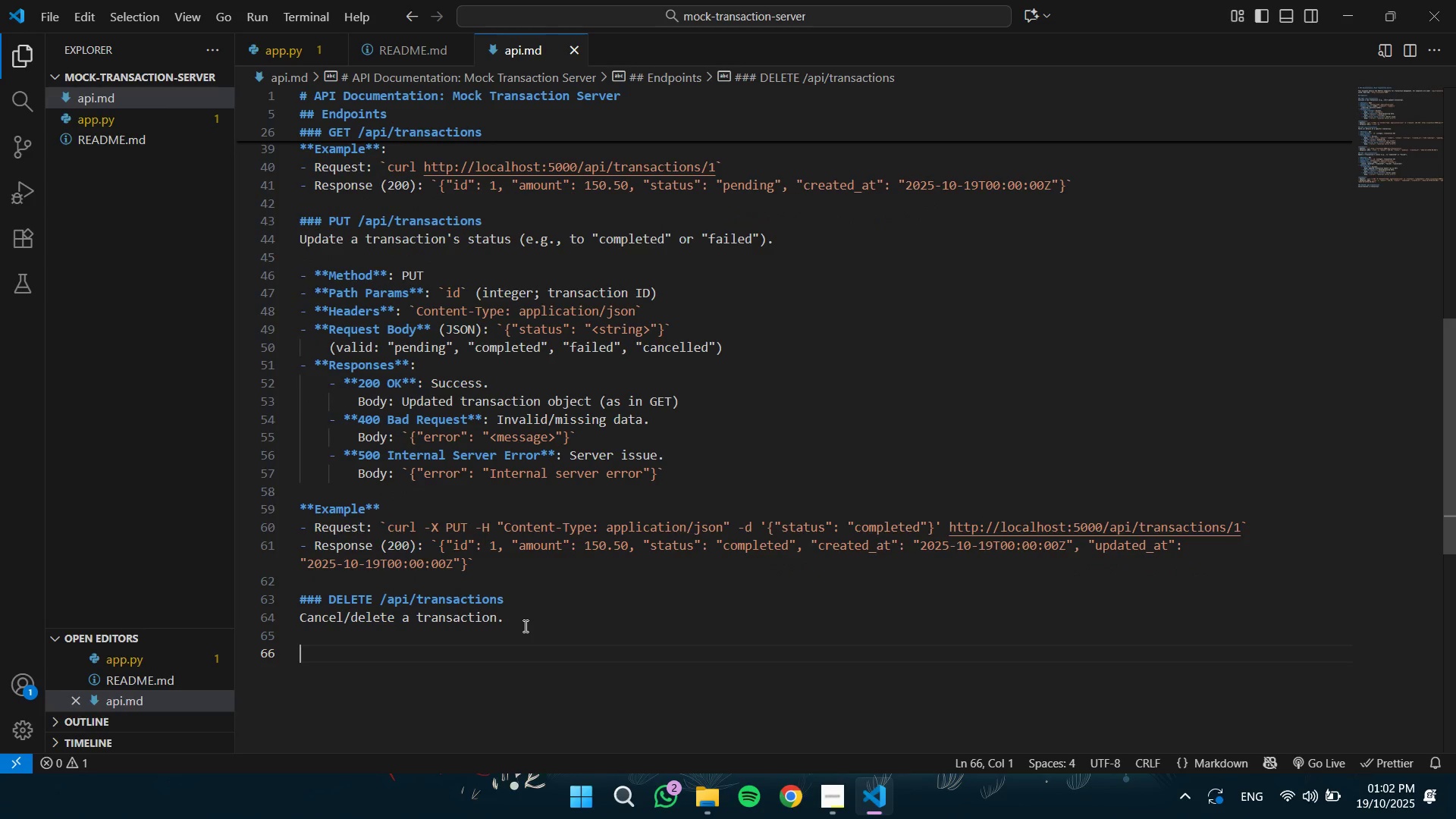 
key(Enter)
 